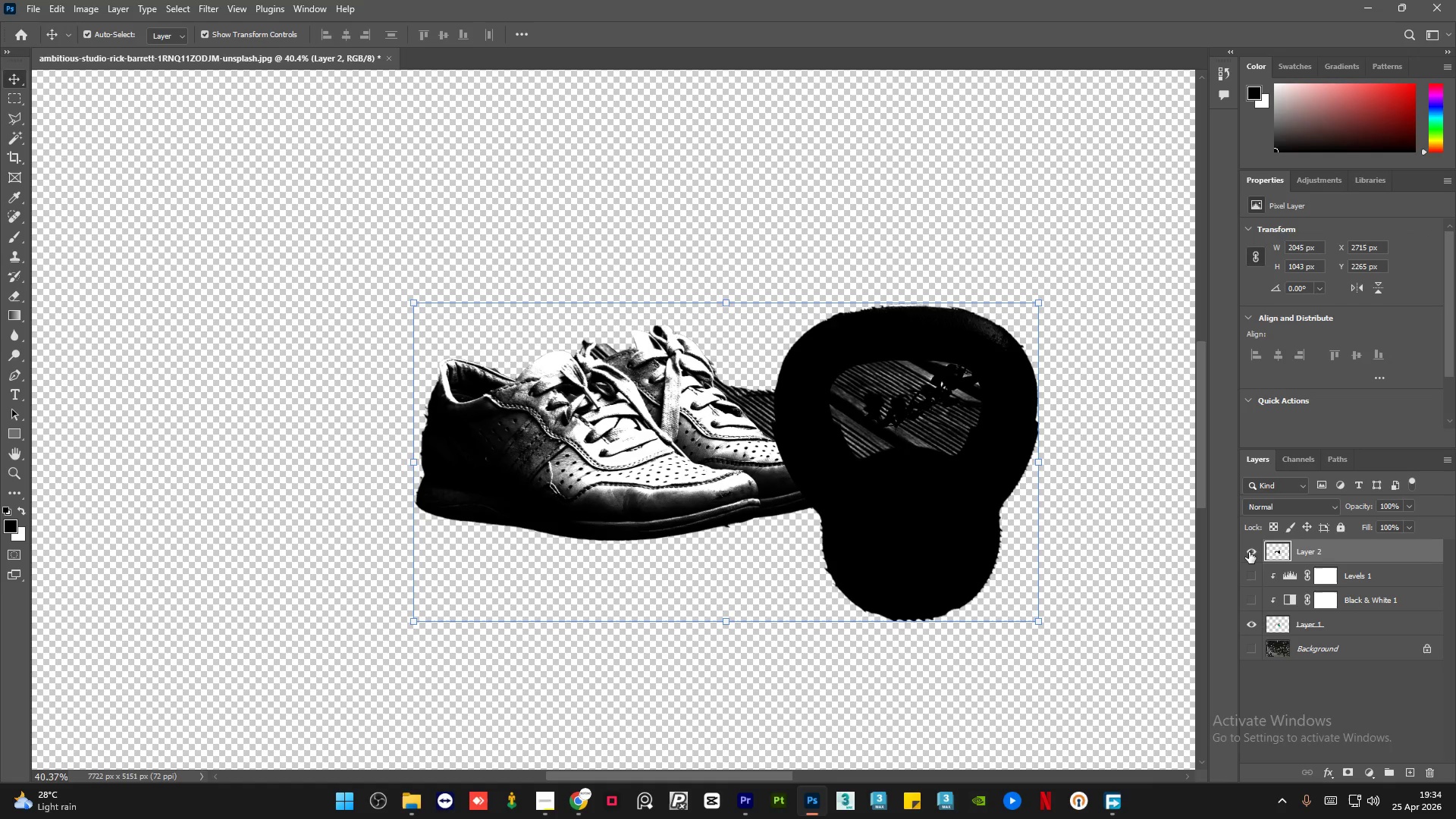 
left_click([1249, 551])
 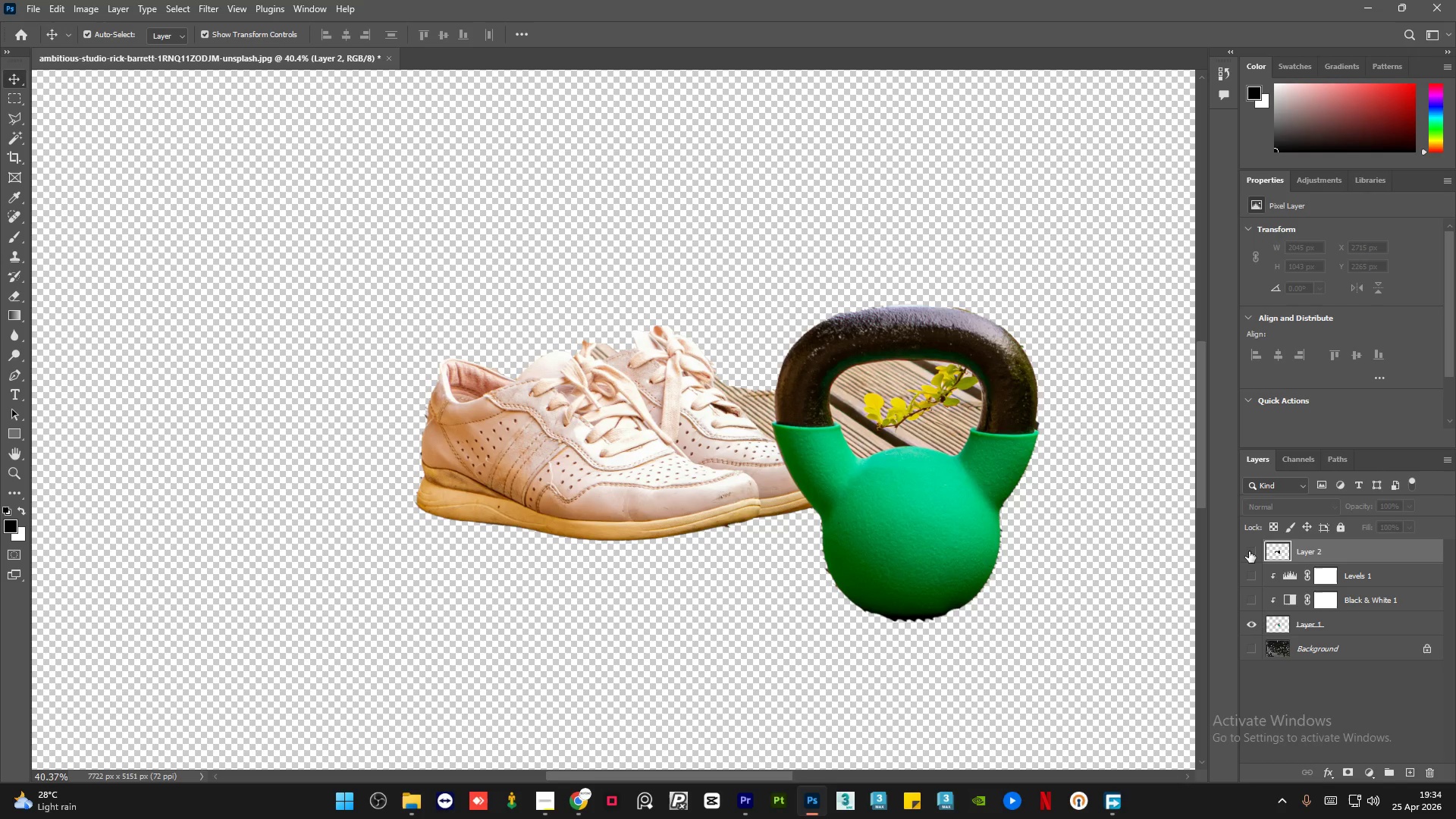 
left_click([1249, 551])
 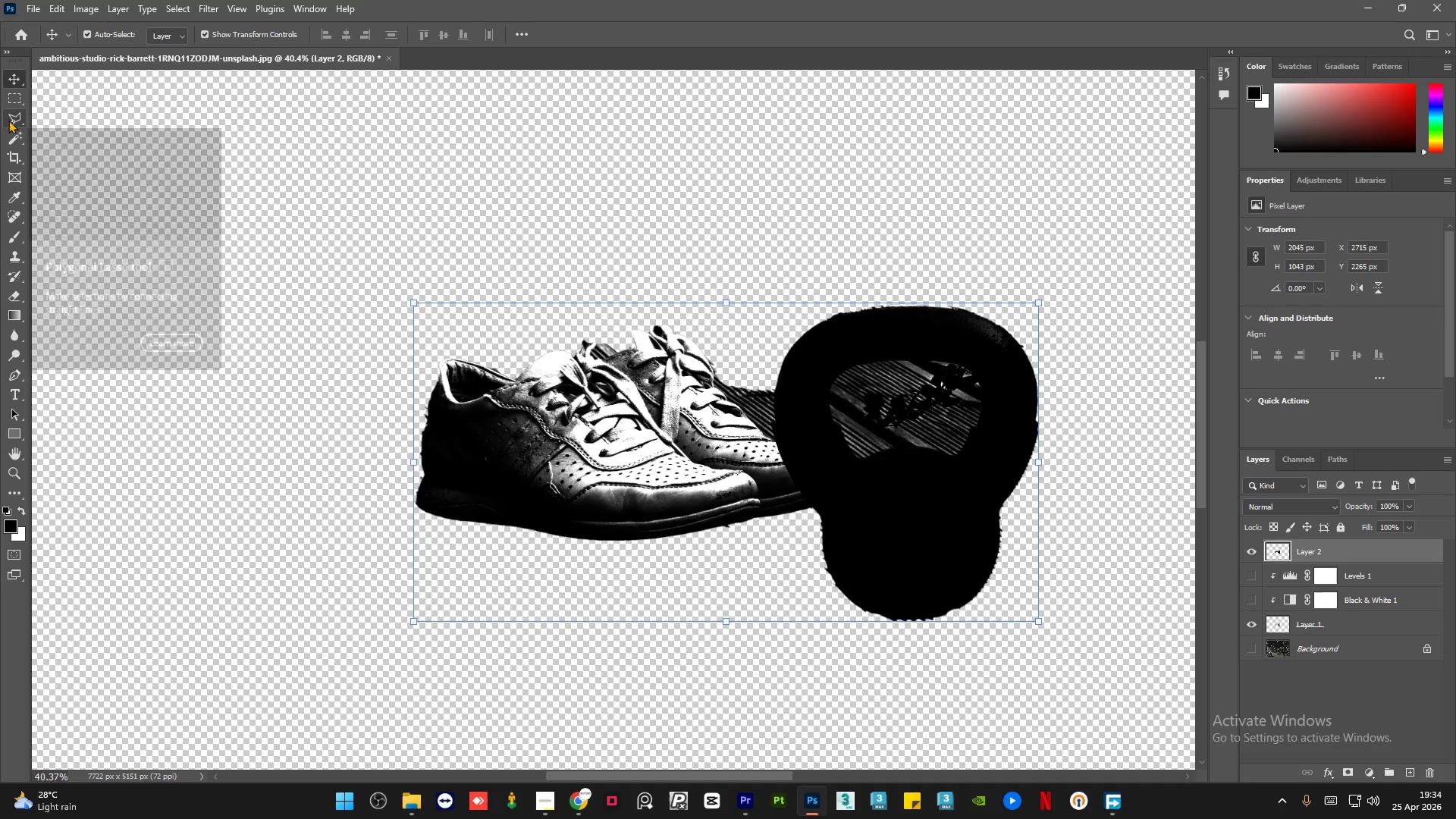 
left_click([14, 146])
 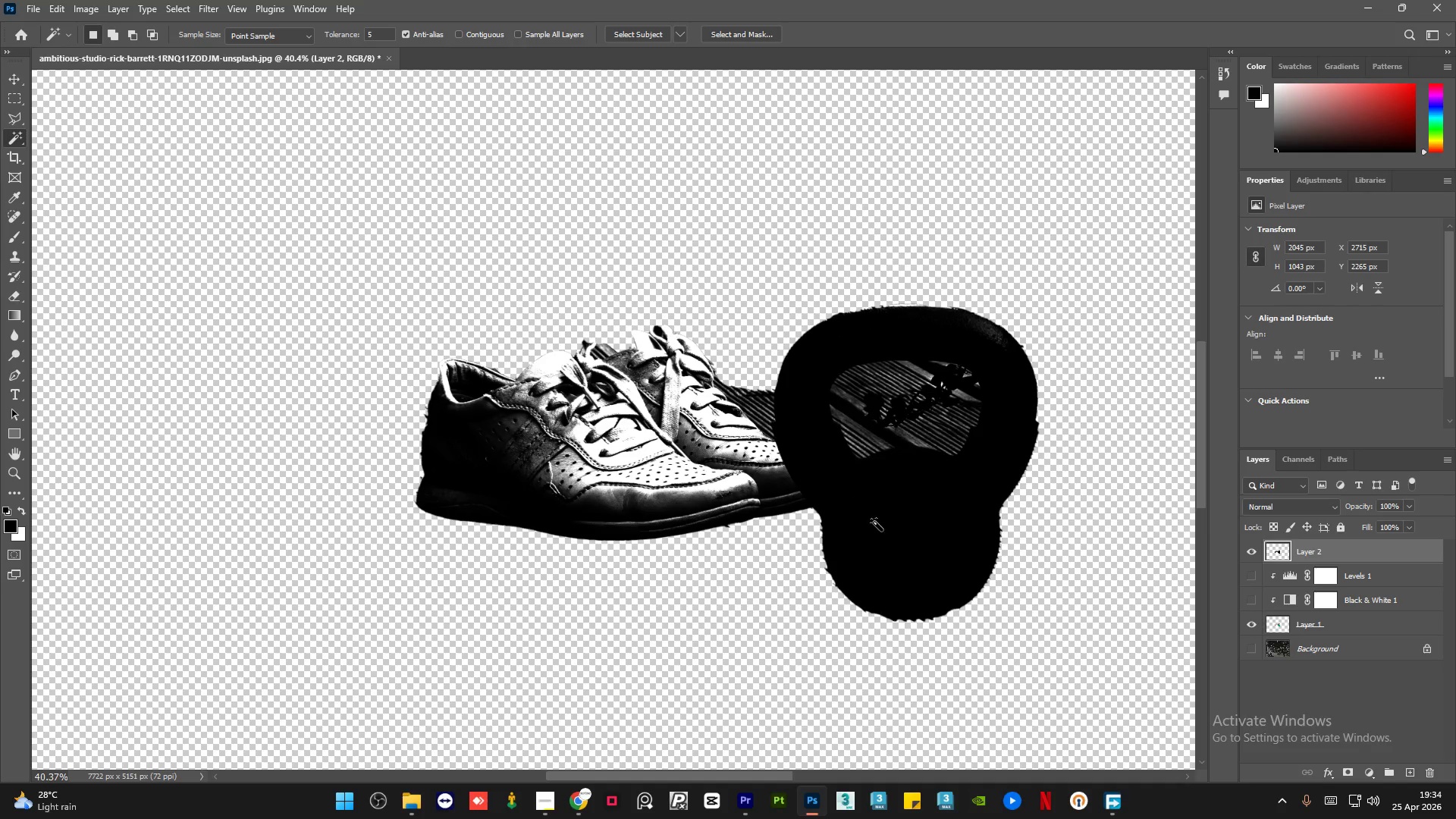 
left_click([878, 524])
 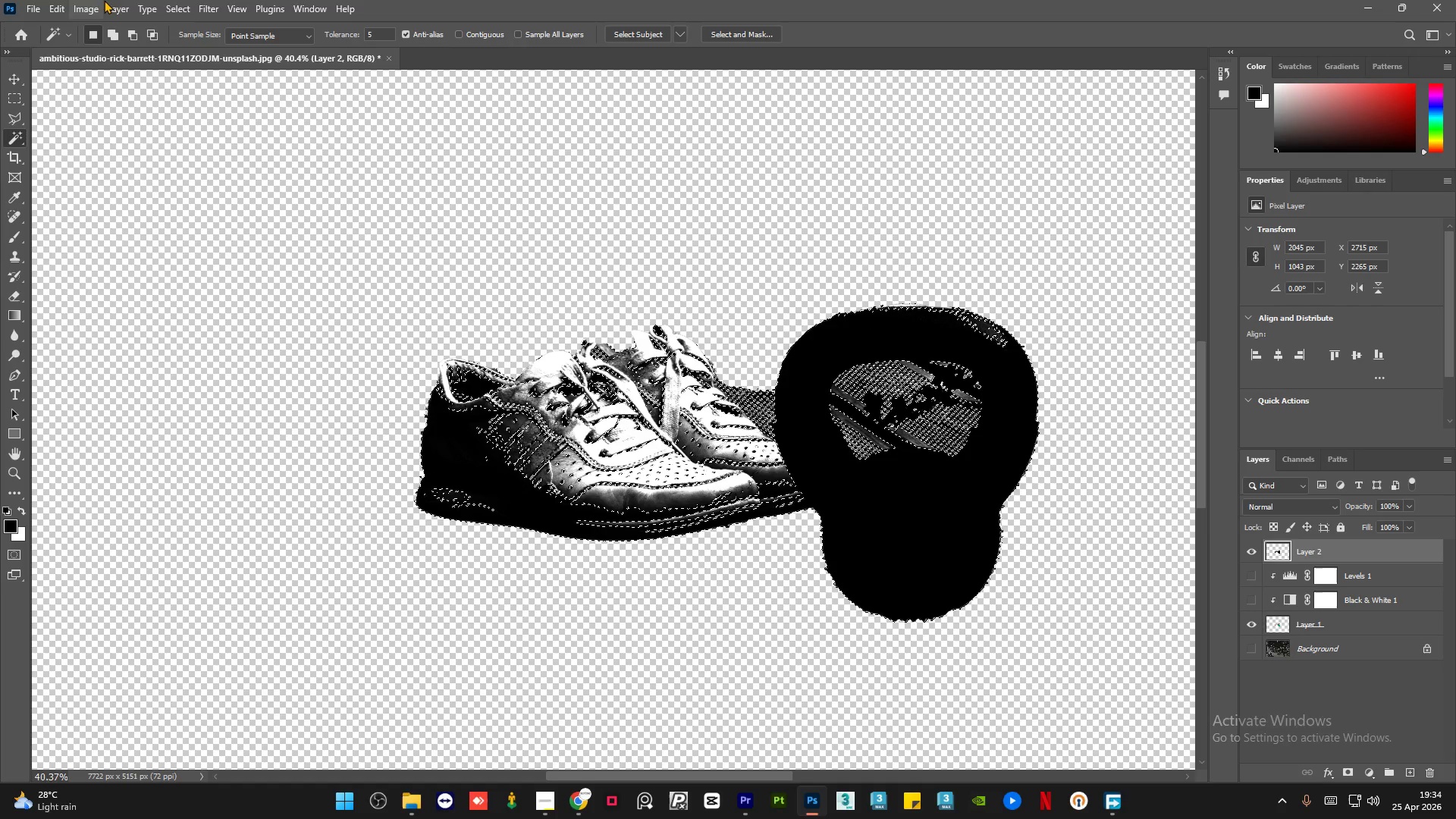 
left_click([460, 36])
 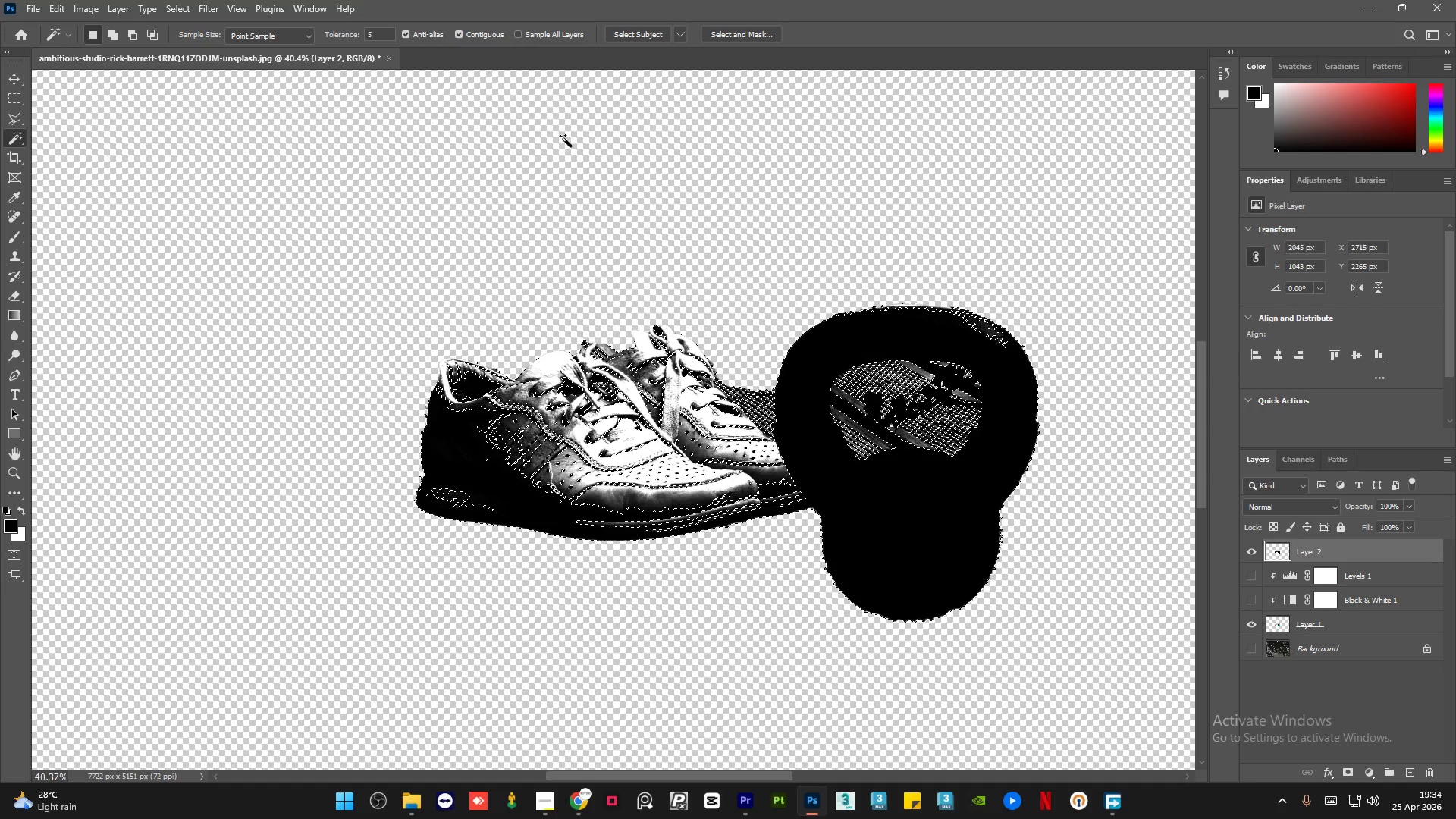 
key(Control+D)
 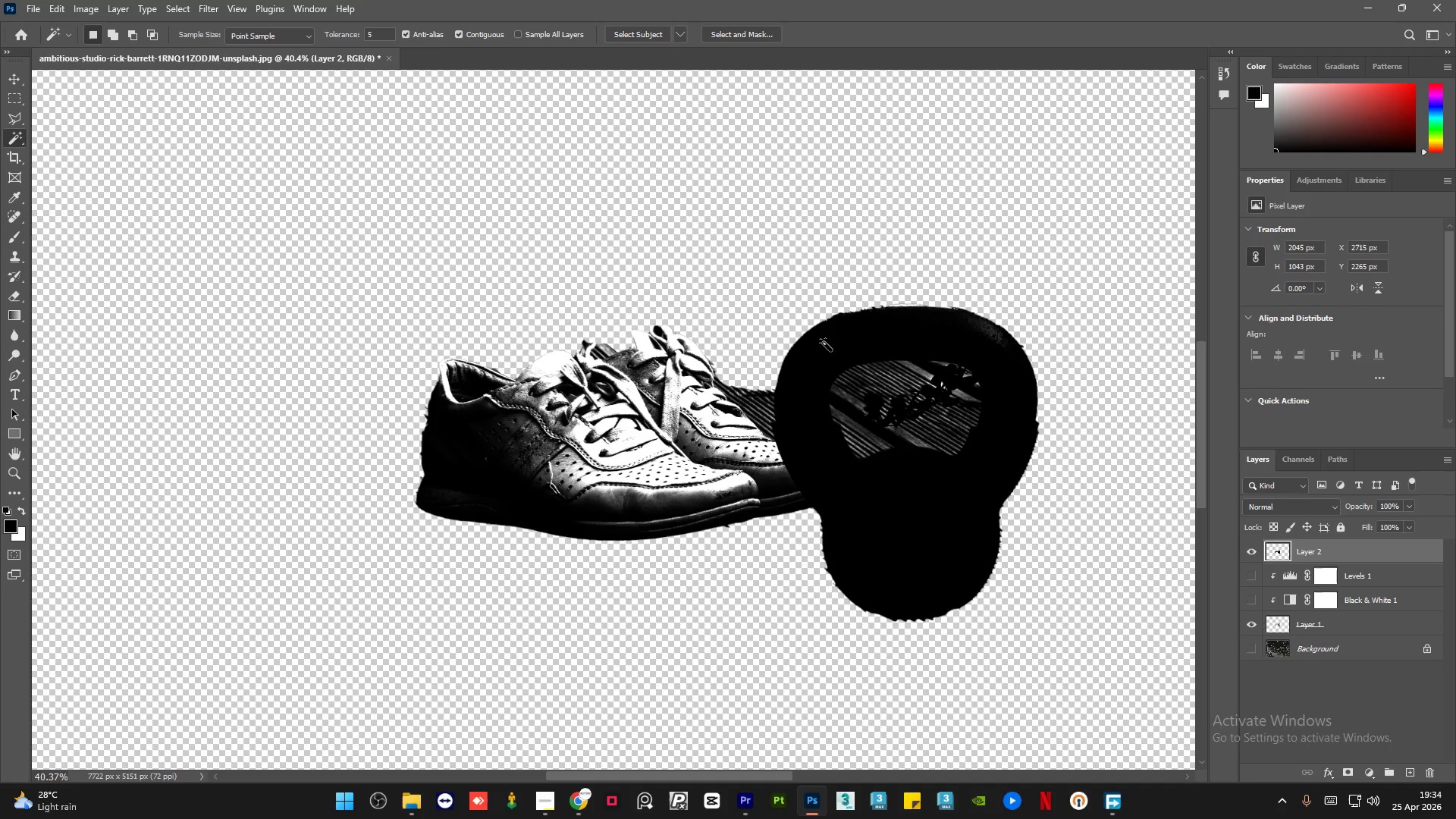 
left_click([825, 343])
 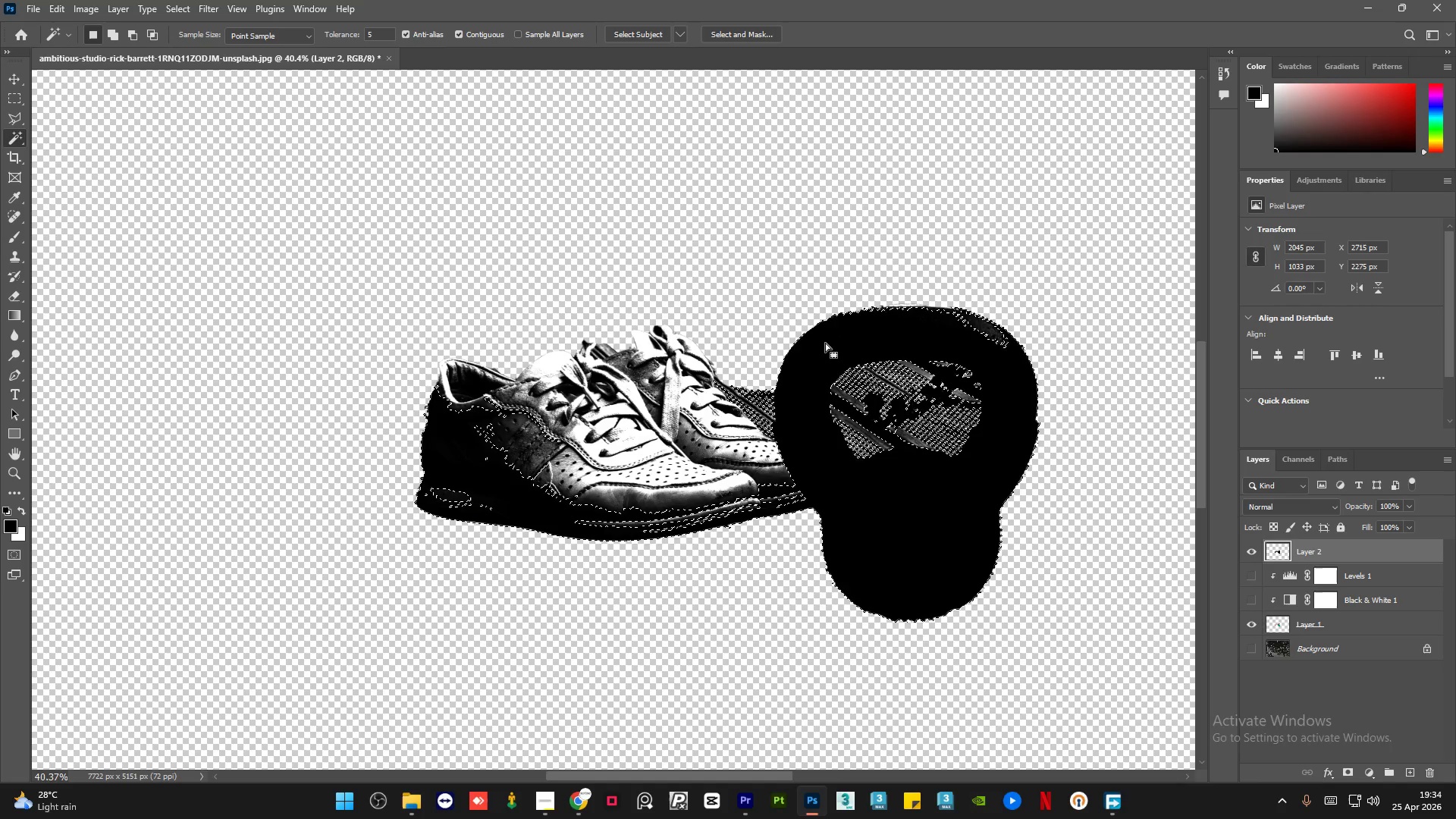 
key(Control+D)
 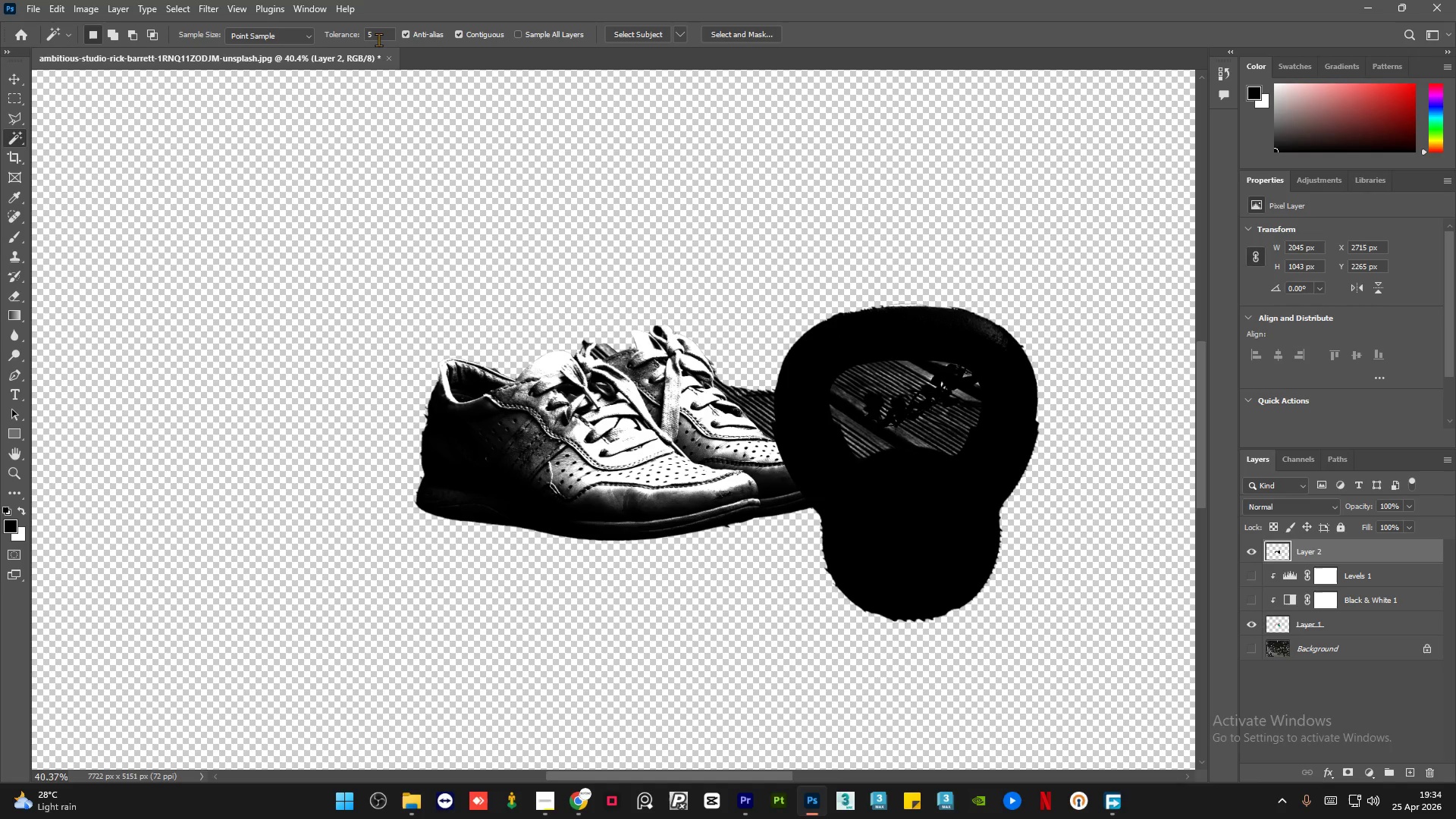 
double_click([380, 40])
 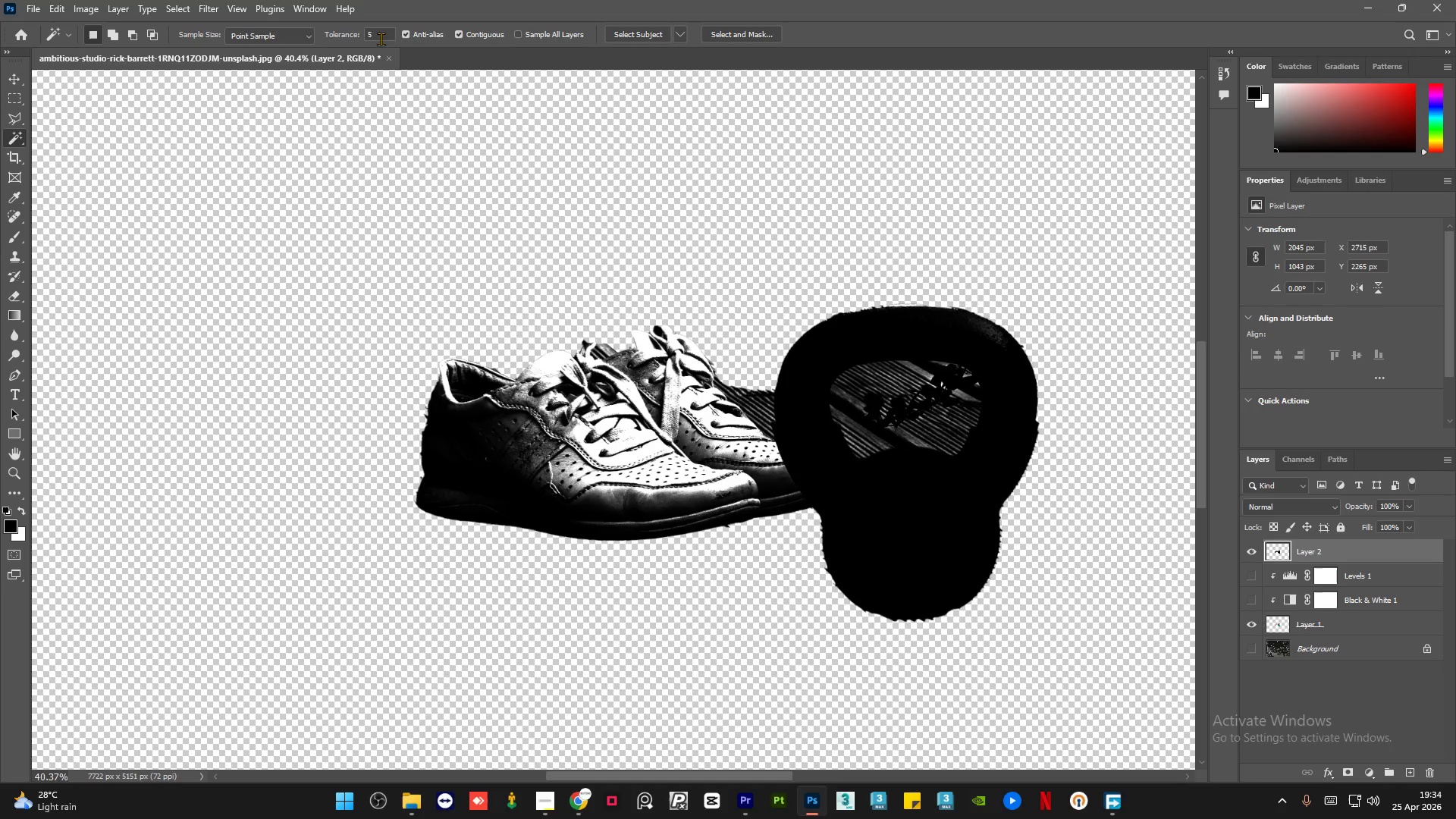 
triple_click([381, 36])
 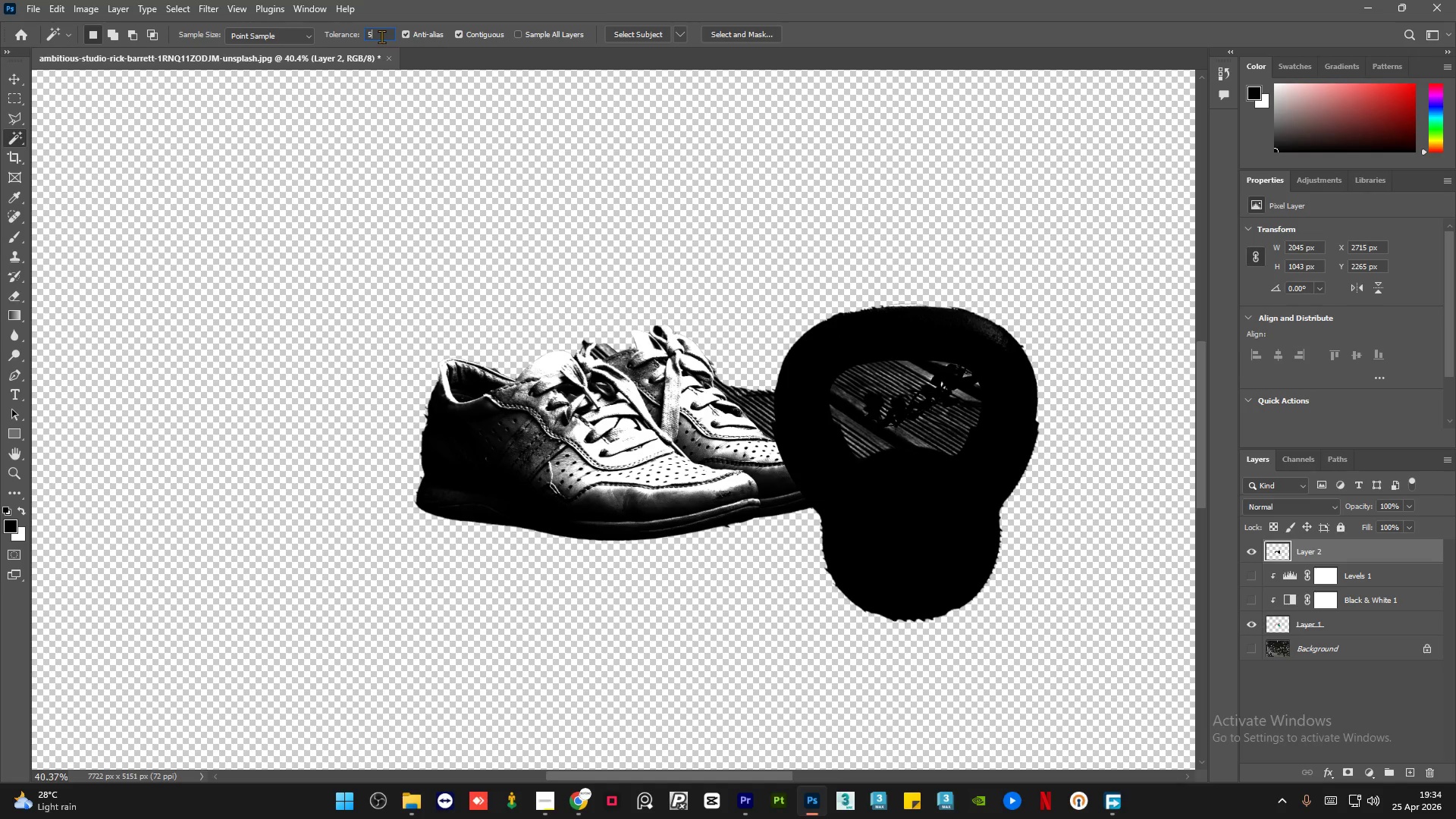 
triple_click([381, 36])
 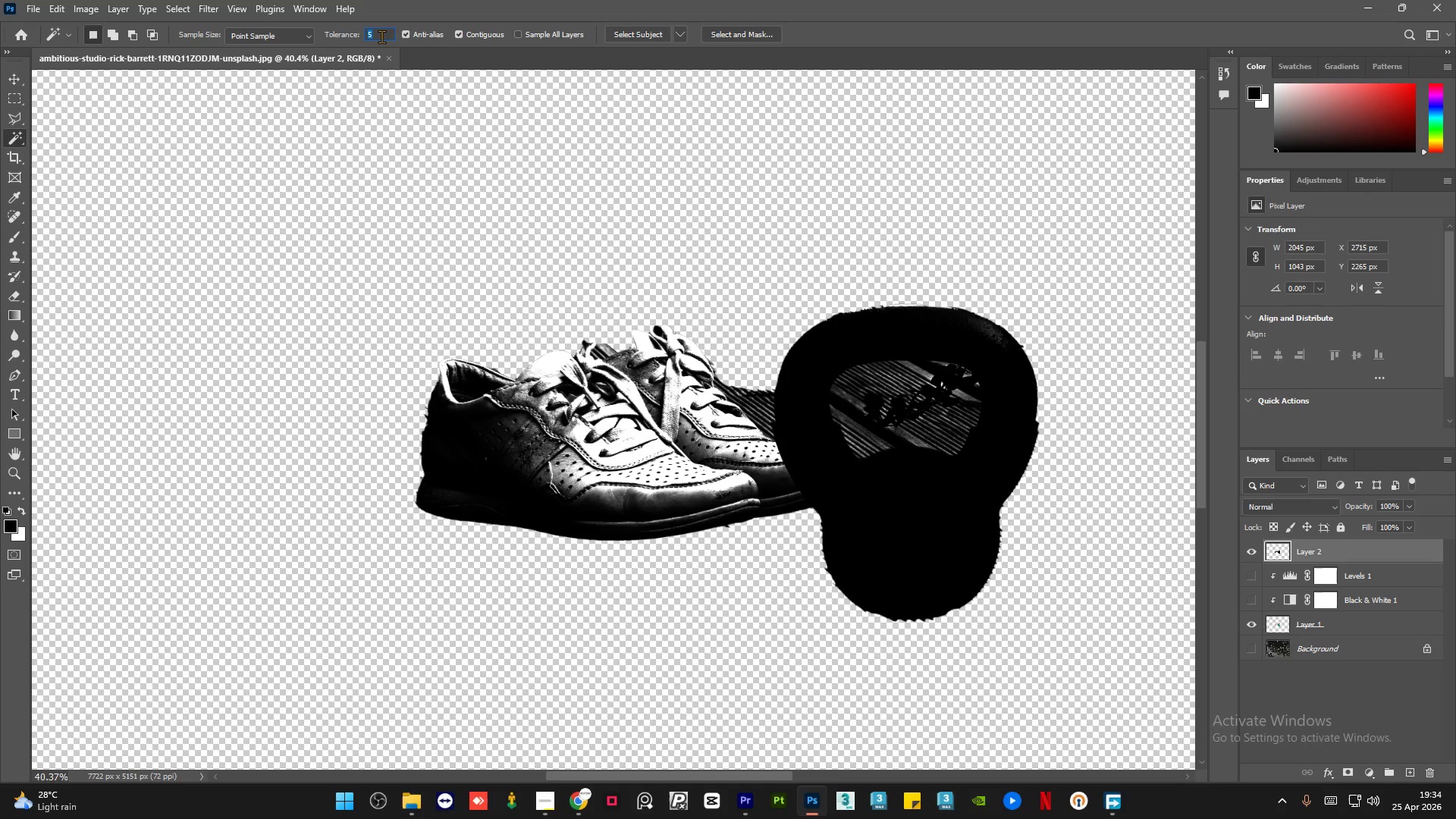 
key(Numpad3)
 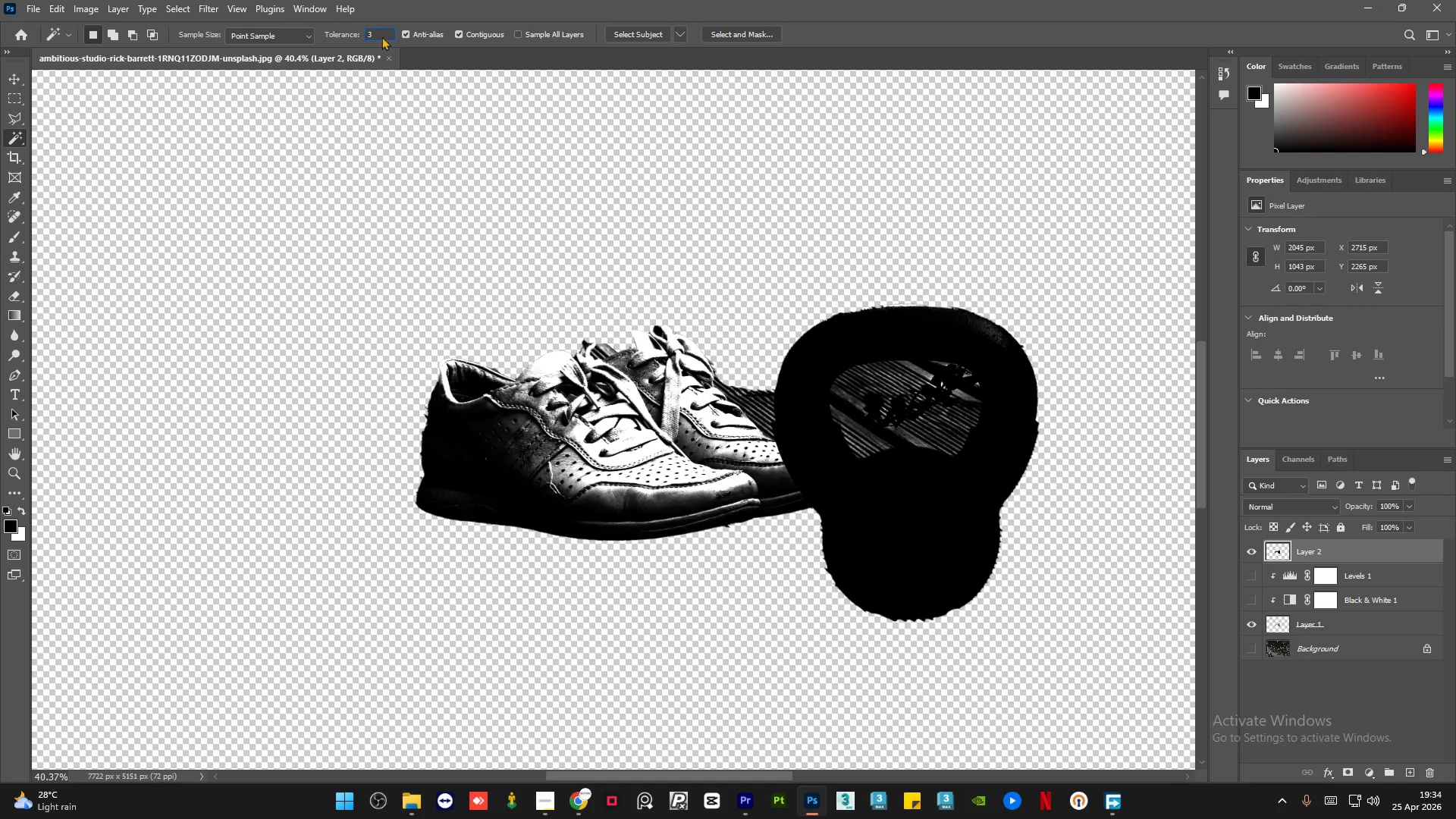 
key(Numpad5)
 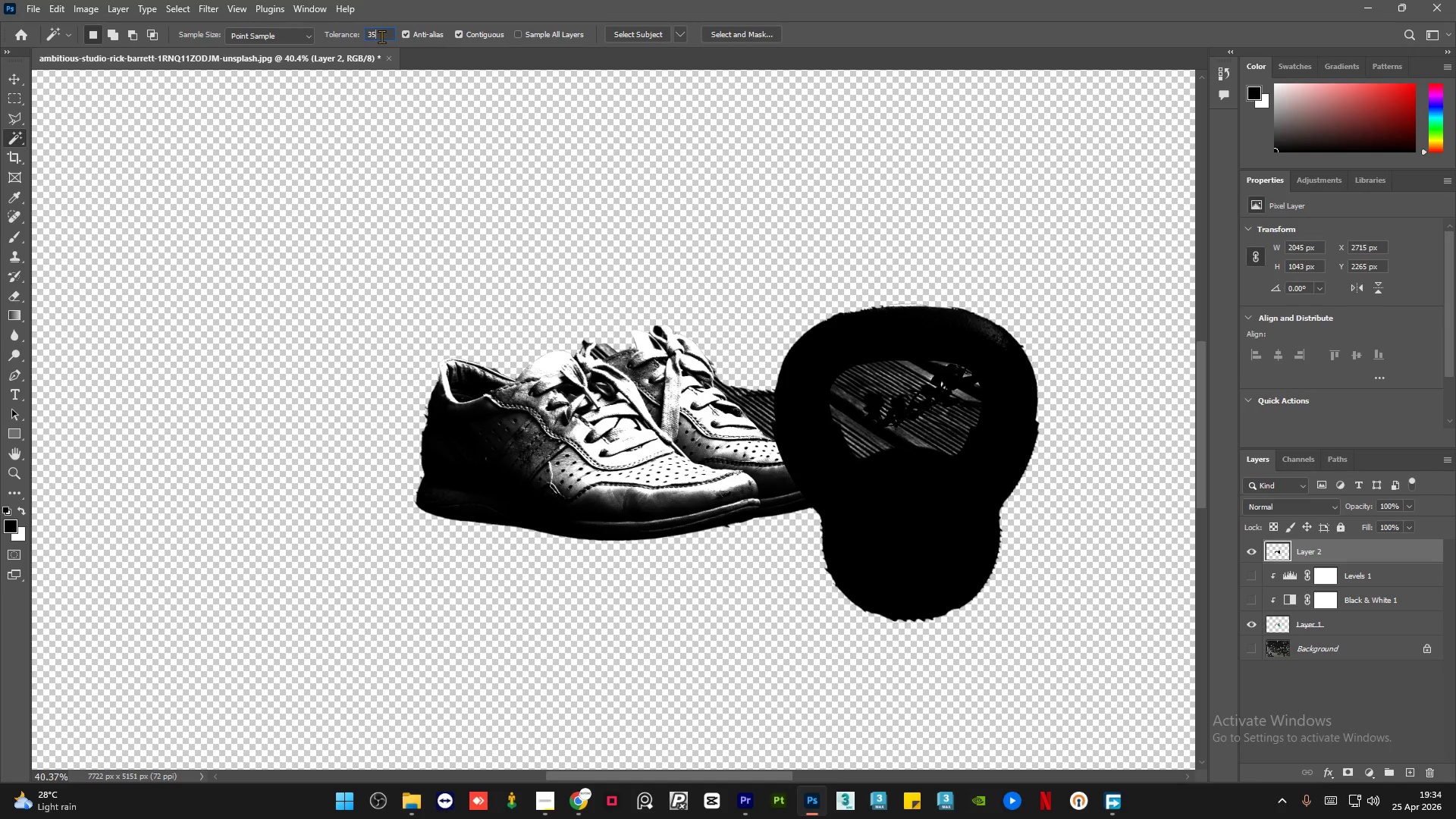 
key(NumpadEnter)
 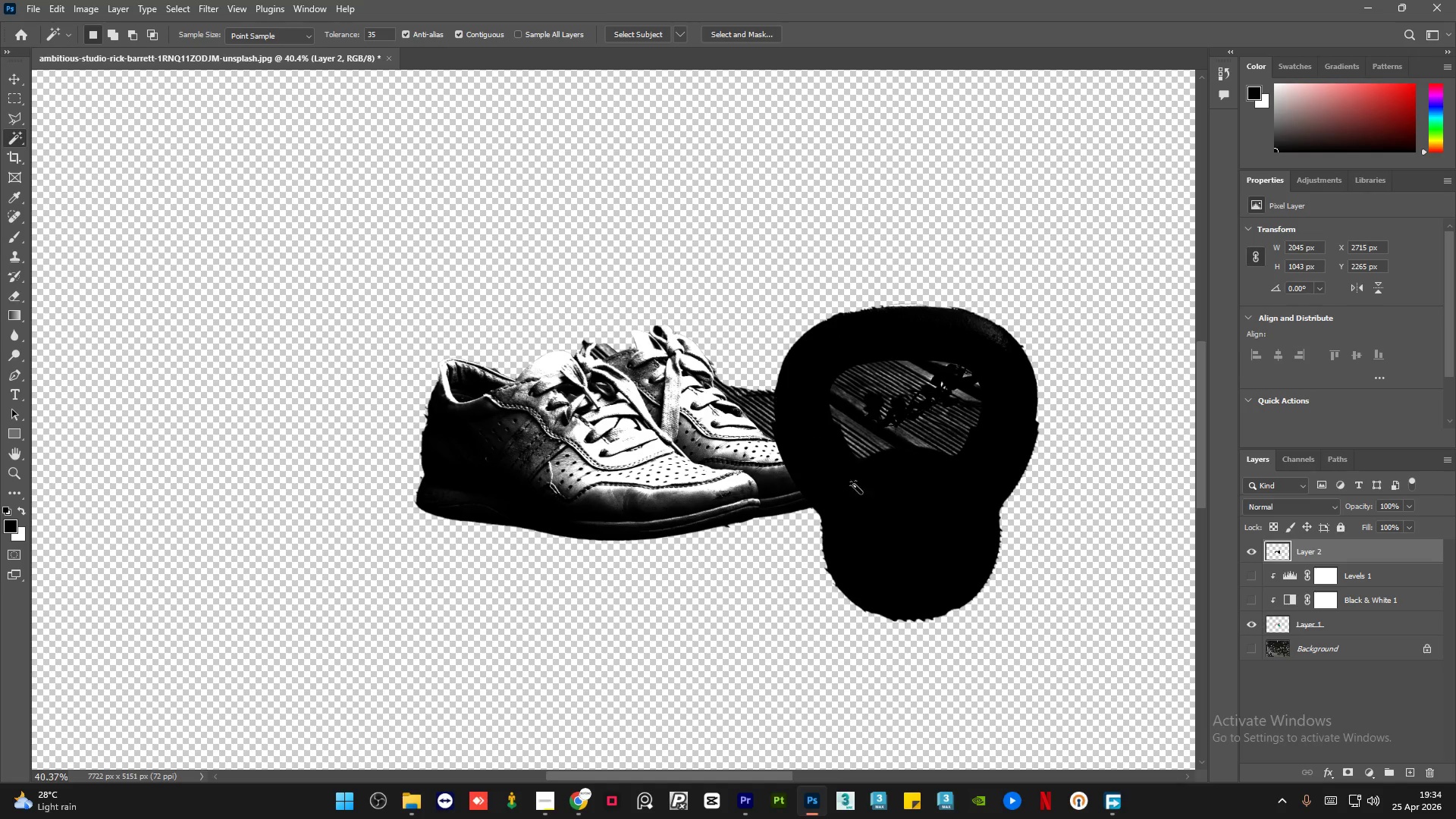 
left_click([874, 507])
 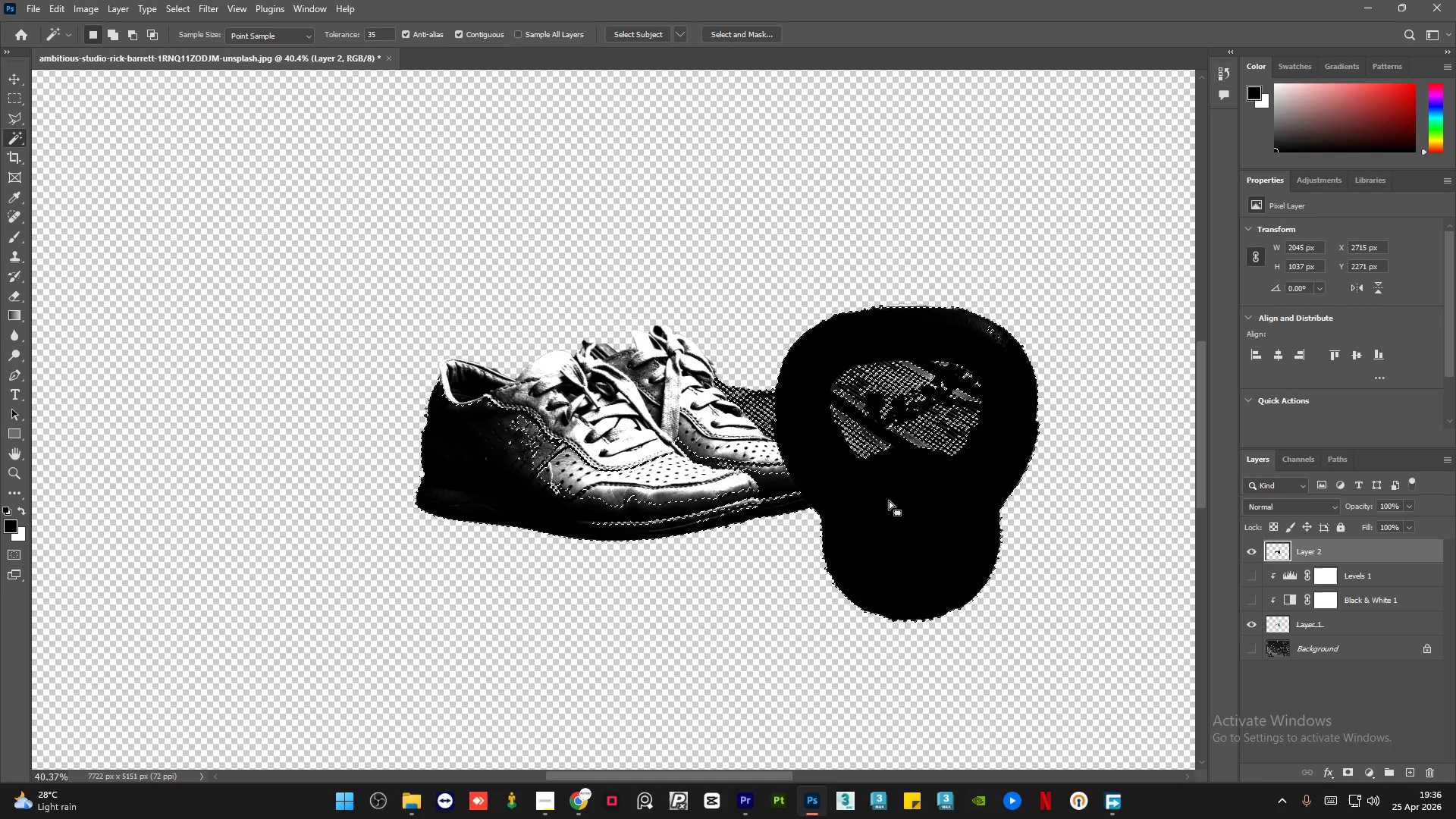 
wait(98.02)
 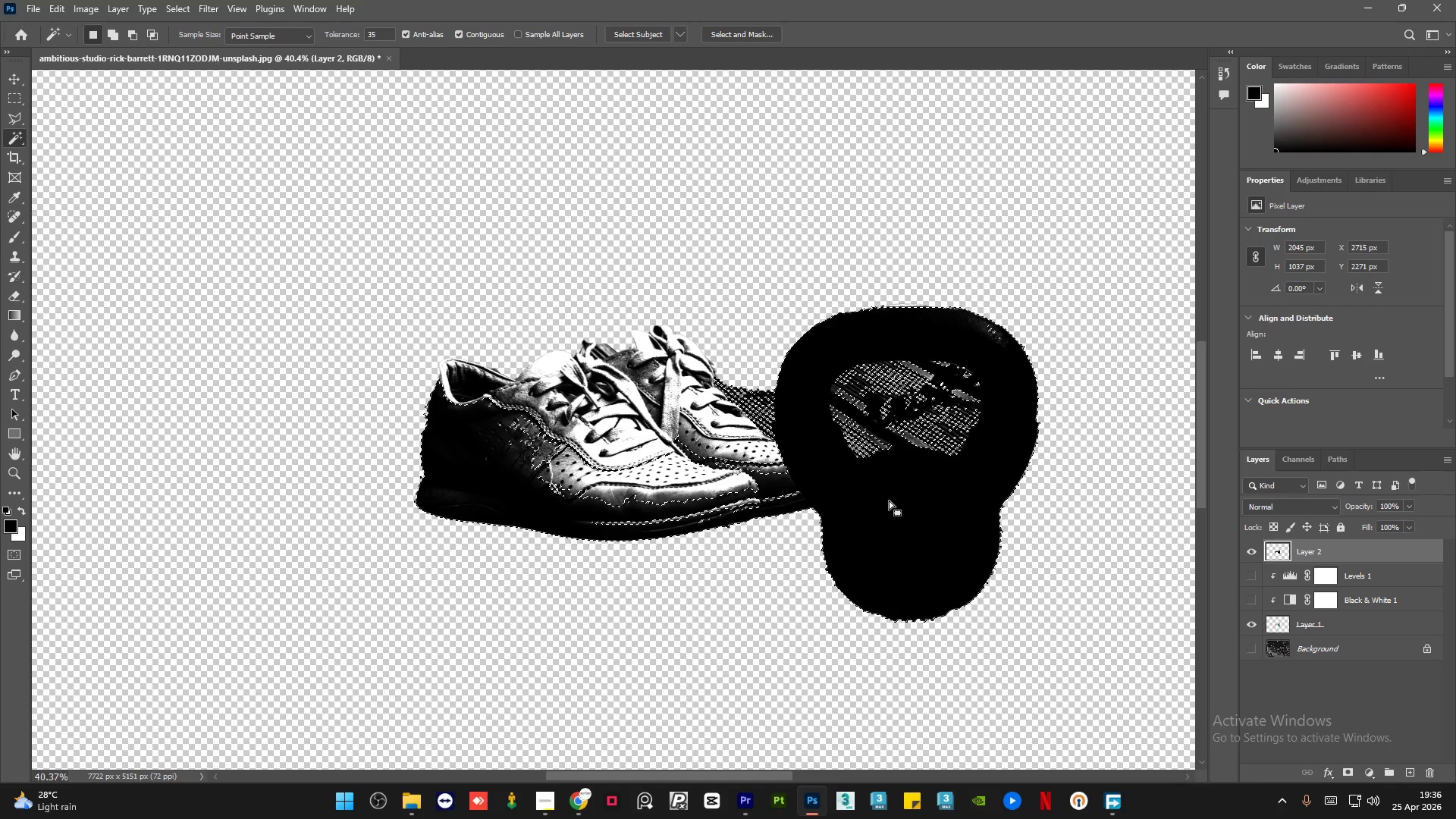 
key(Control+F)
 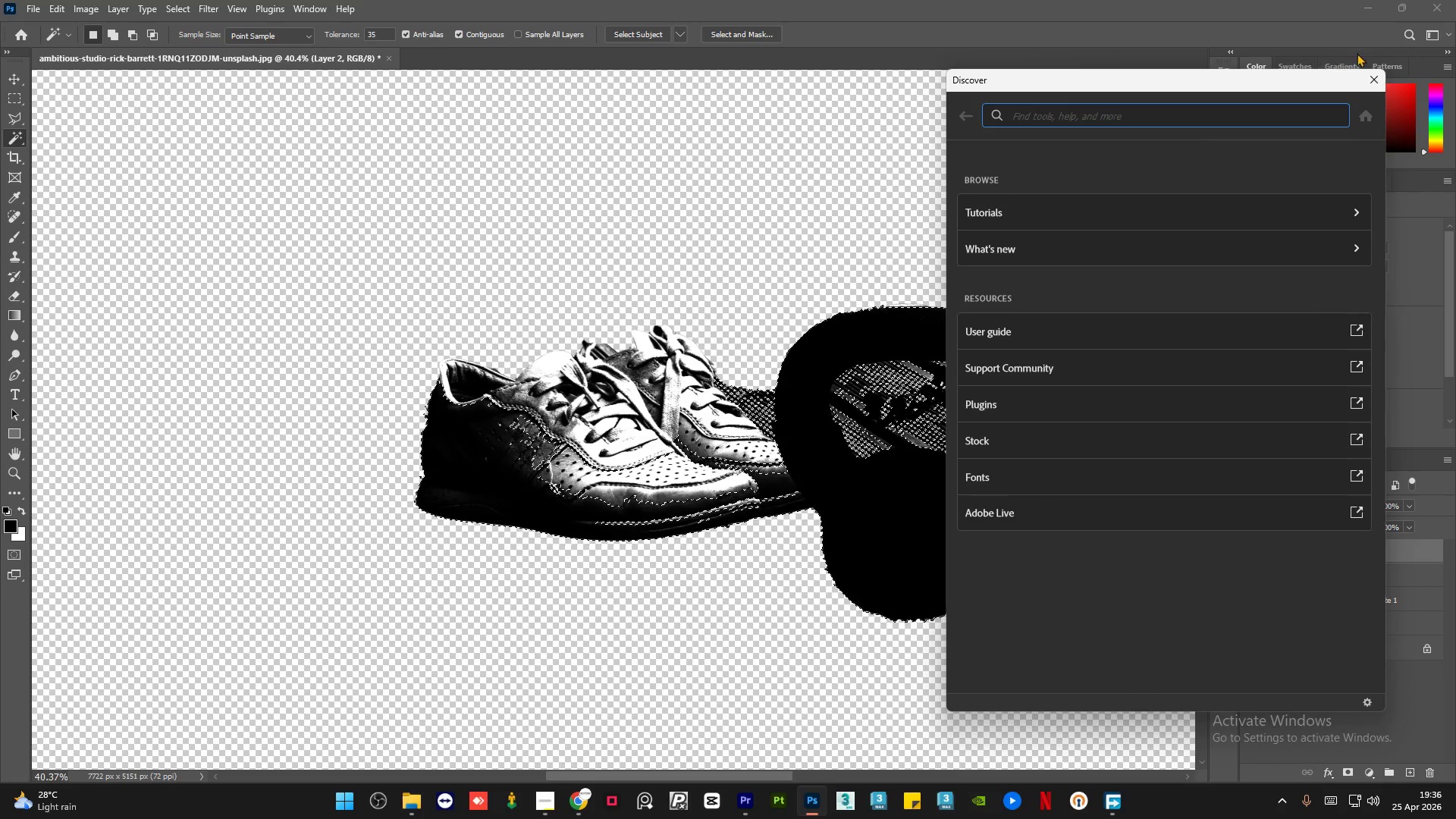 
left_click([1366, 74])
 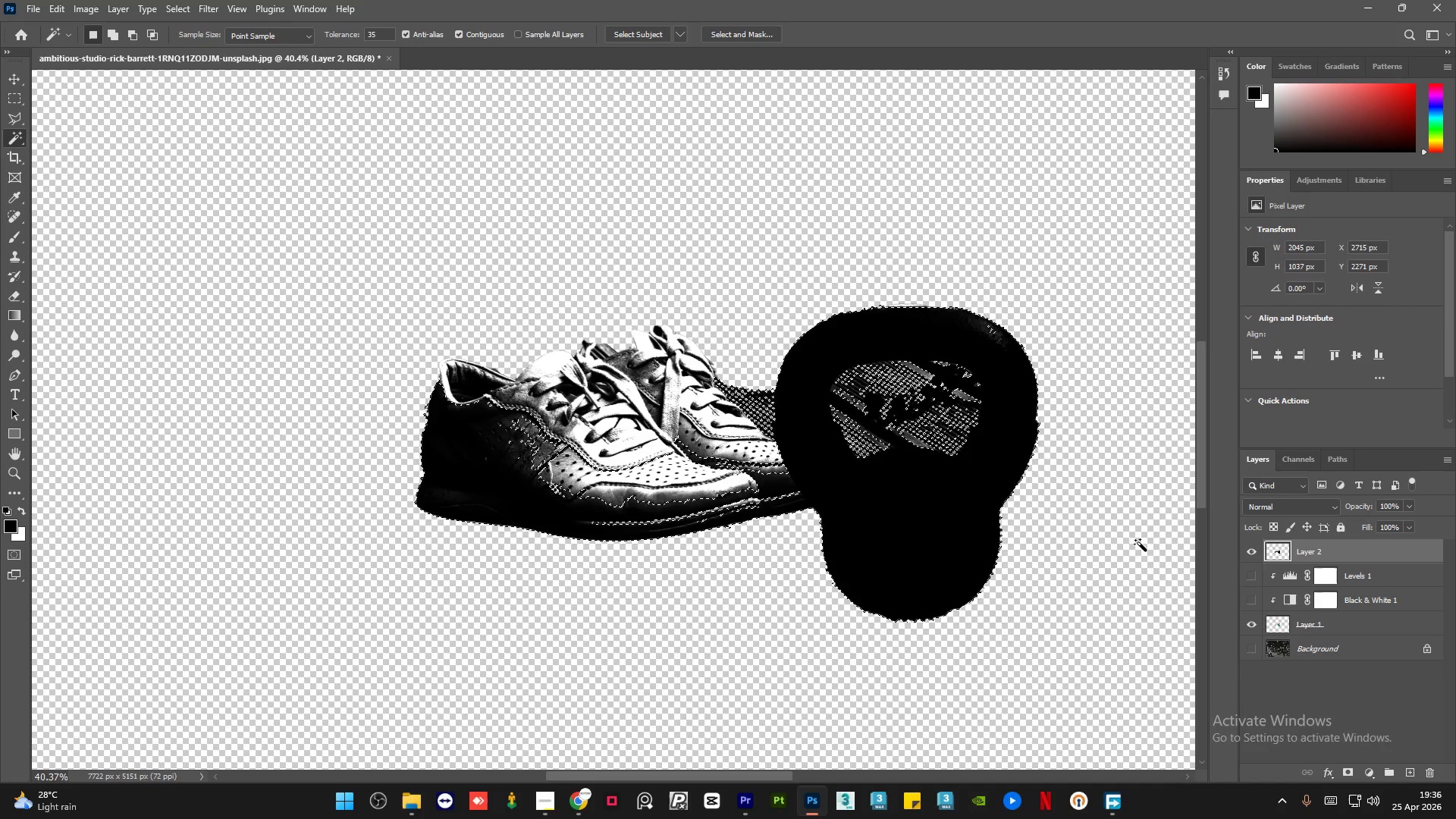 
wait(5.09)
 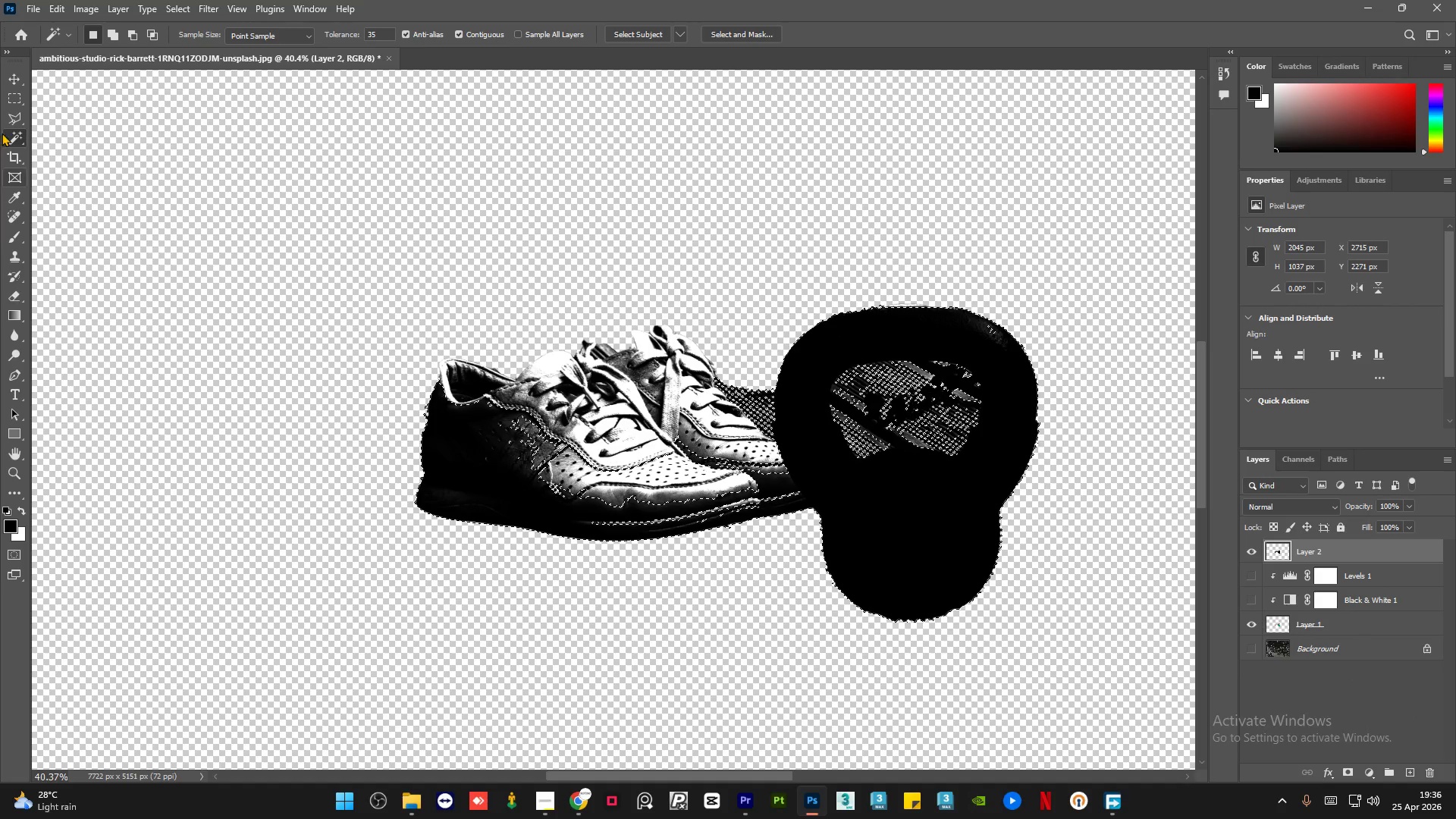 
key(Delete)
 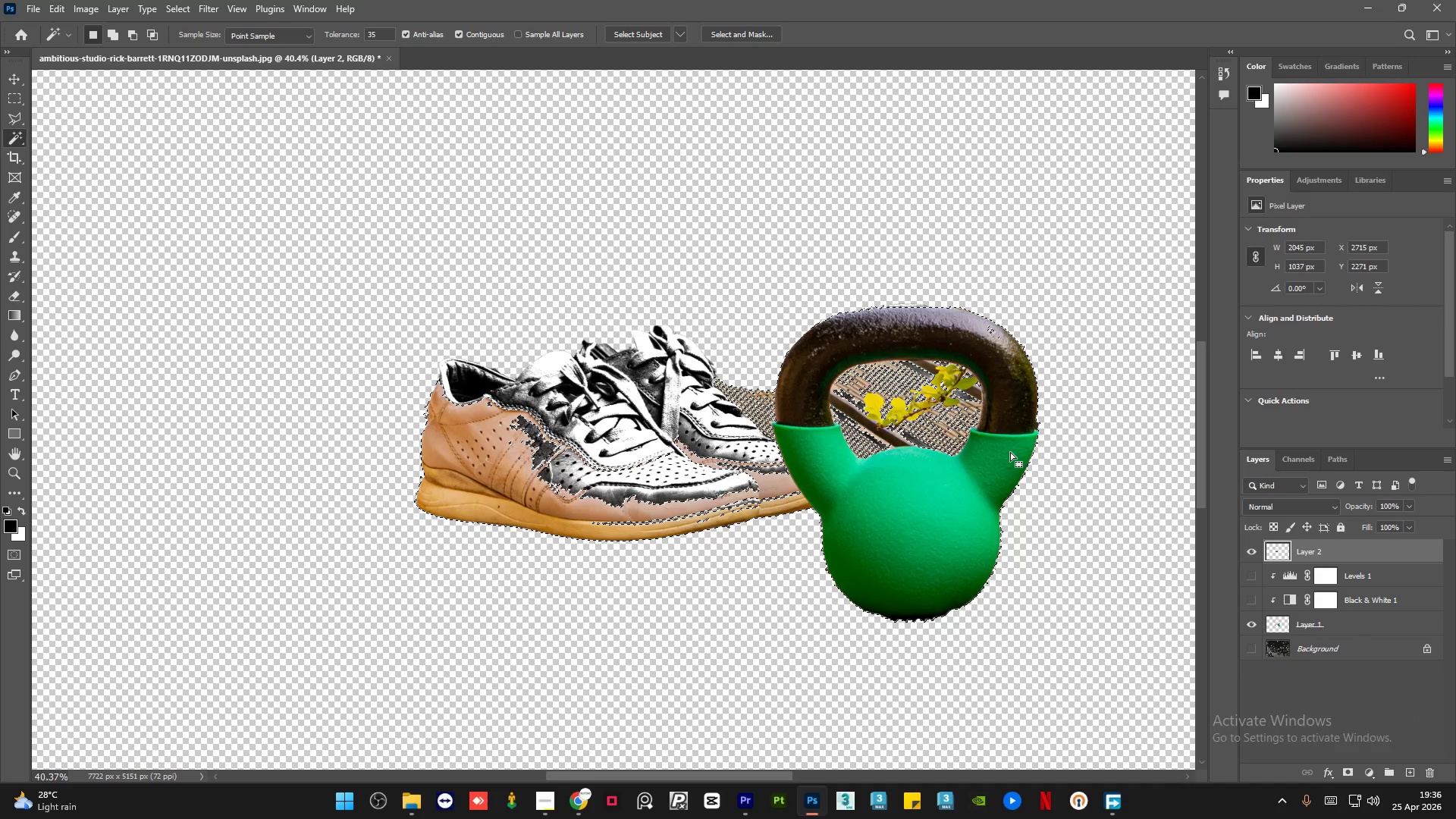 
key(Control+D)
 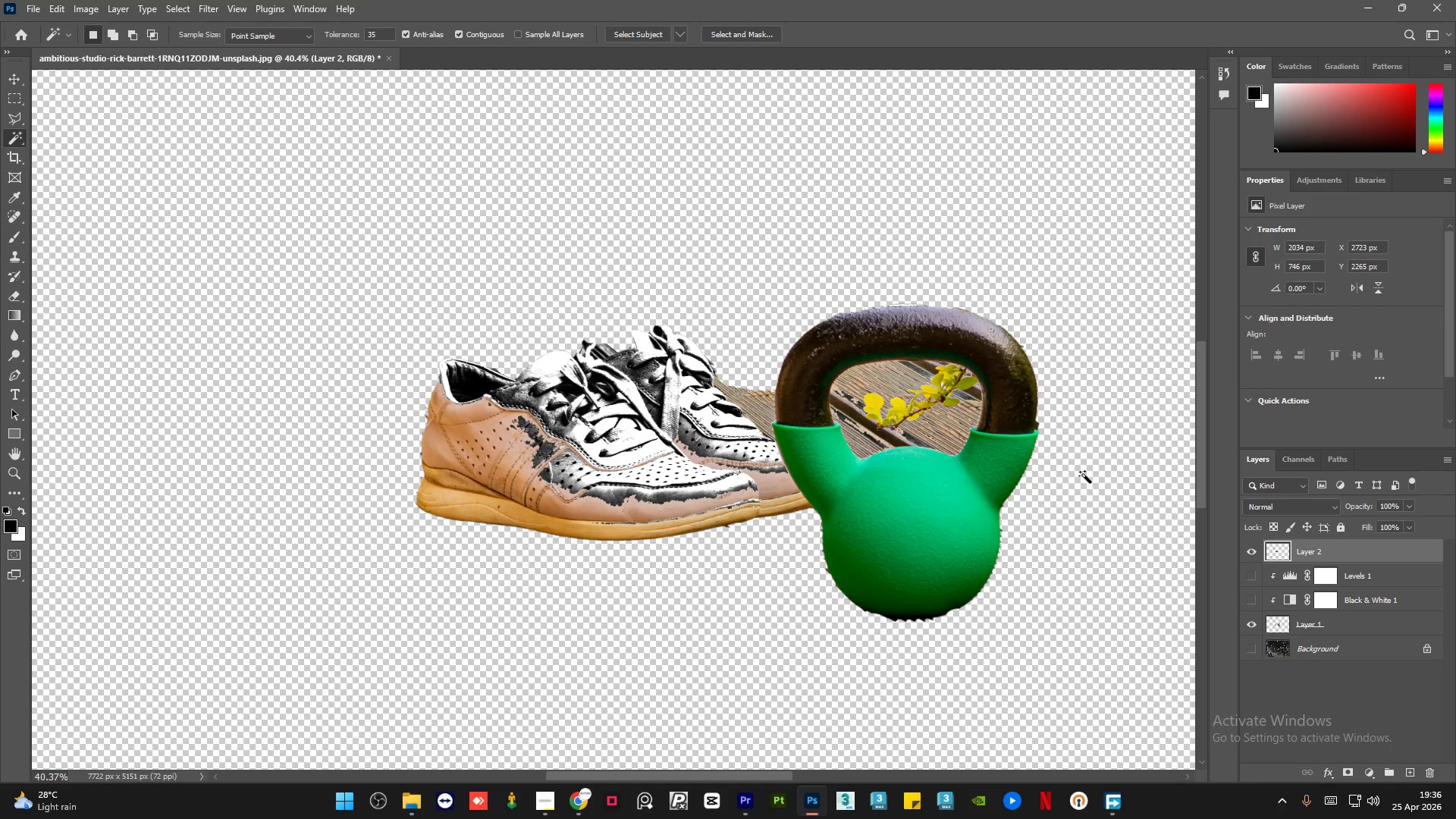 
key(Control+Z)
 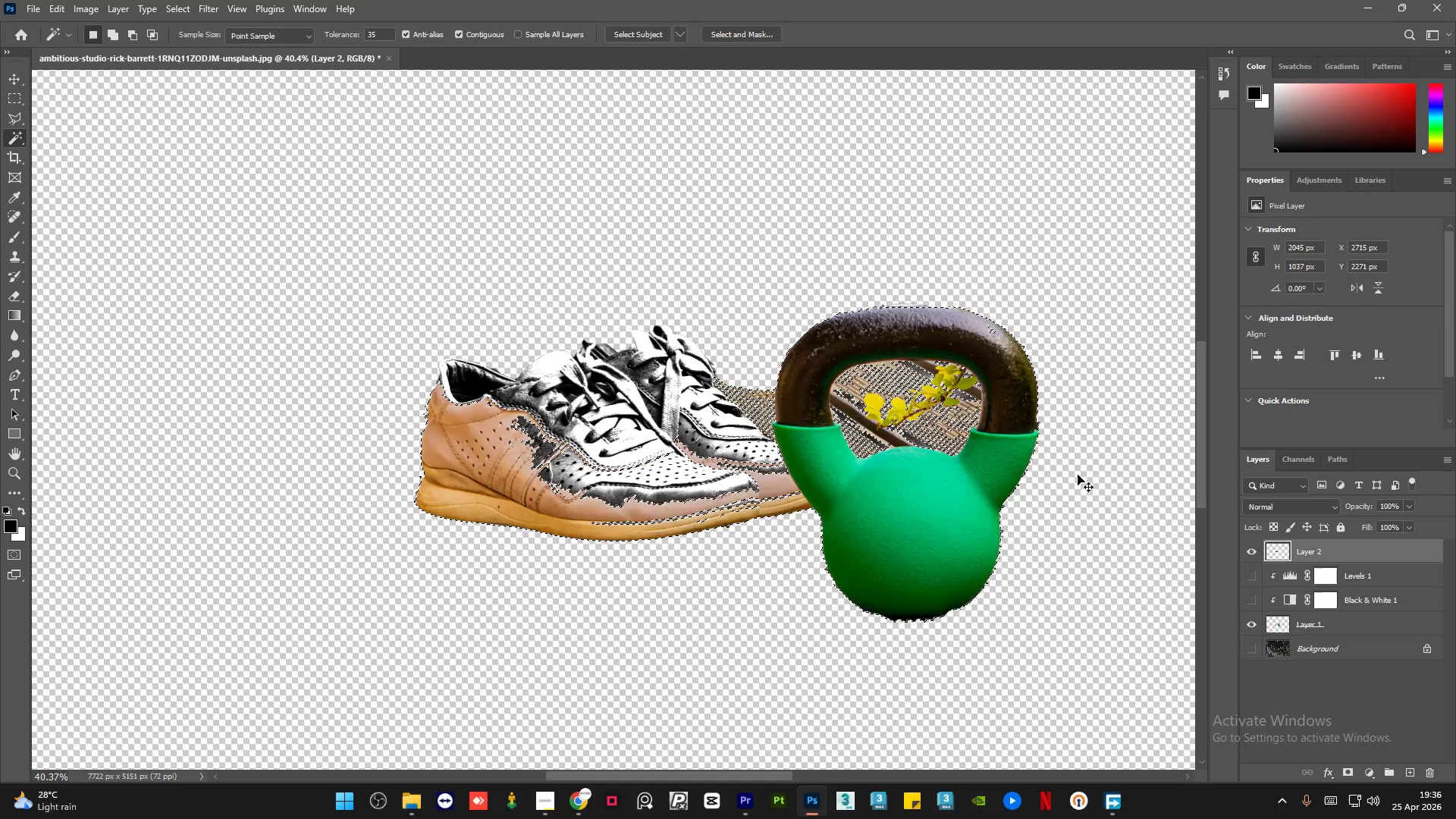 
key(Control+Z)
 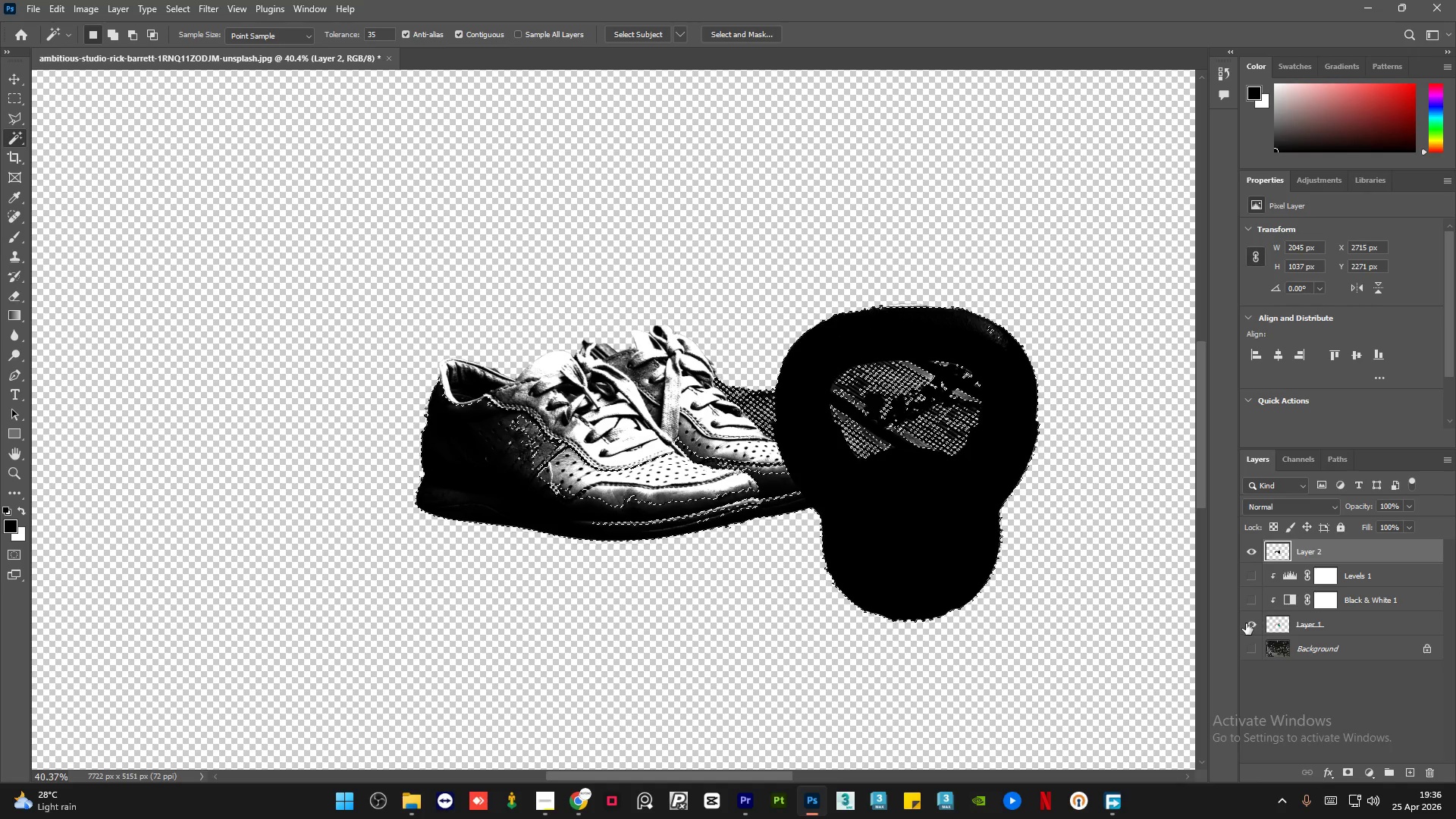 
left_click([1248, 621])
 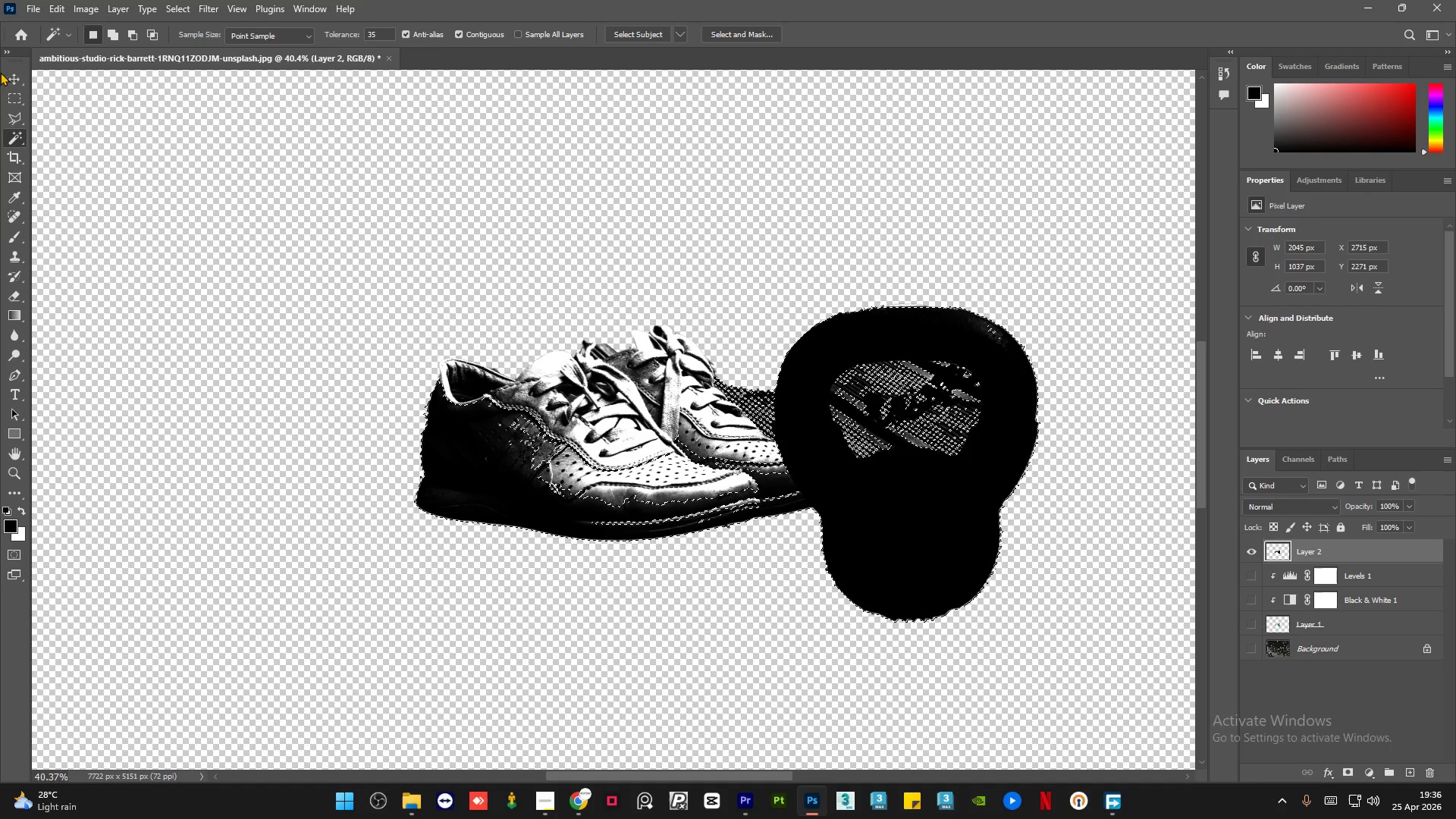 
double_click([268, 287])
 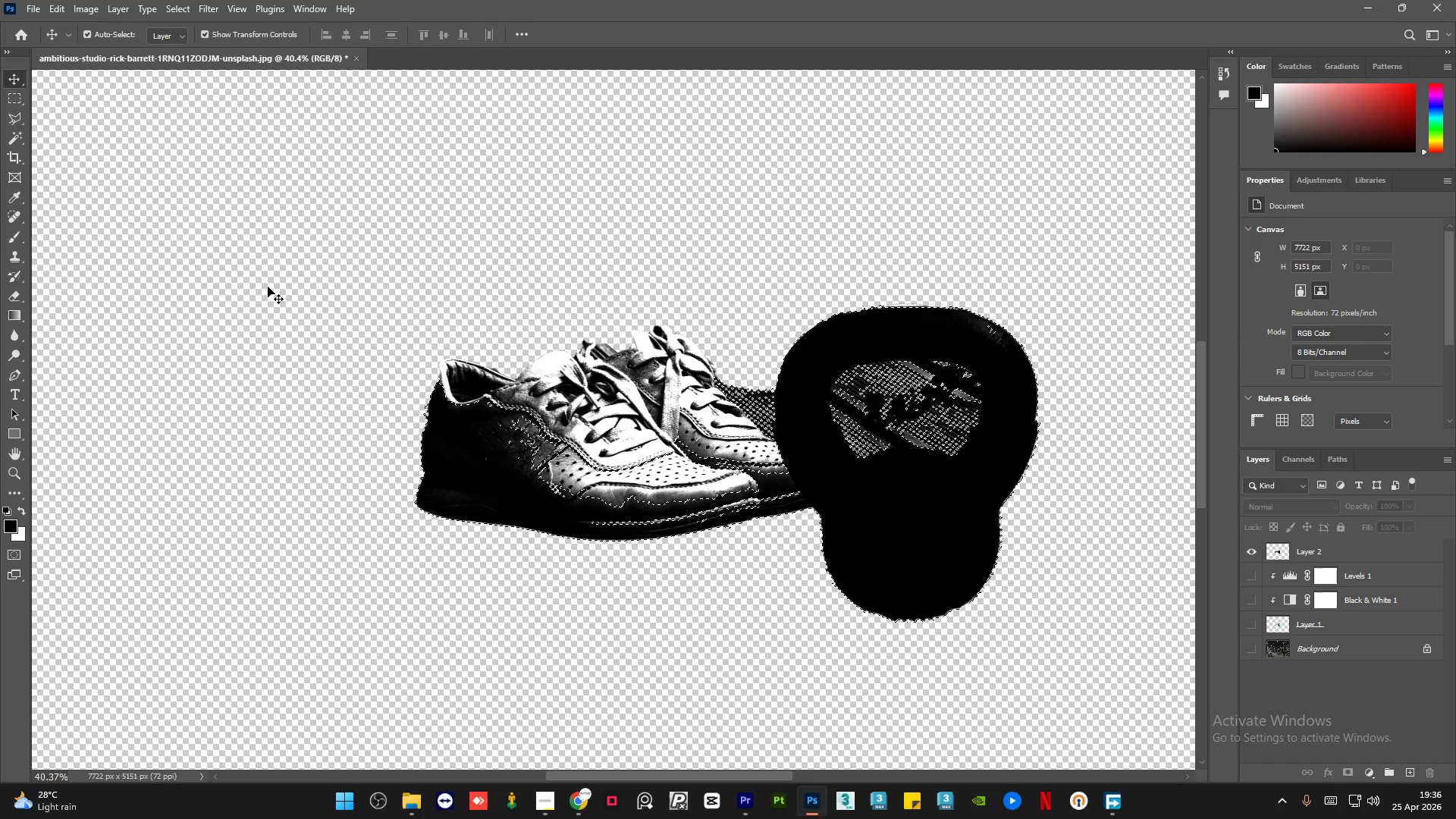 
key(Control+D)
 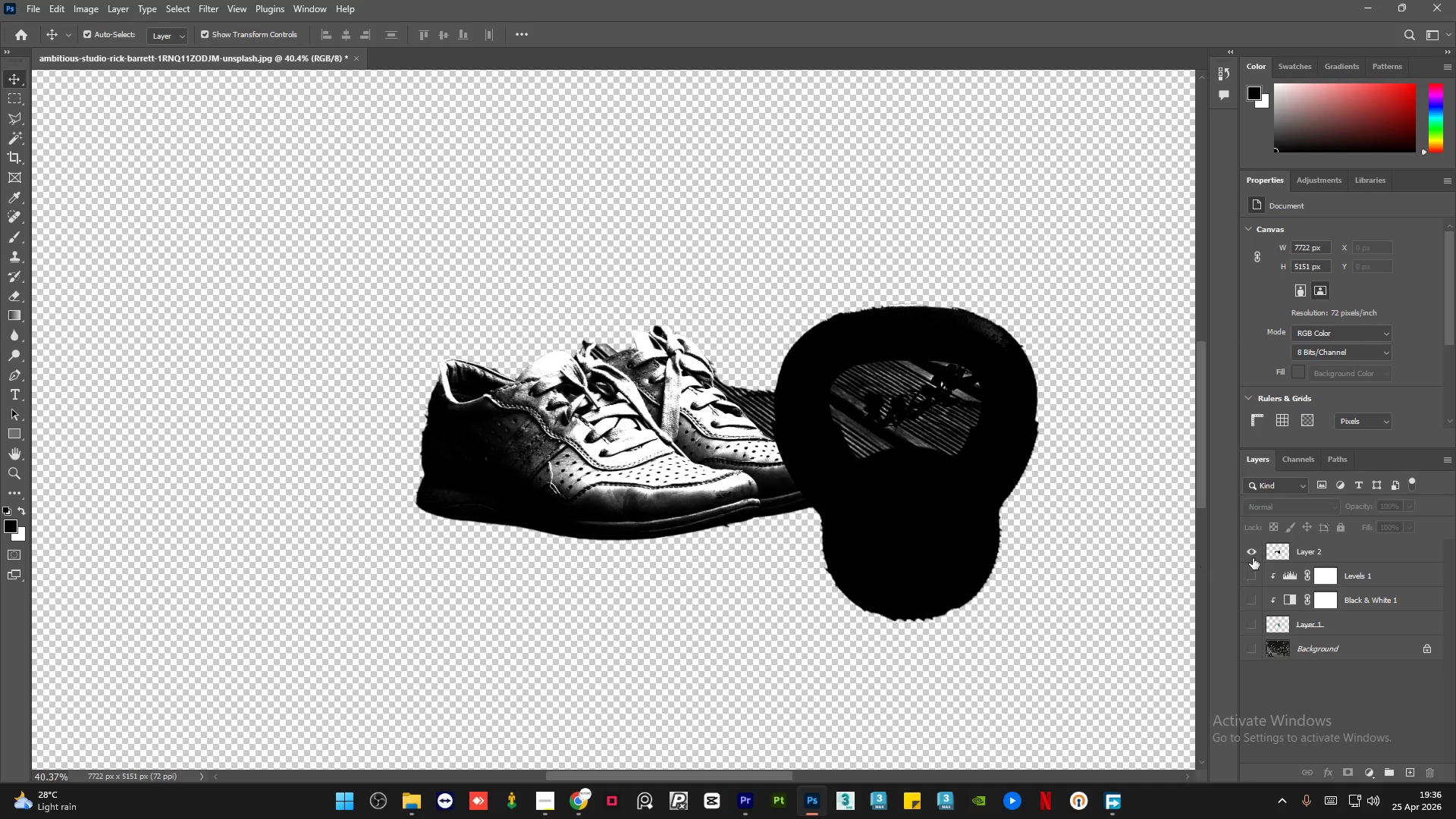 
left_click([1335, 548])
 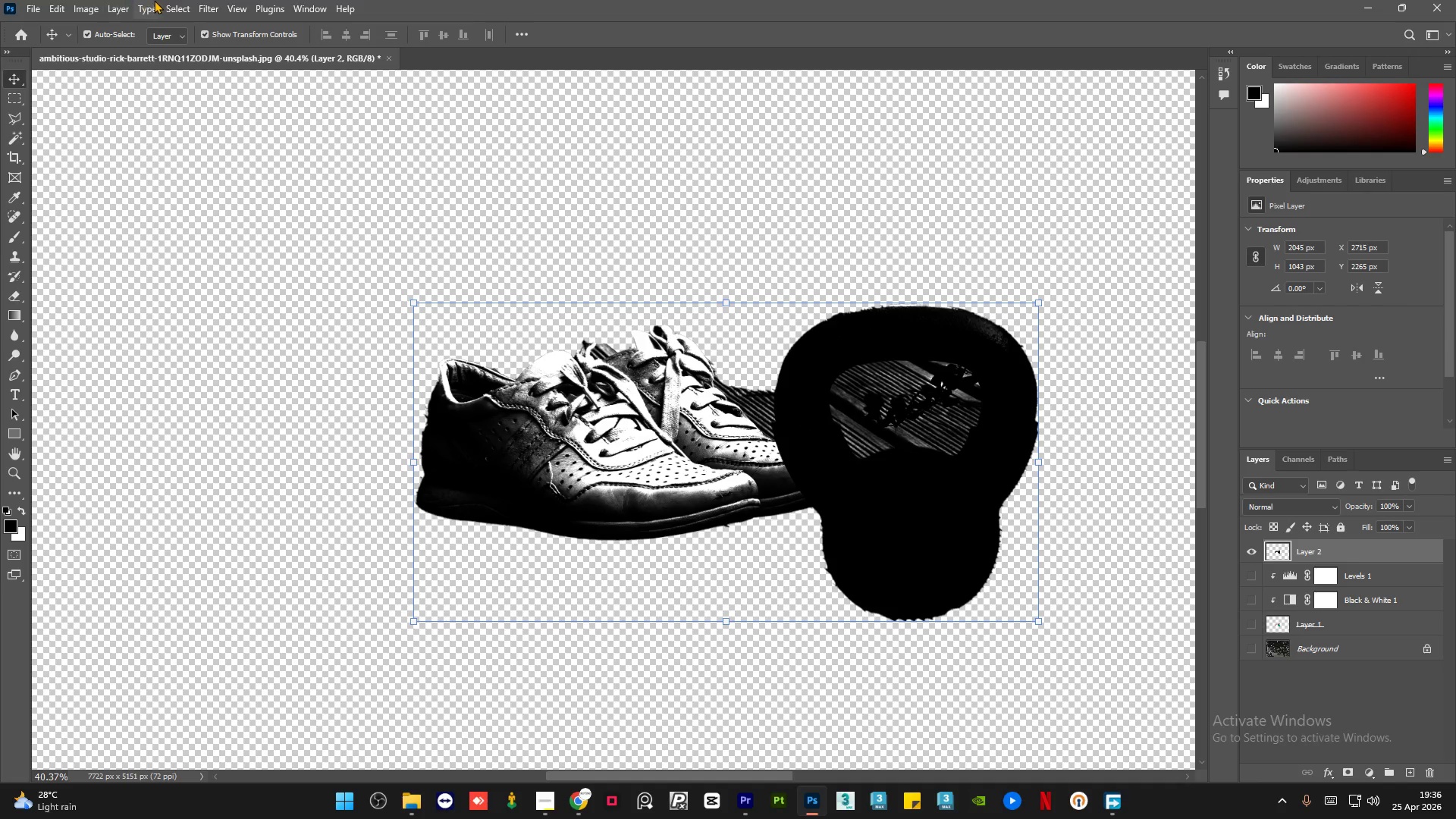 
left_click([180, 0])
 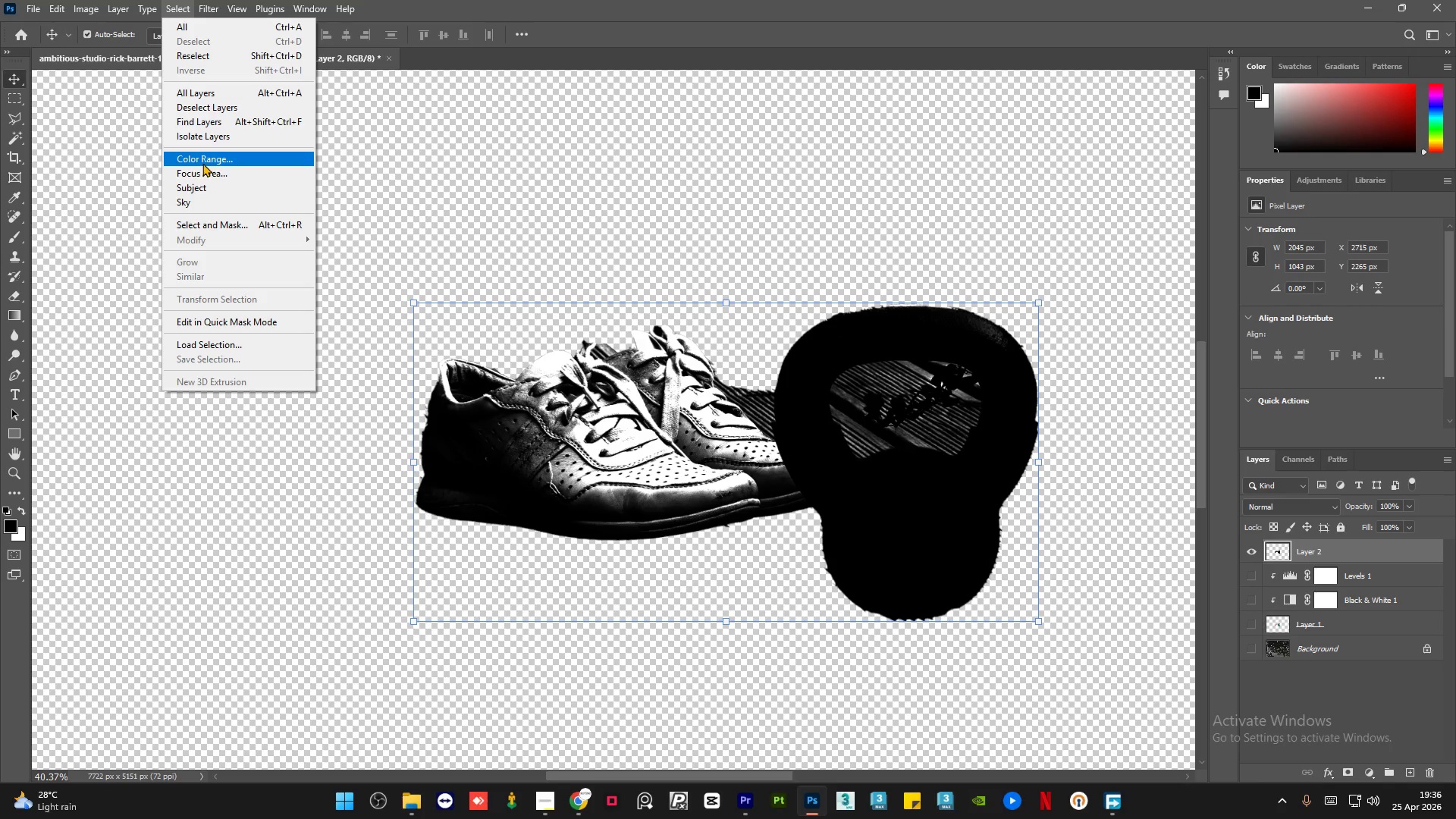 
left_click([205, 158])
 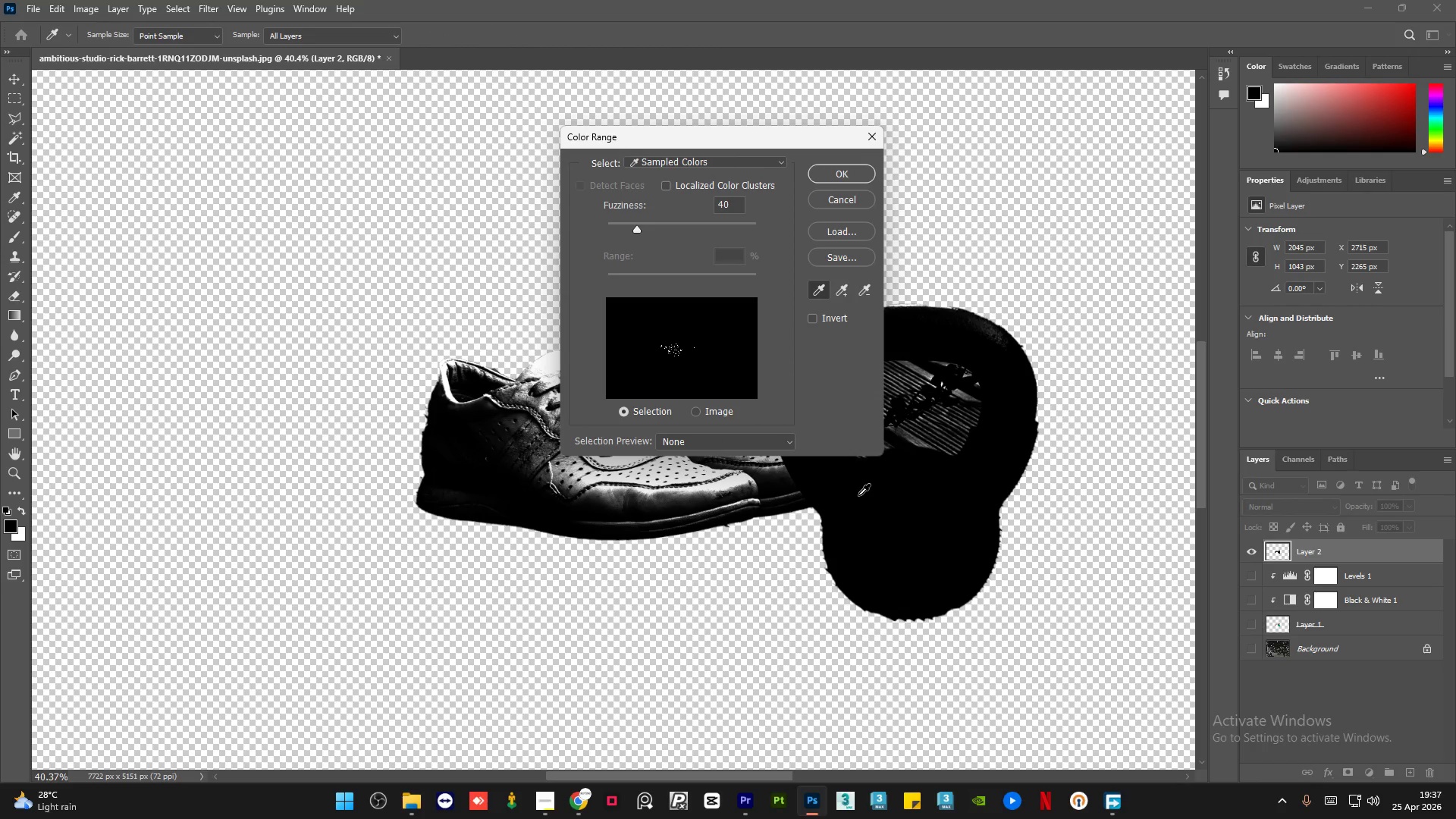 
left_click([860, 504])
 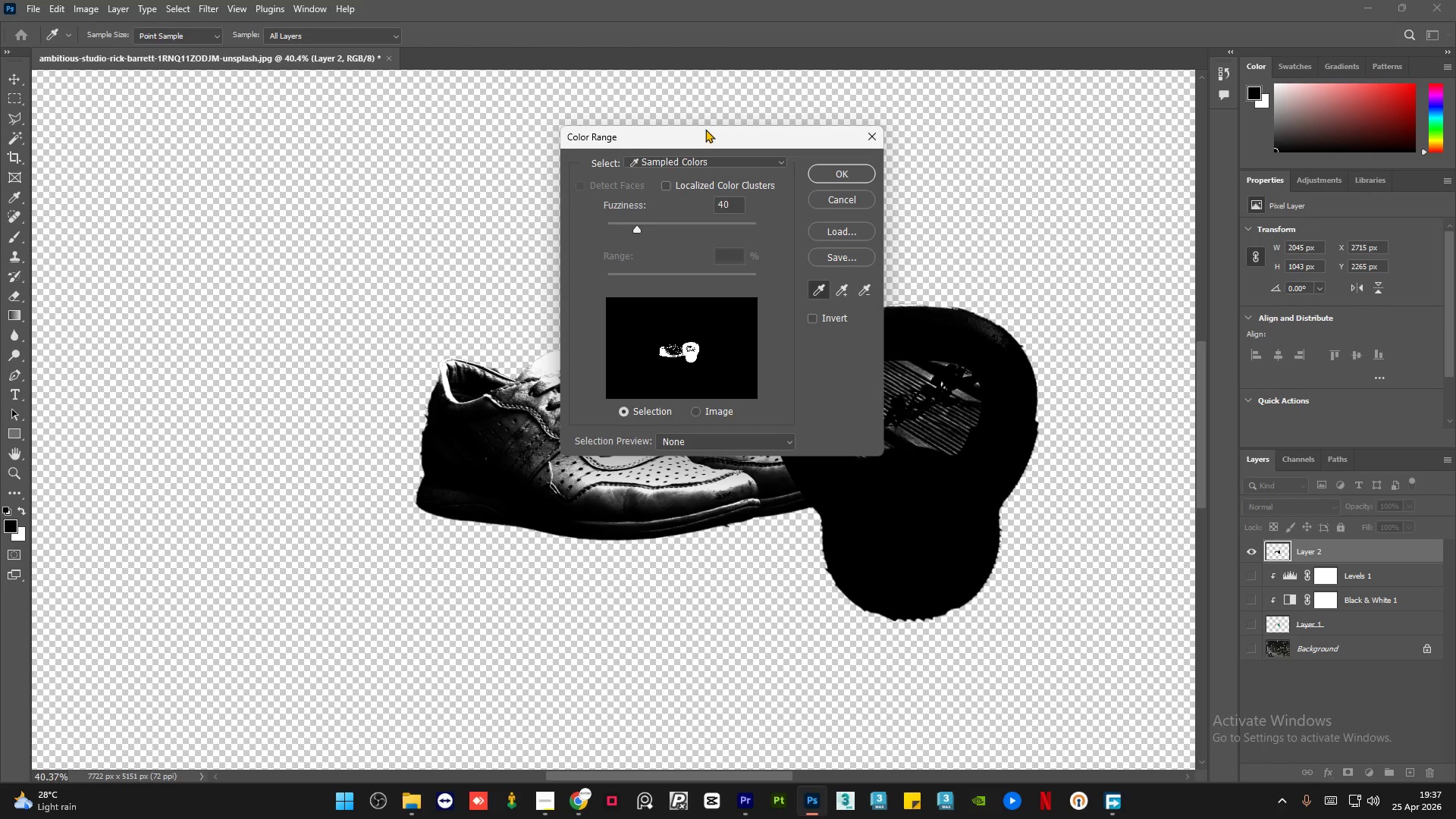 
left_click_drag(start_coordinate=[706, 139], to_coordinate=[399, 188])
 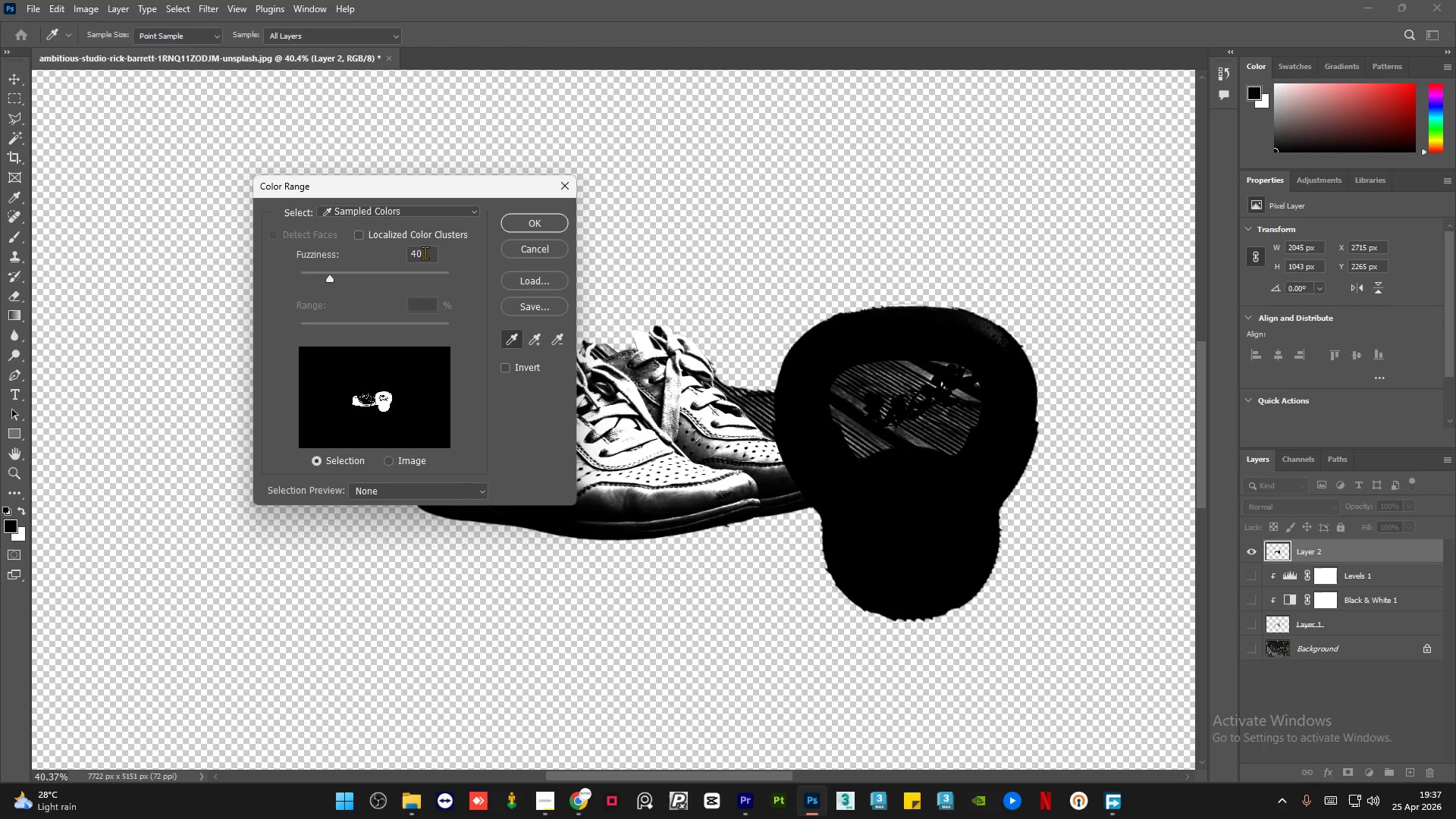 
double_click([425, 252])
 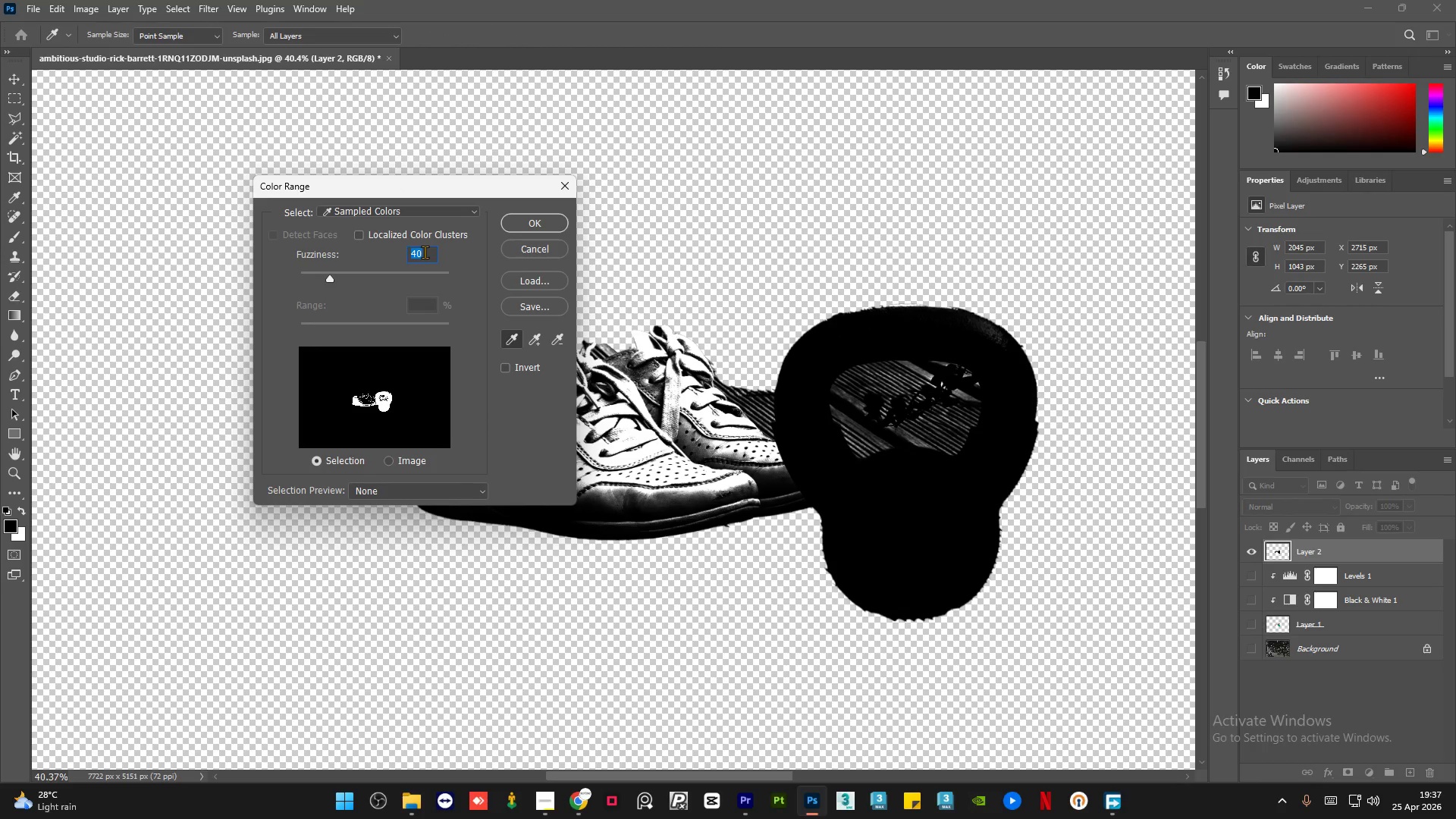 
key(Numpad5)
 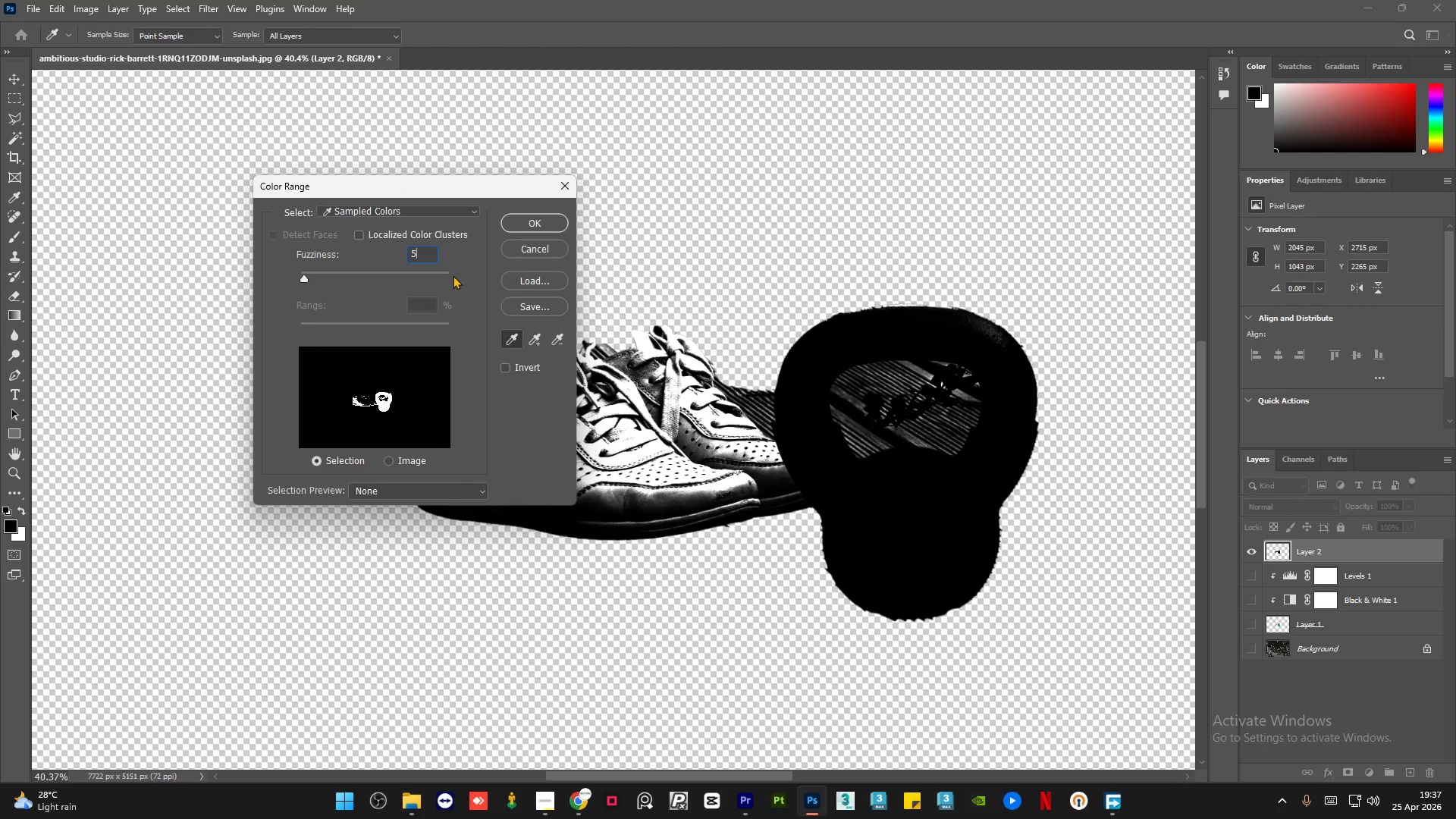 
left_click([453, 271])
 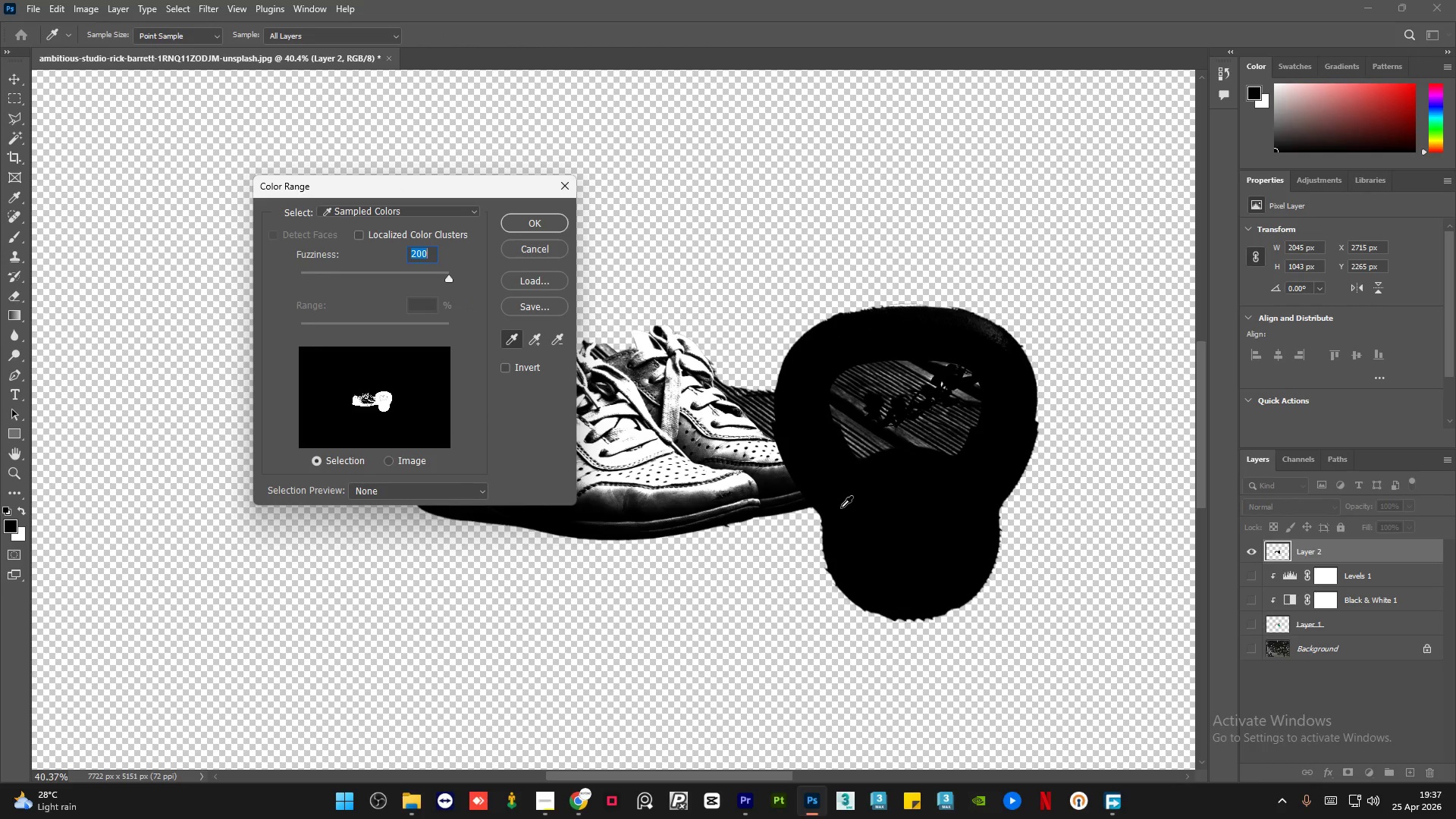 
left_click([842, 507])
 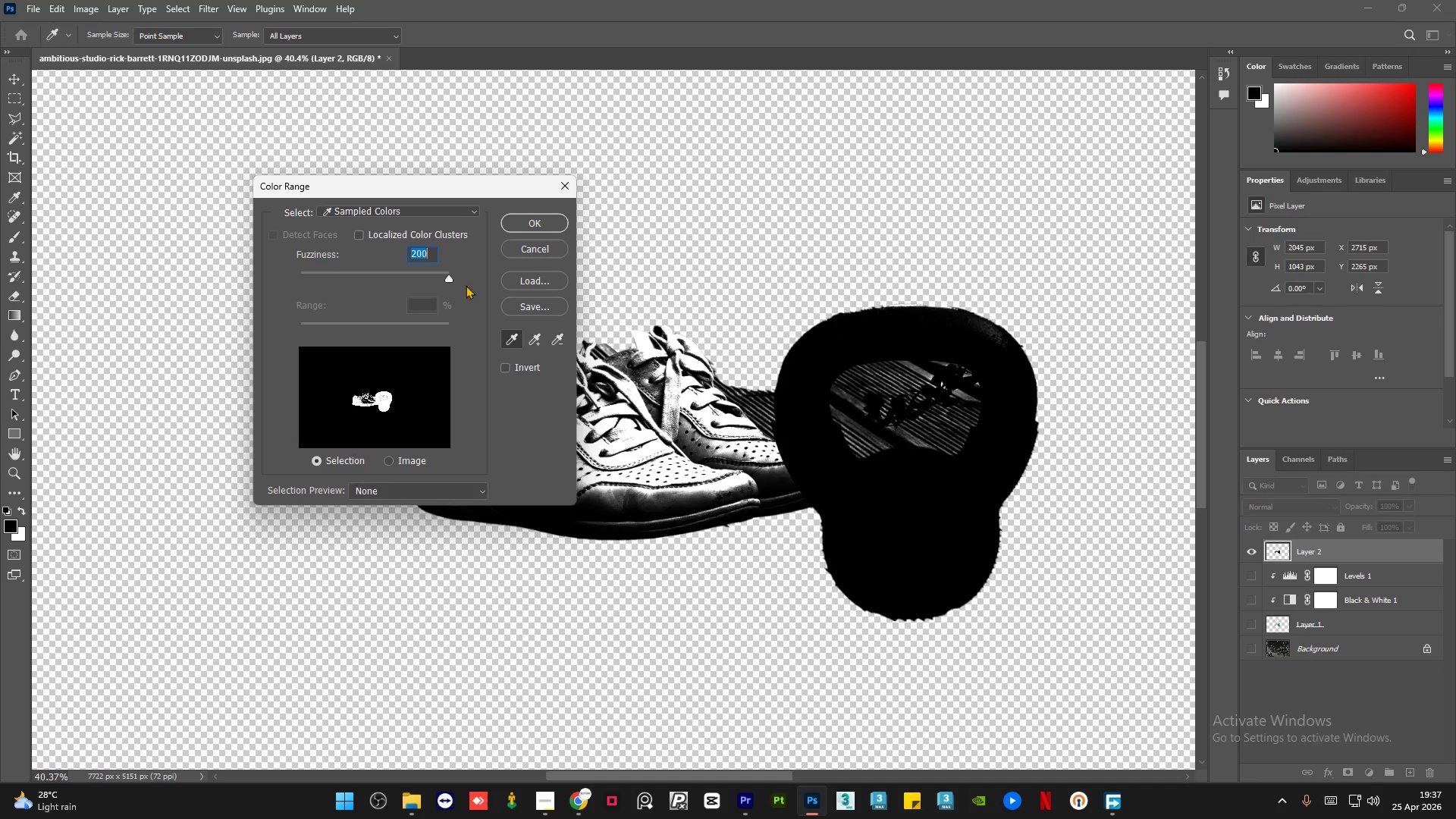 
left_click_drag(start_coordinate=[448, 278], to_coordinate=[295, 273])
 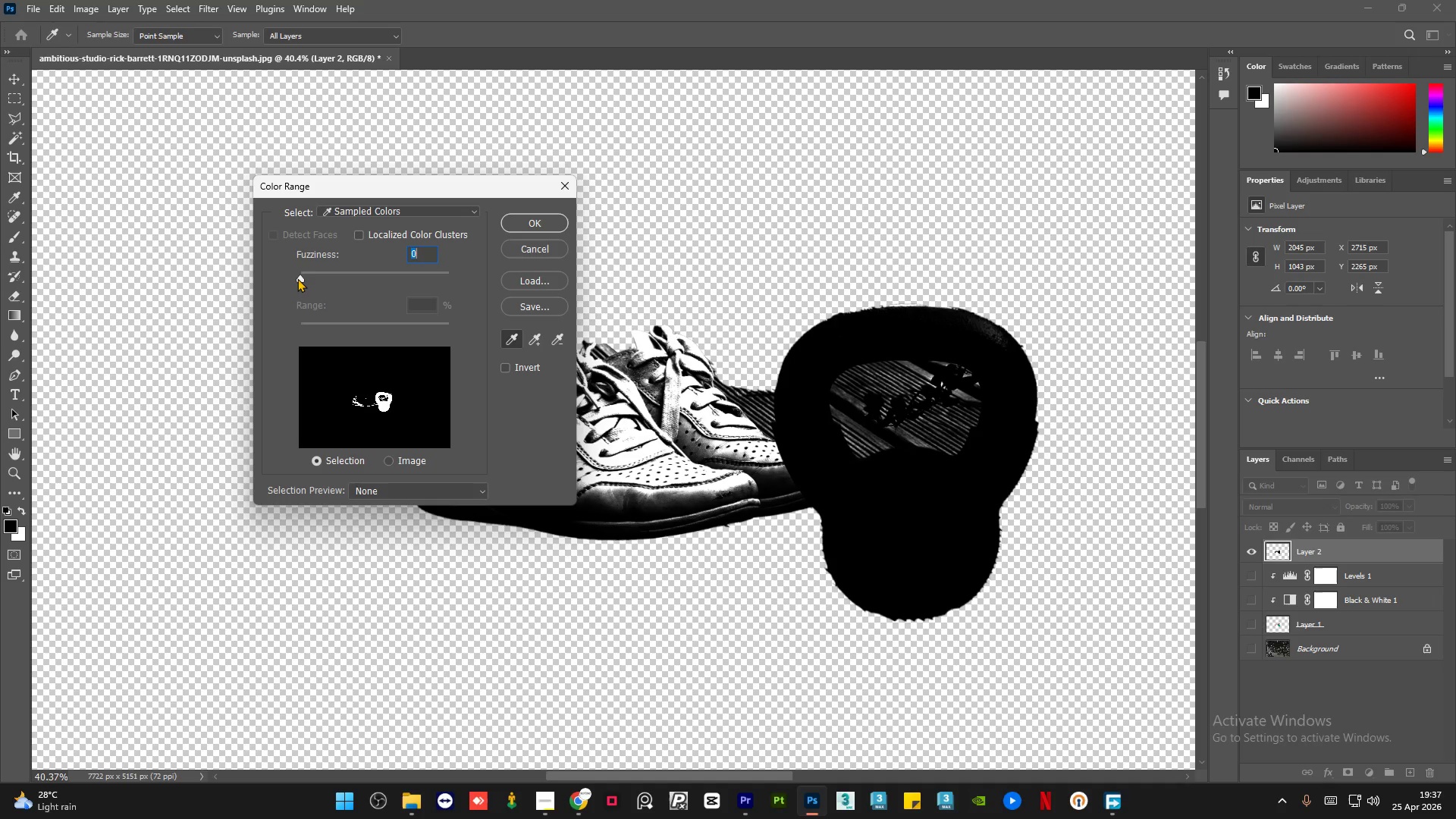 
left_click_drag(start_coordinate=[300, 278], to_coordinate=[216, 275])
 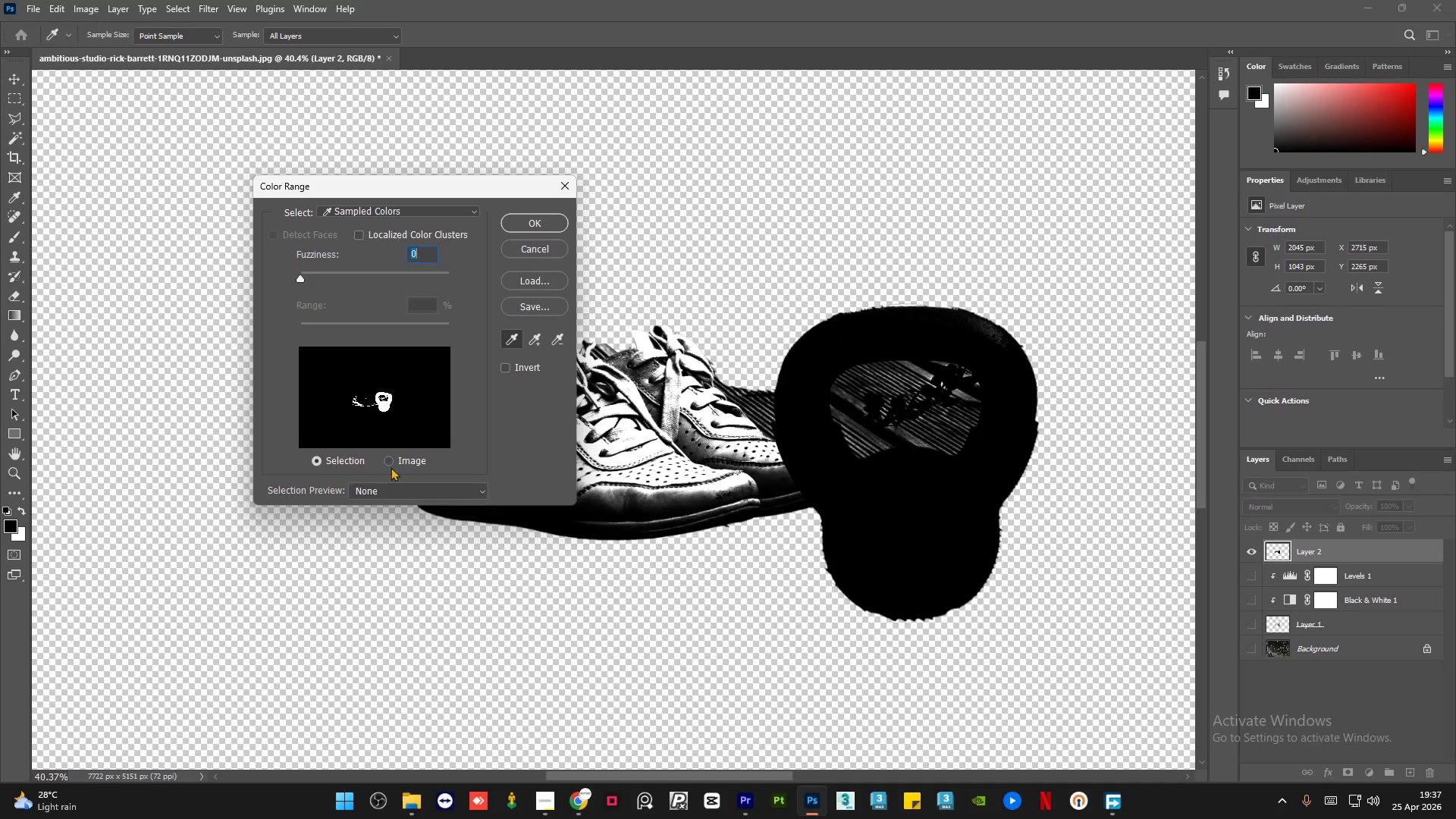 
left_click([390, 463])
 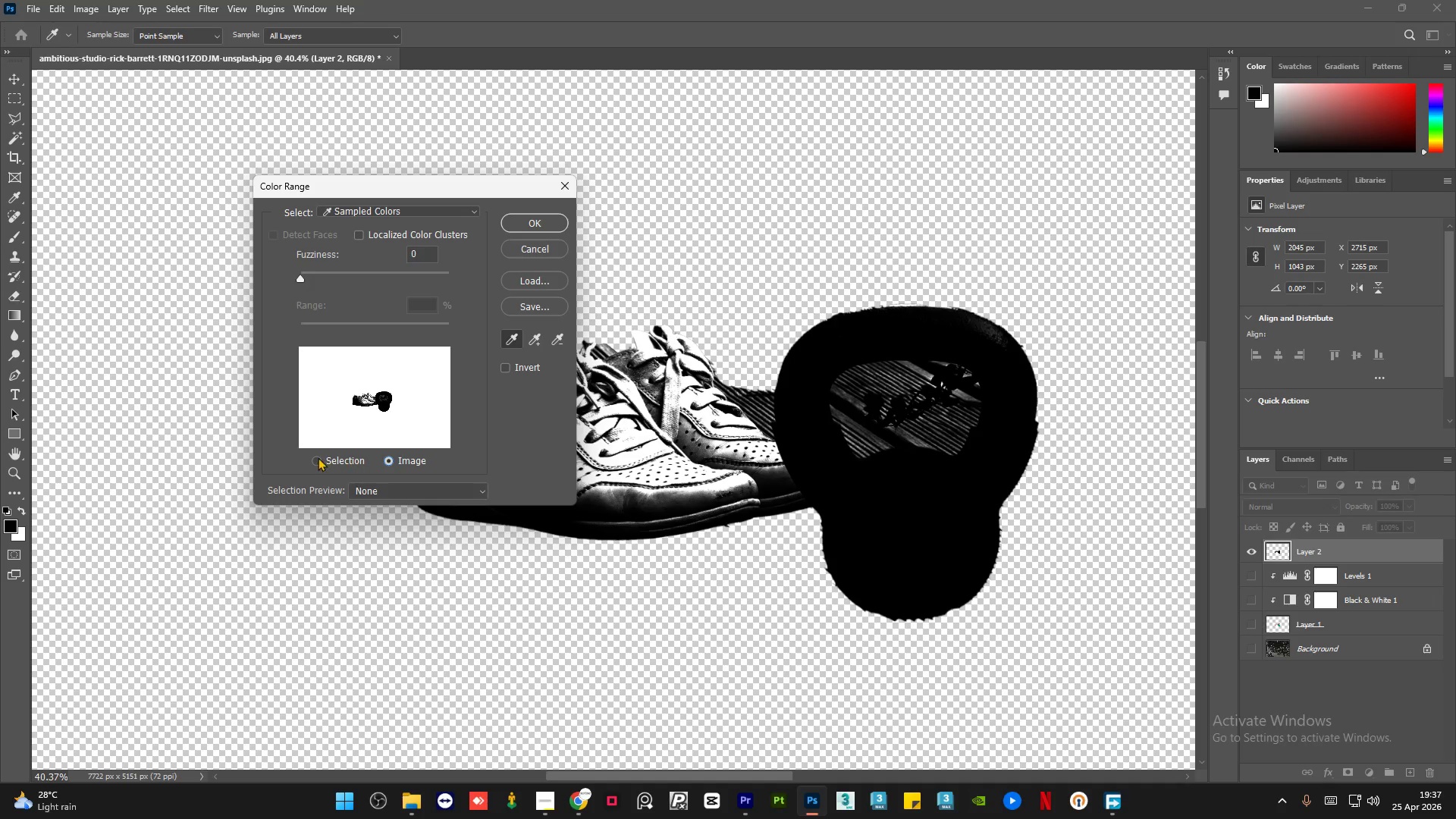 
left_click([317, 457])
 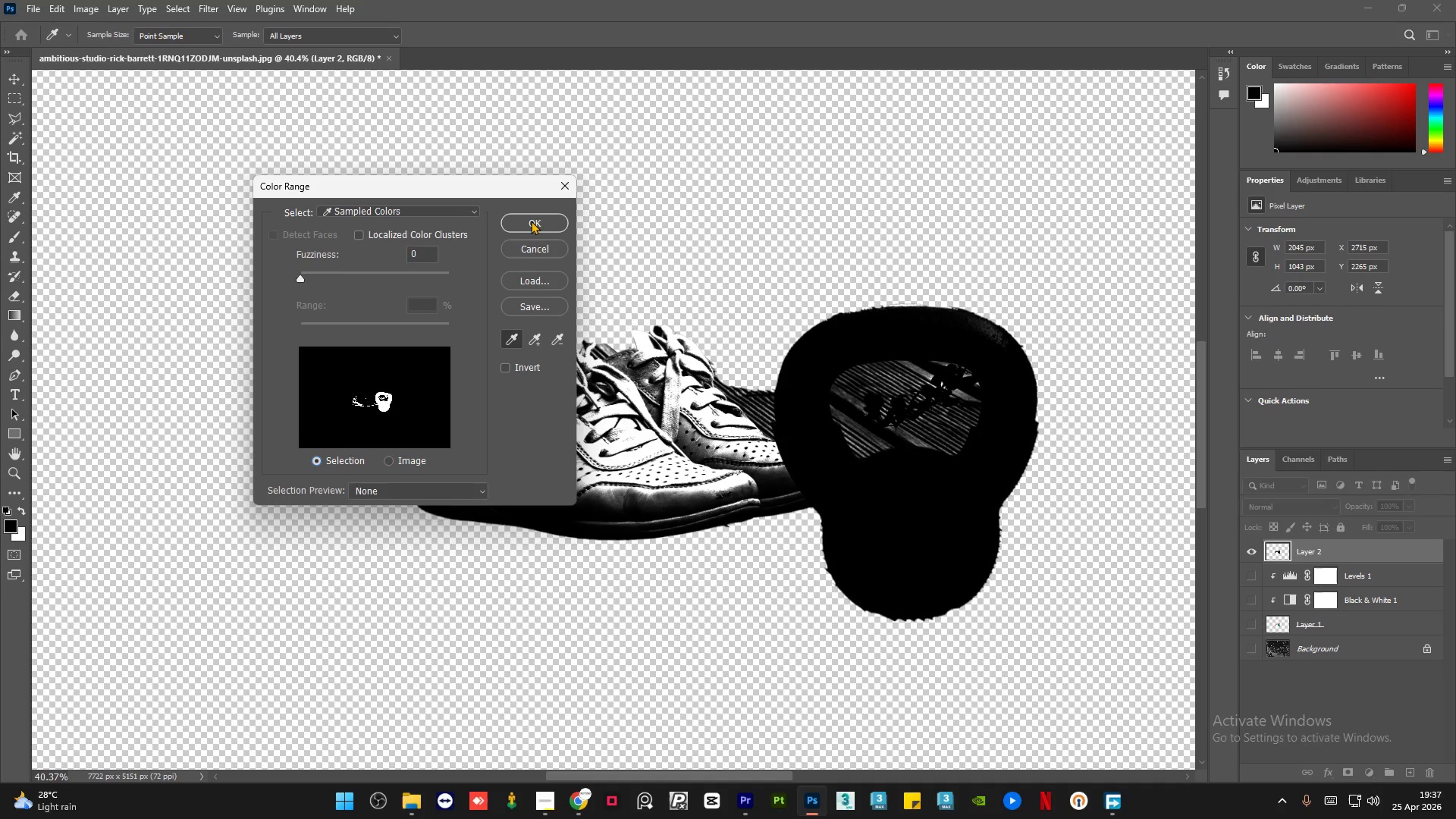 
left_click([531, 221])
 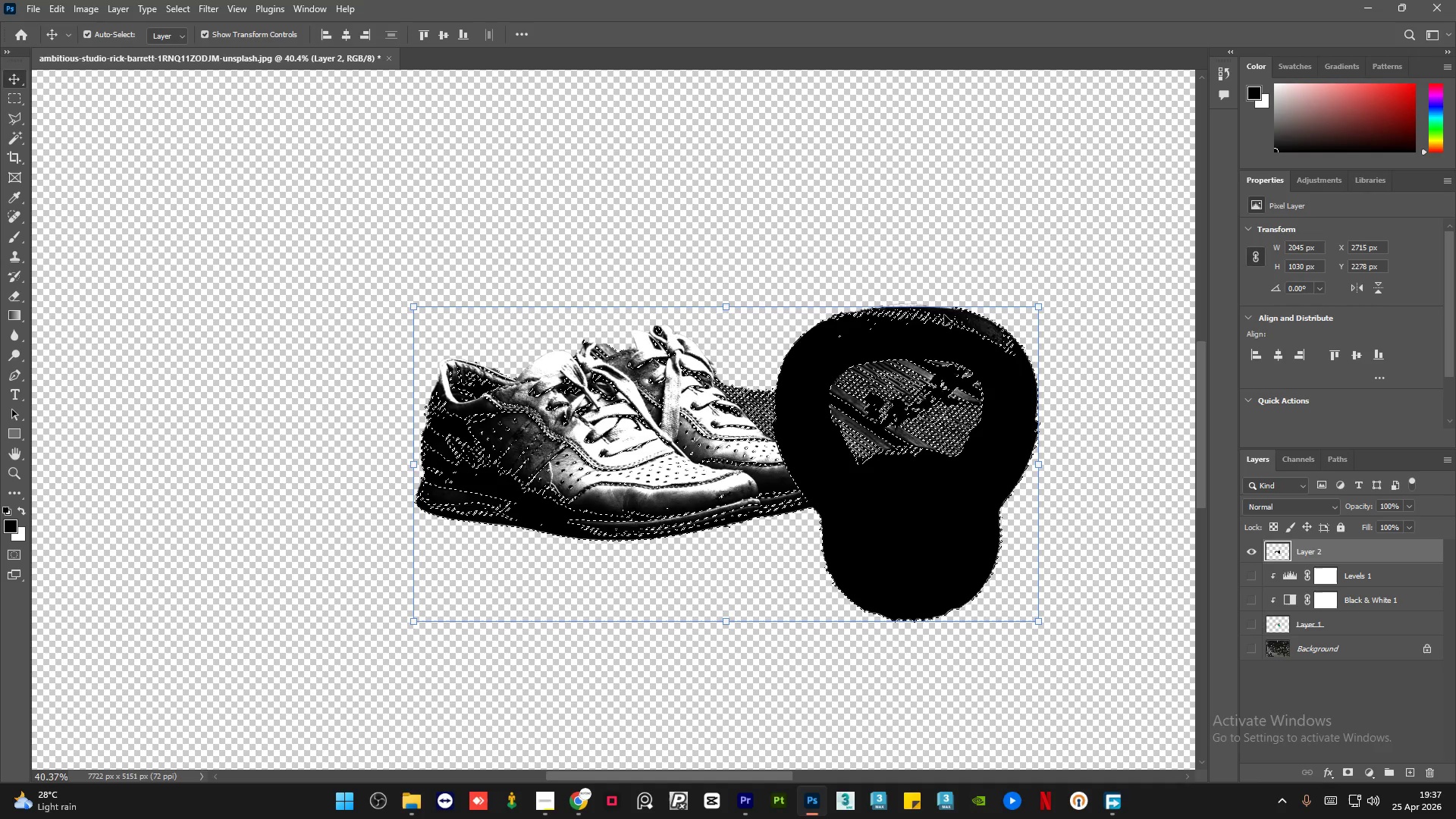 
left_click([243, 184])
 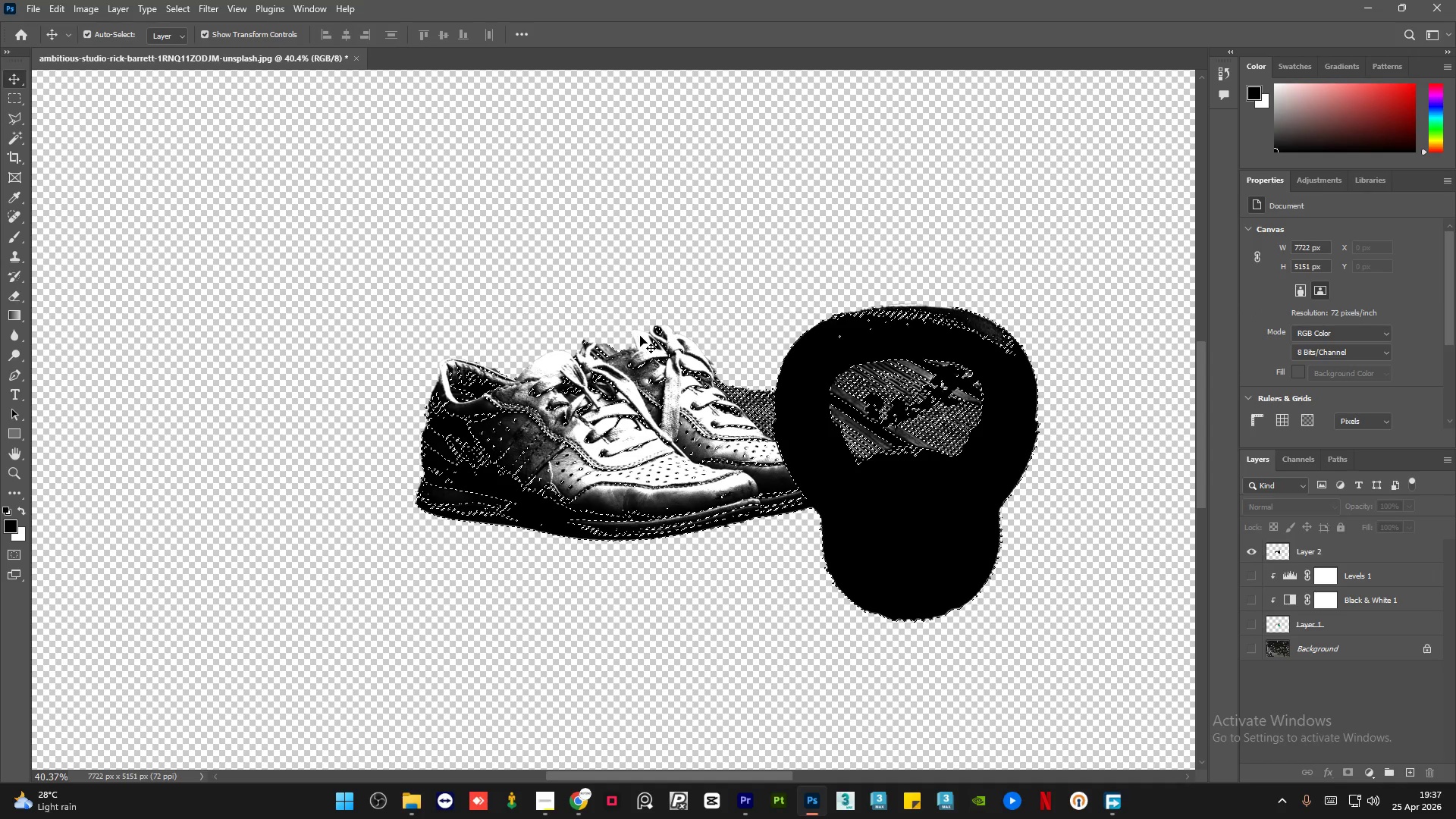 
key(Control+D)
 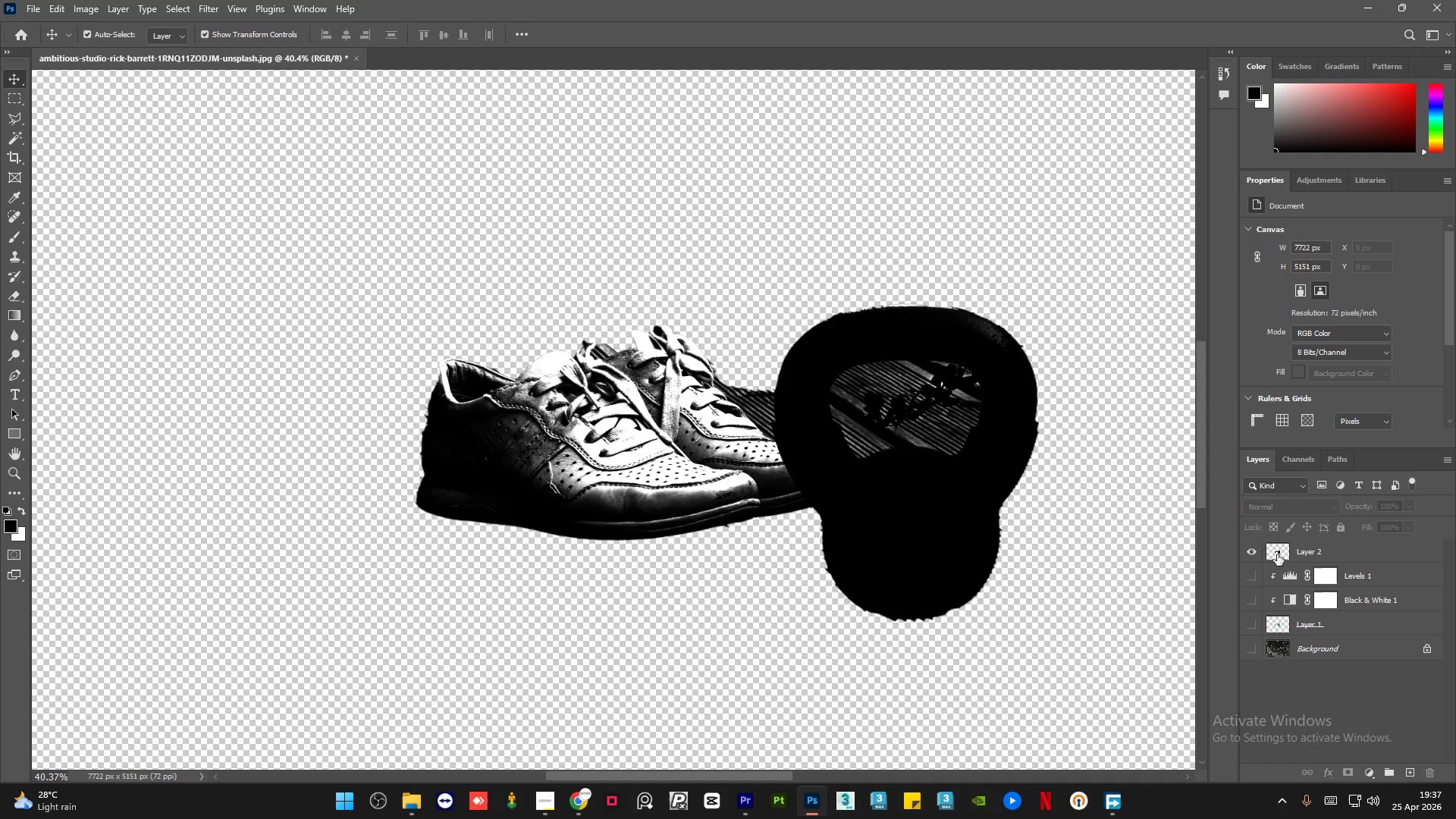 
left_click([1254, 551])
 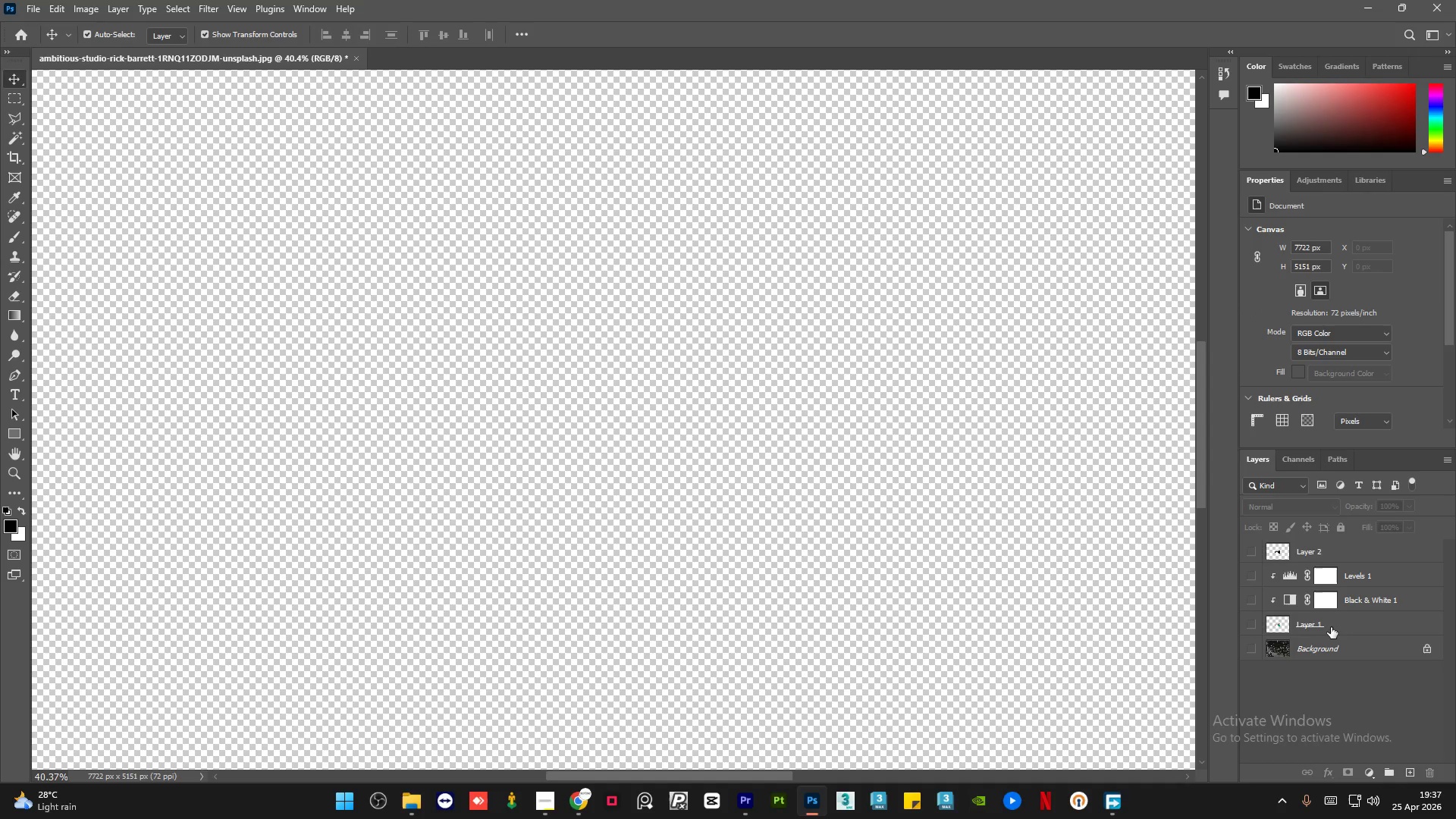 
left_click([1334, 628])
 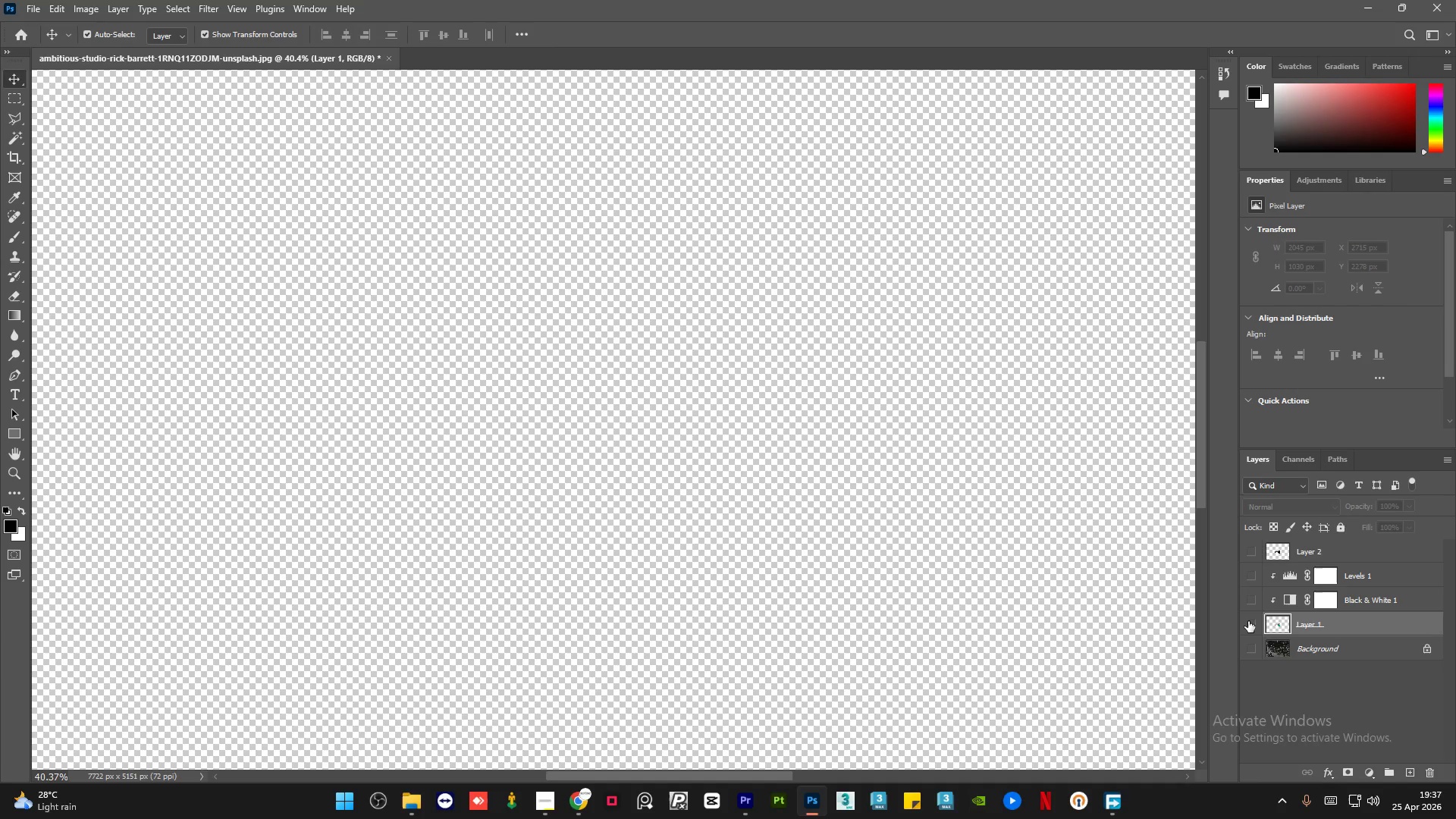 
left_click([1249, 621])
 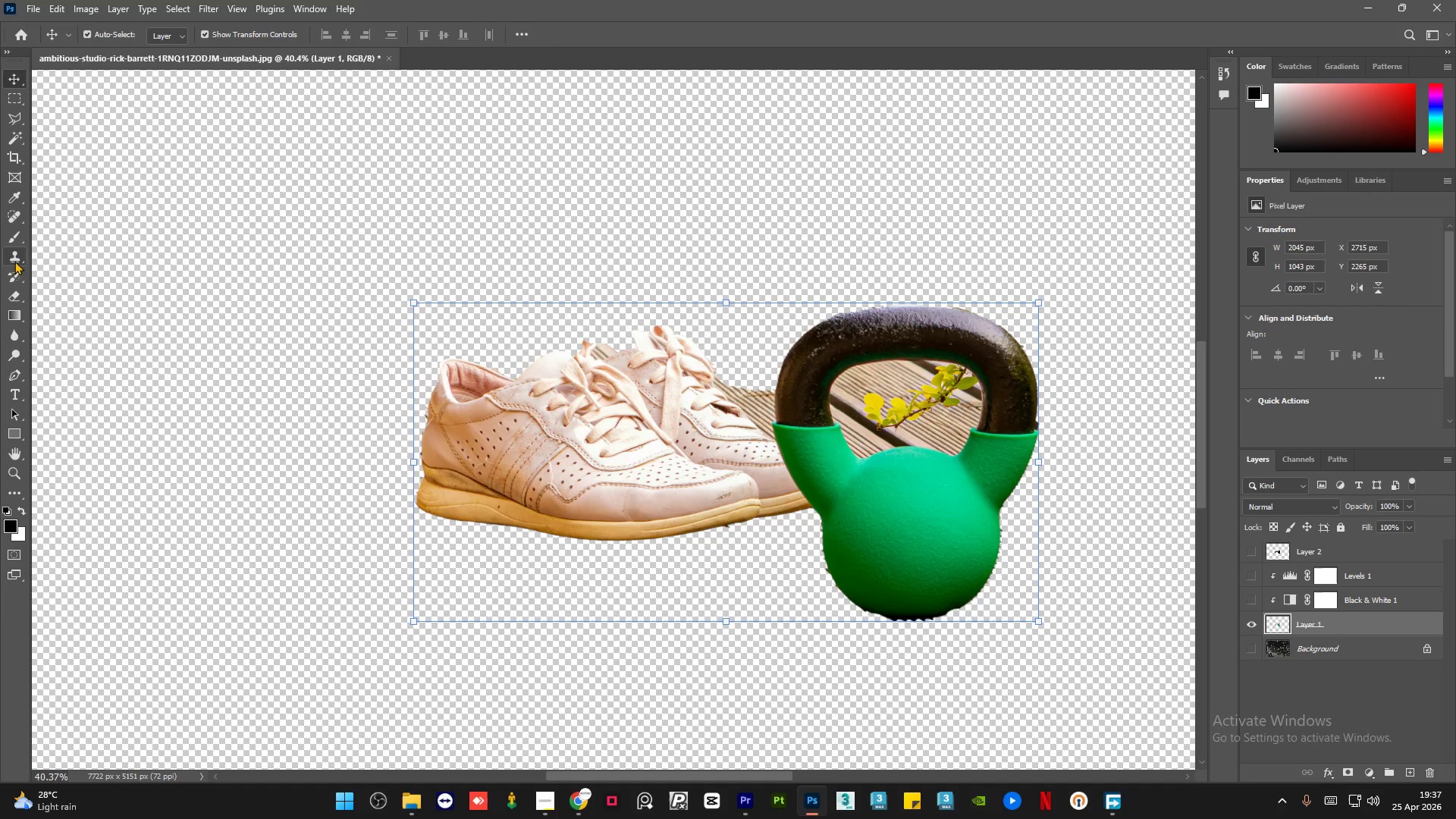 
left_click([16, 115])
 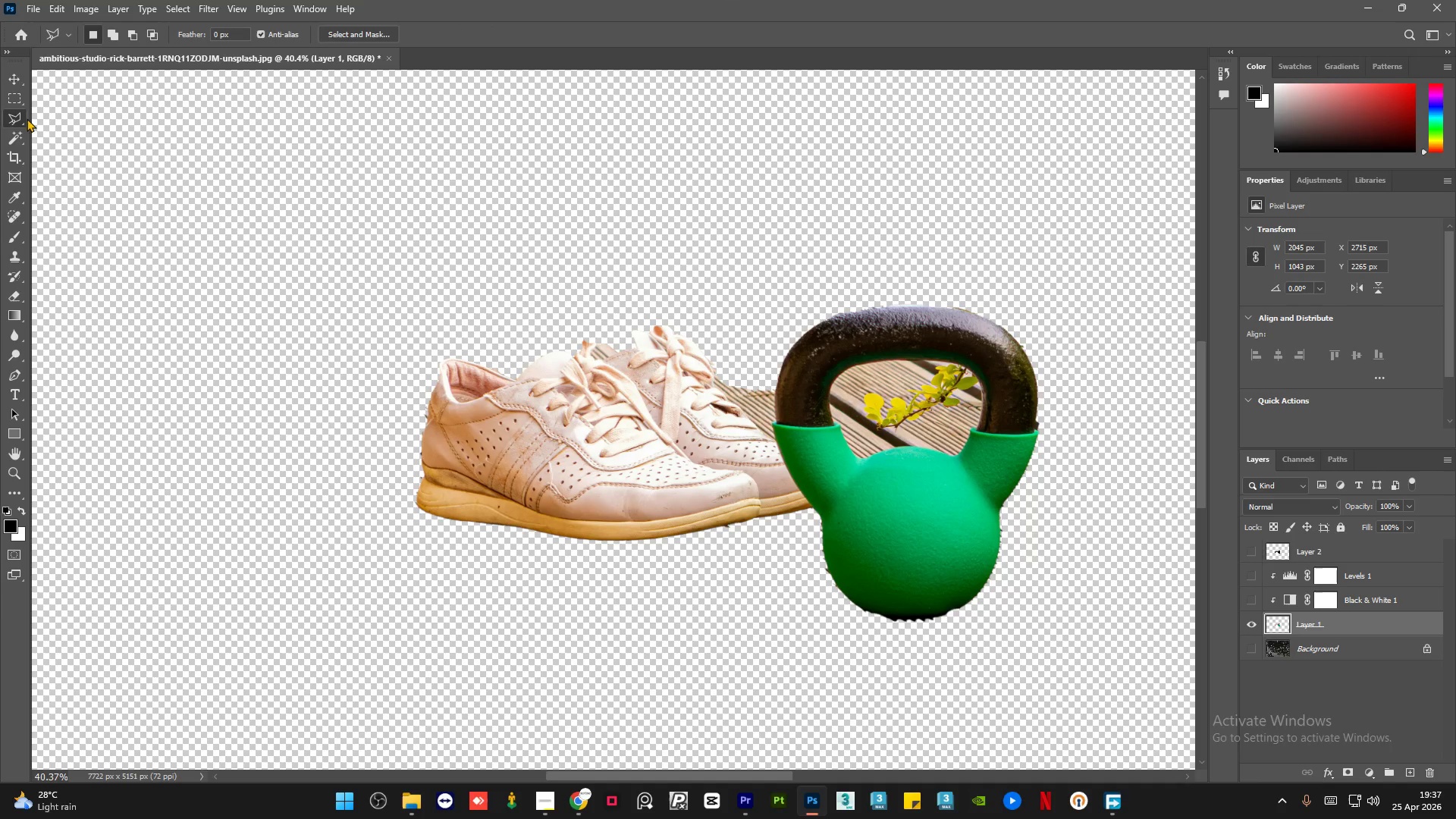 
hold_key(key=AltLeft, duration=0.31)
 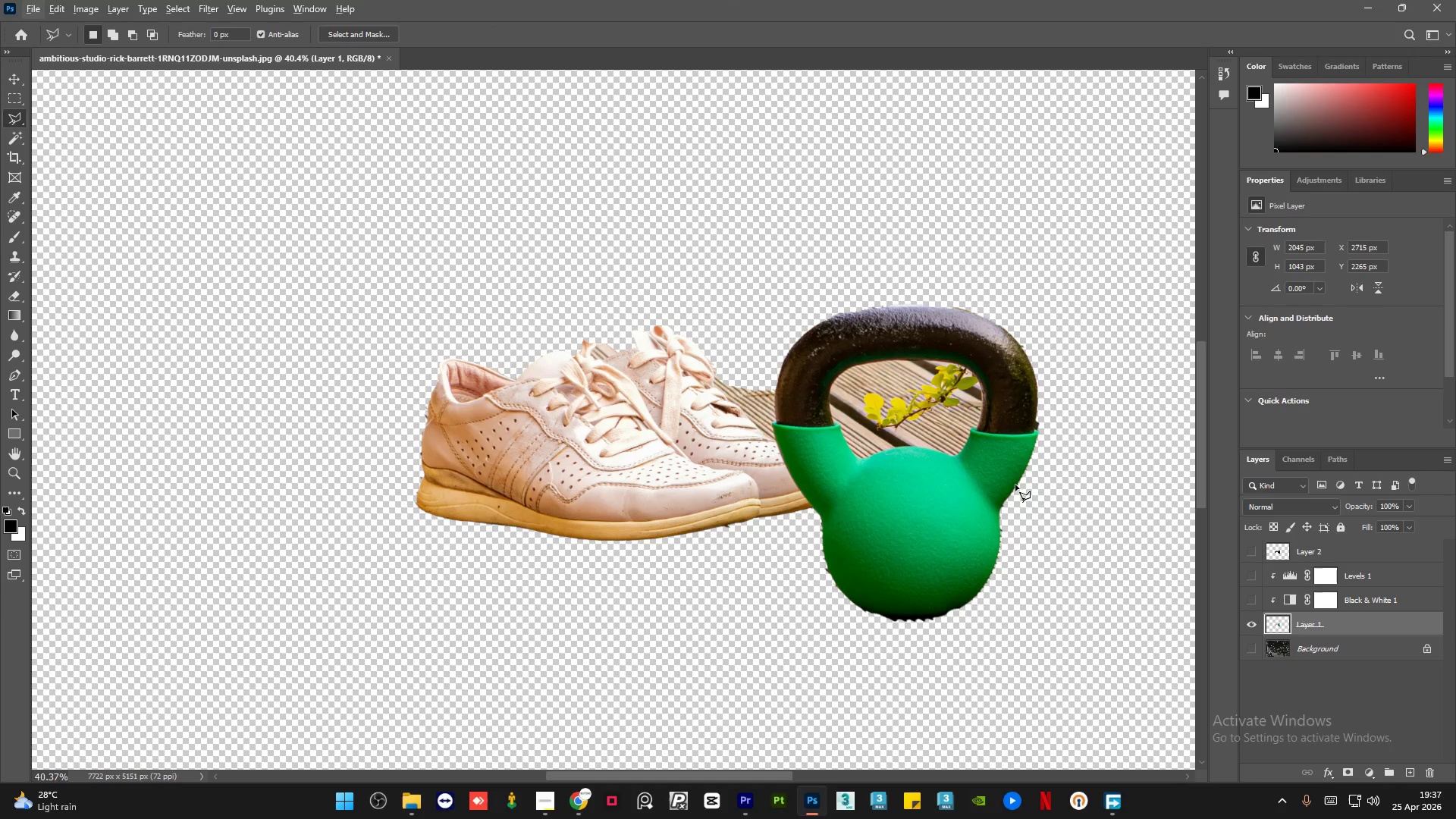 
hold_key(key=AltLeft, duration=1.17)
 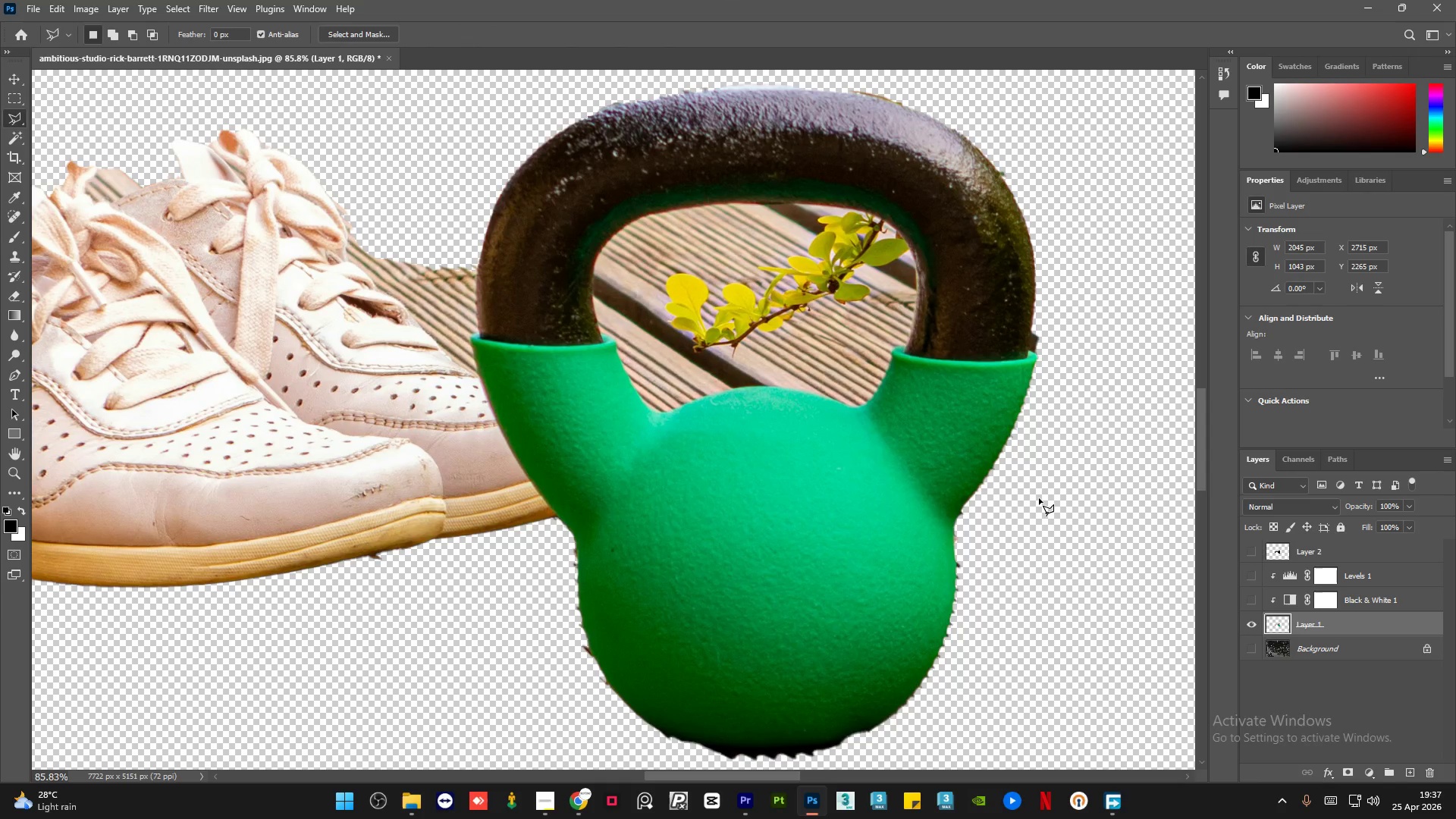 
hold_key(key=ControlLeft, duration=1.24)
 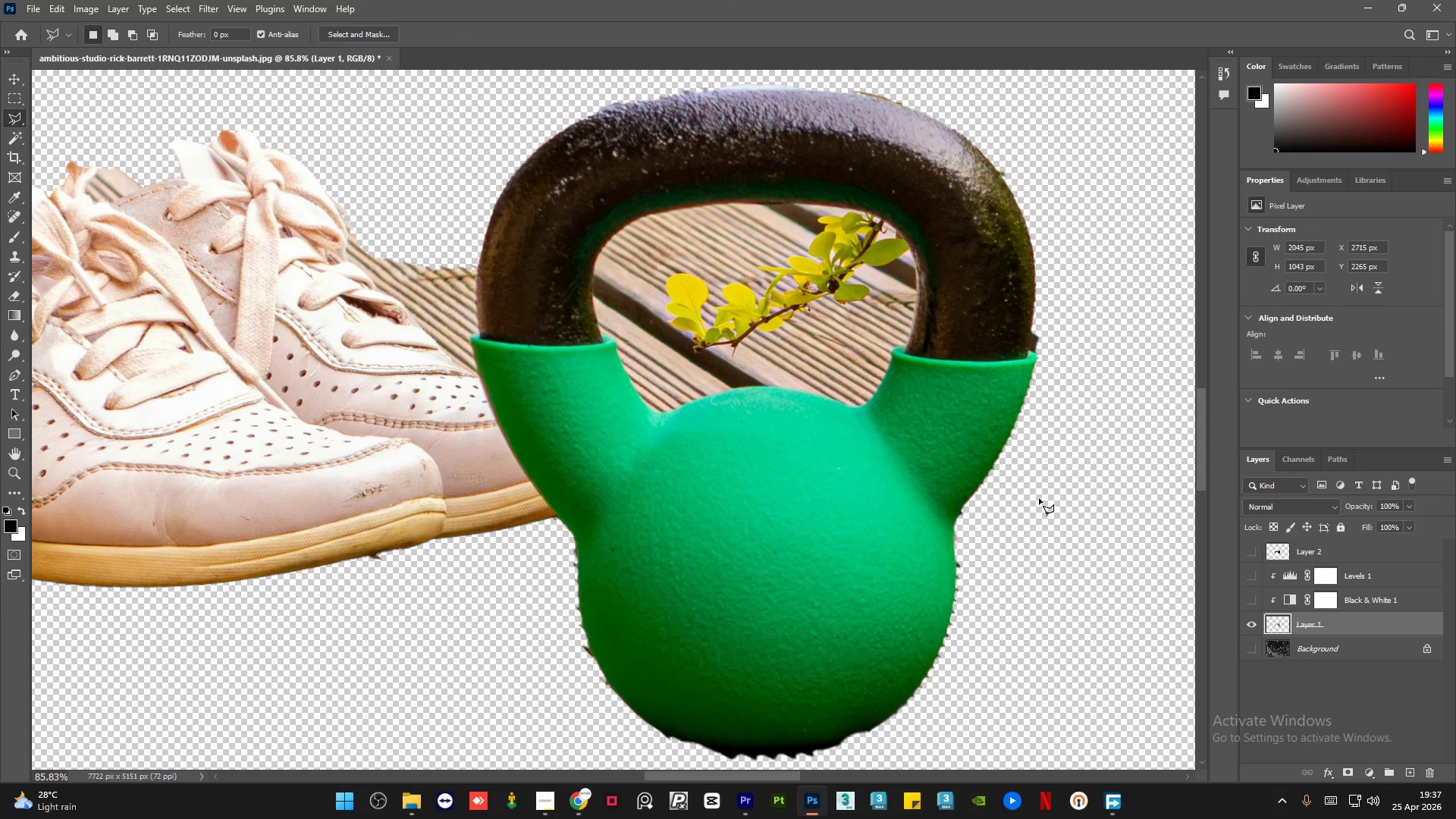 
scroll: coordinate [1039, 498], scroll_direction: up, amount: 7.0
 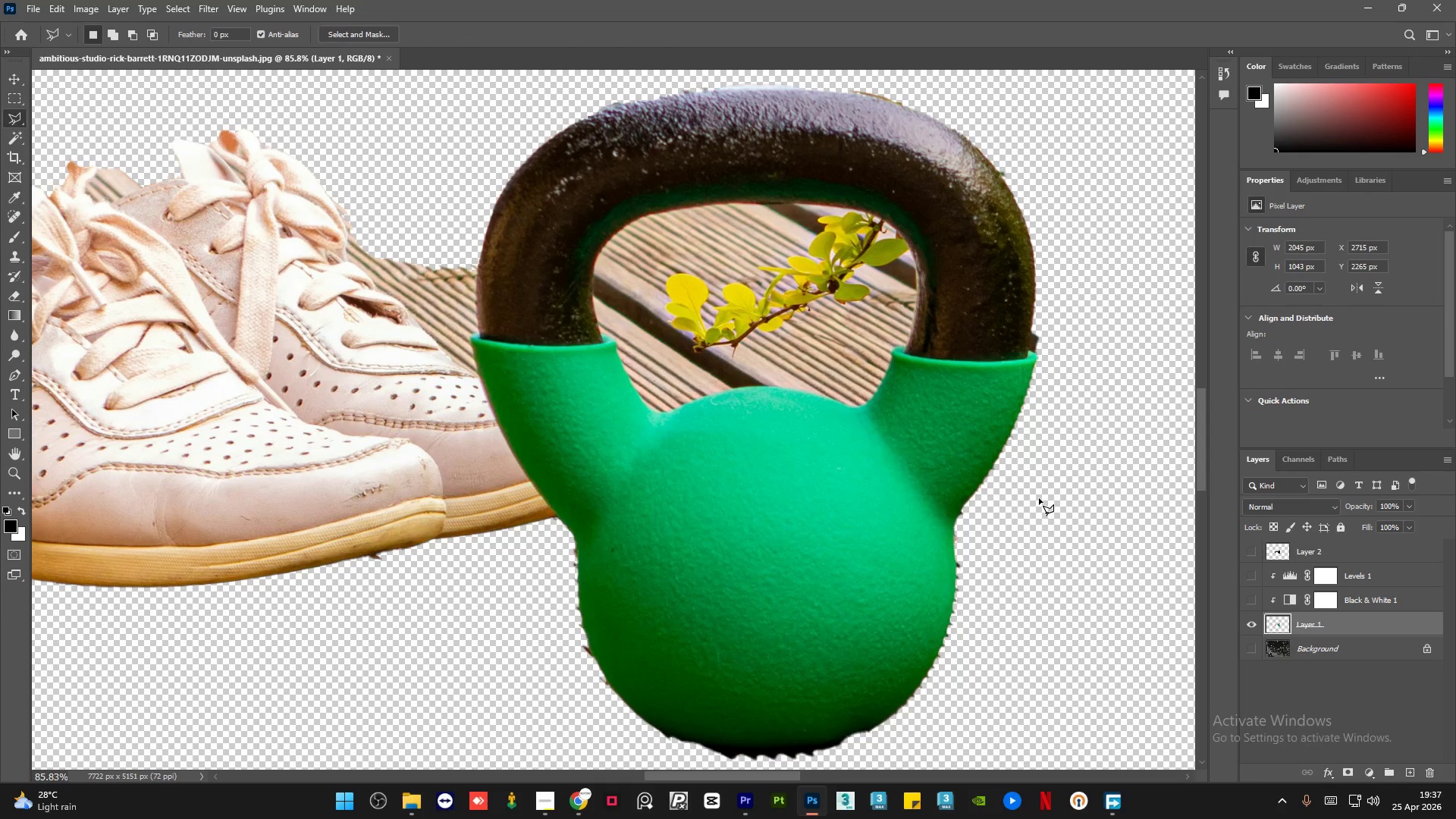 
hold_key(key=ControlLeft, duration=0.75)
 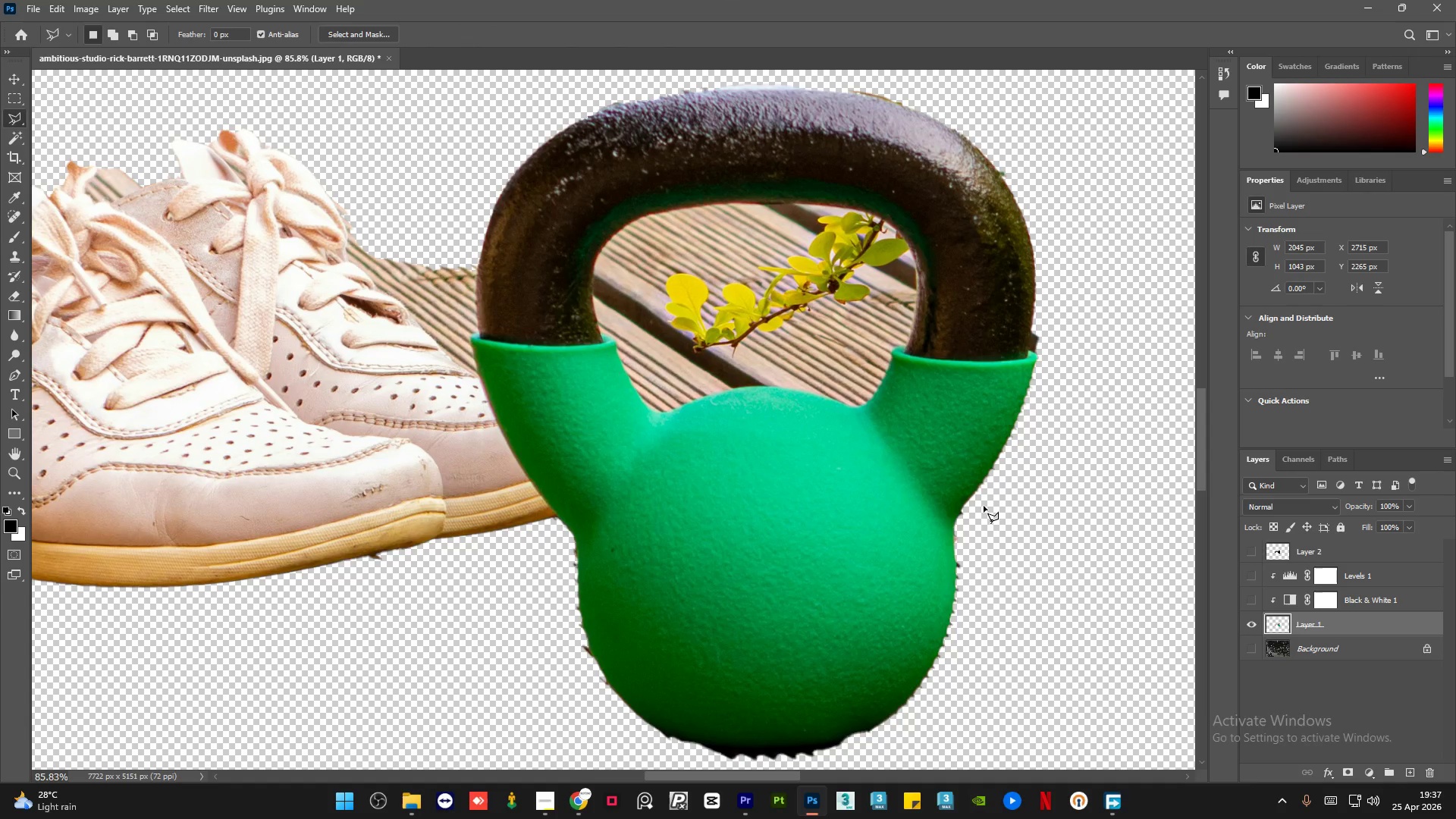 
hold_key(key=AltLeft, duration=1.78)
 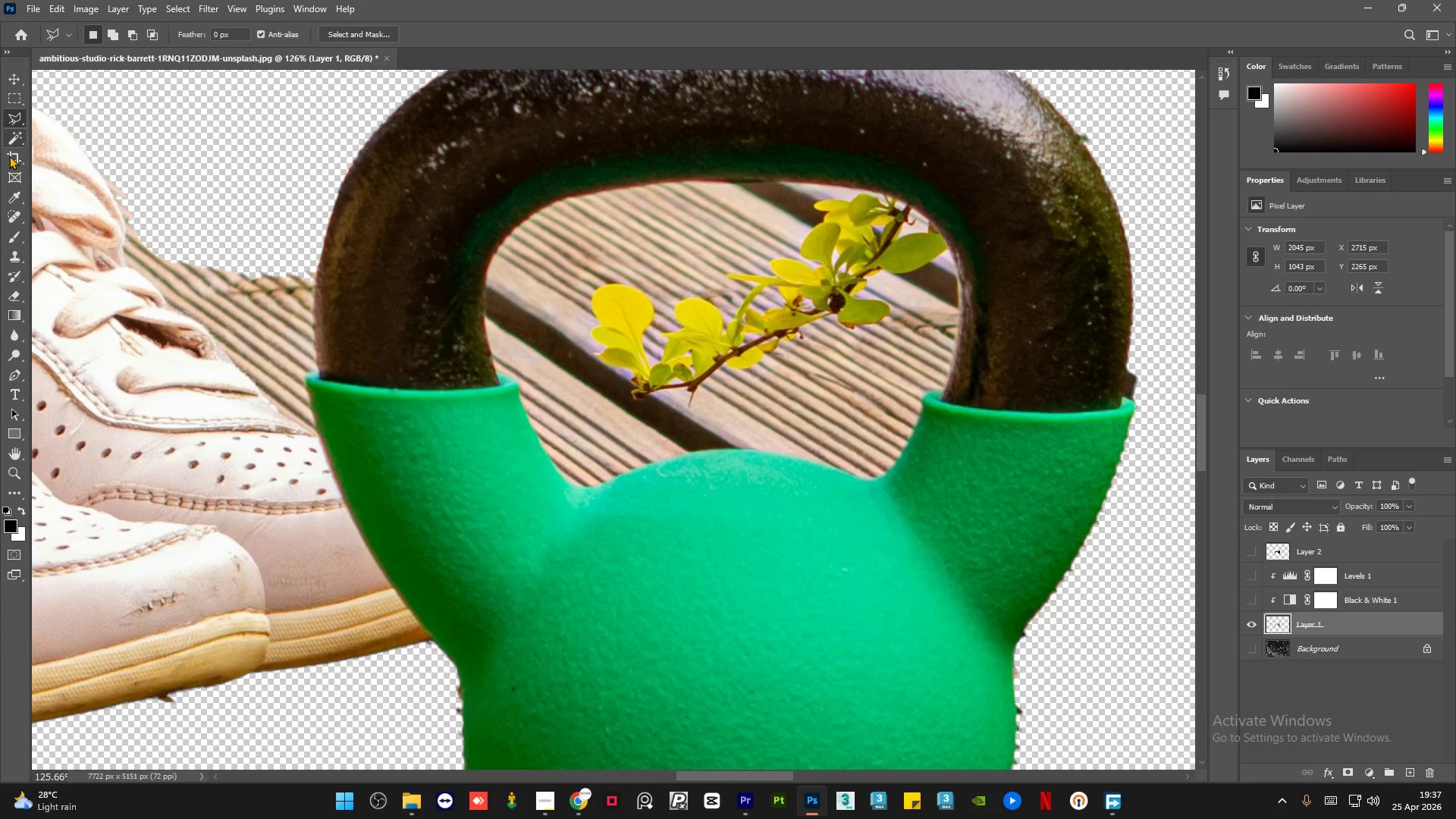 
left_click([651, 248])
 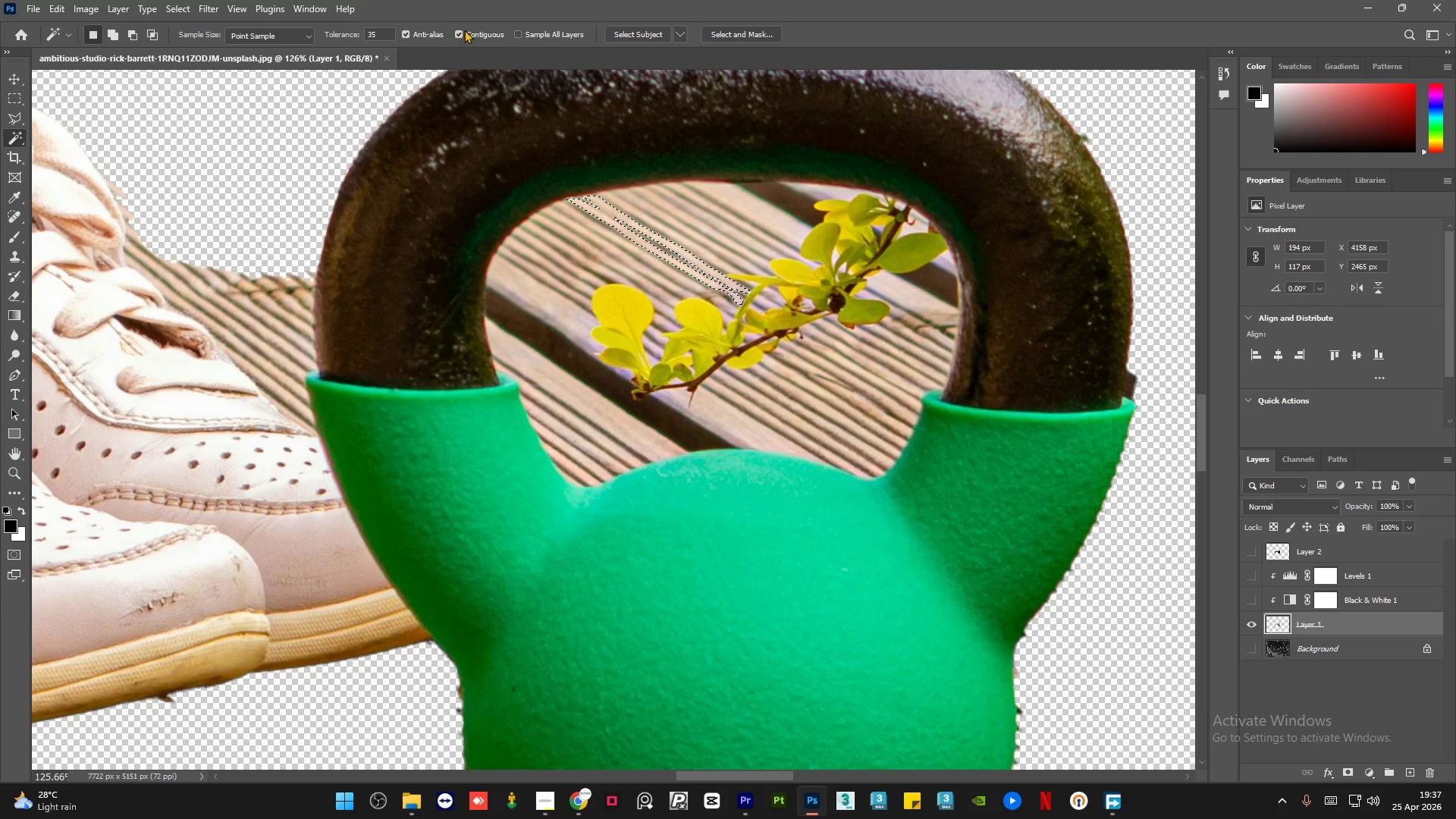 
scroll: coordinate [824, 252], scroll_direction: up, amount: 4.0
 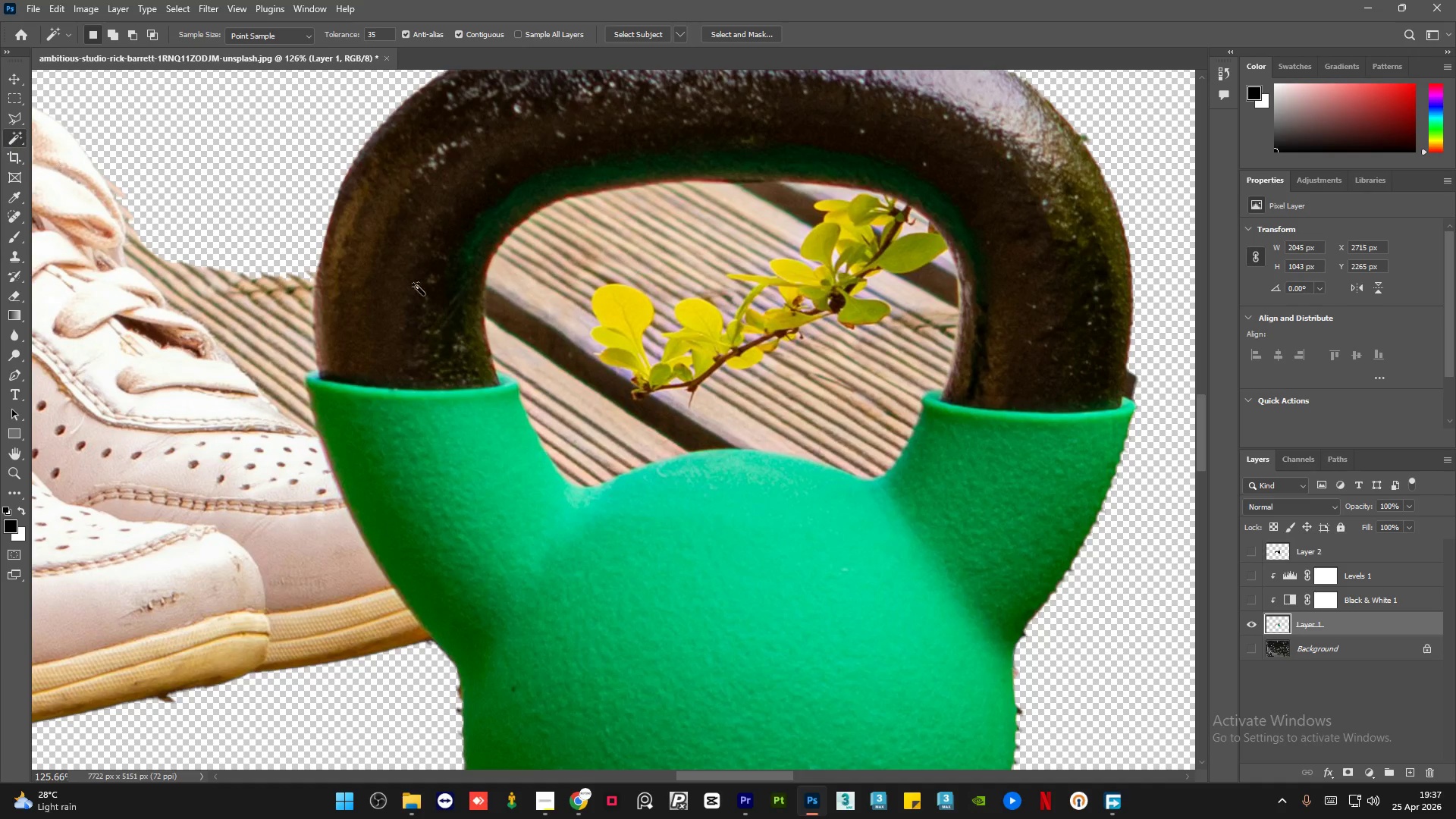 
key(Control+D)
 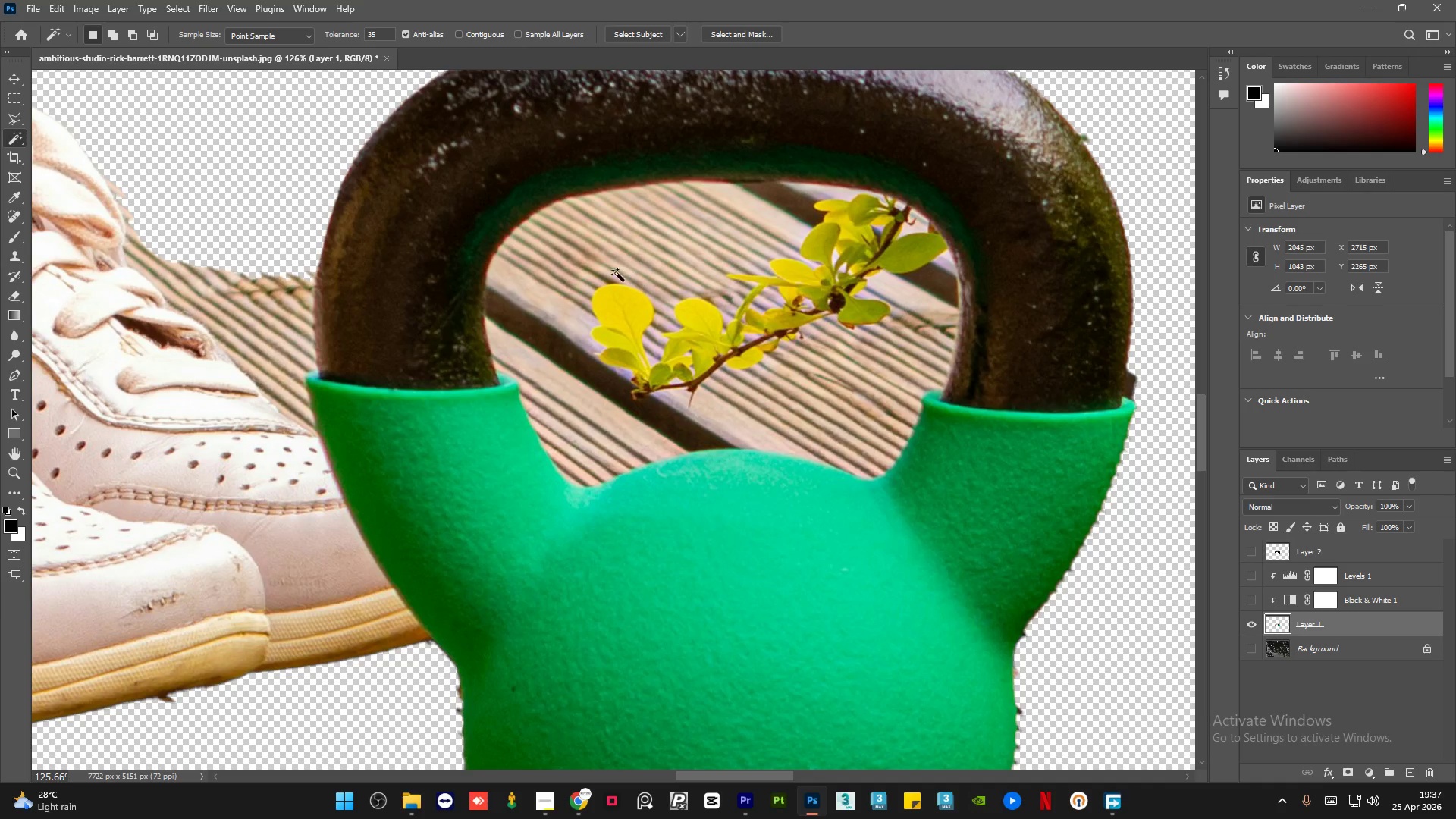 
left_click([601, 261])
 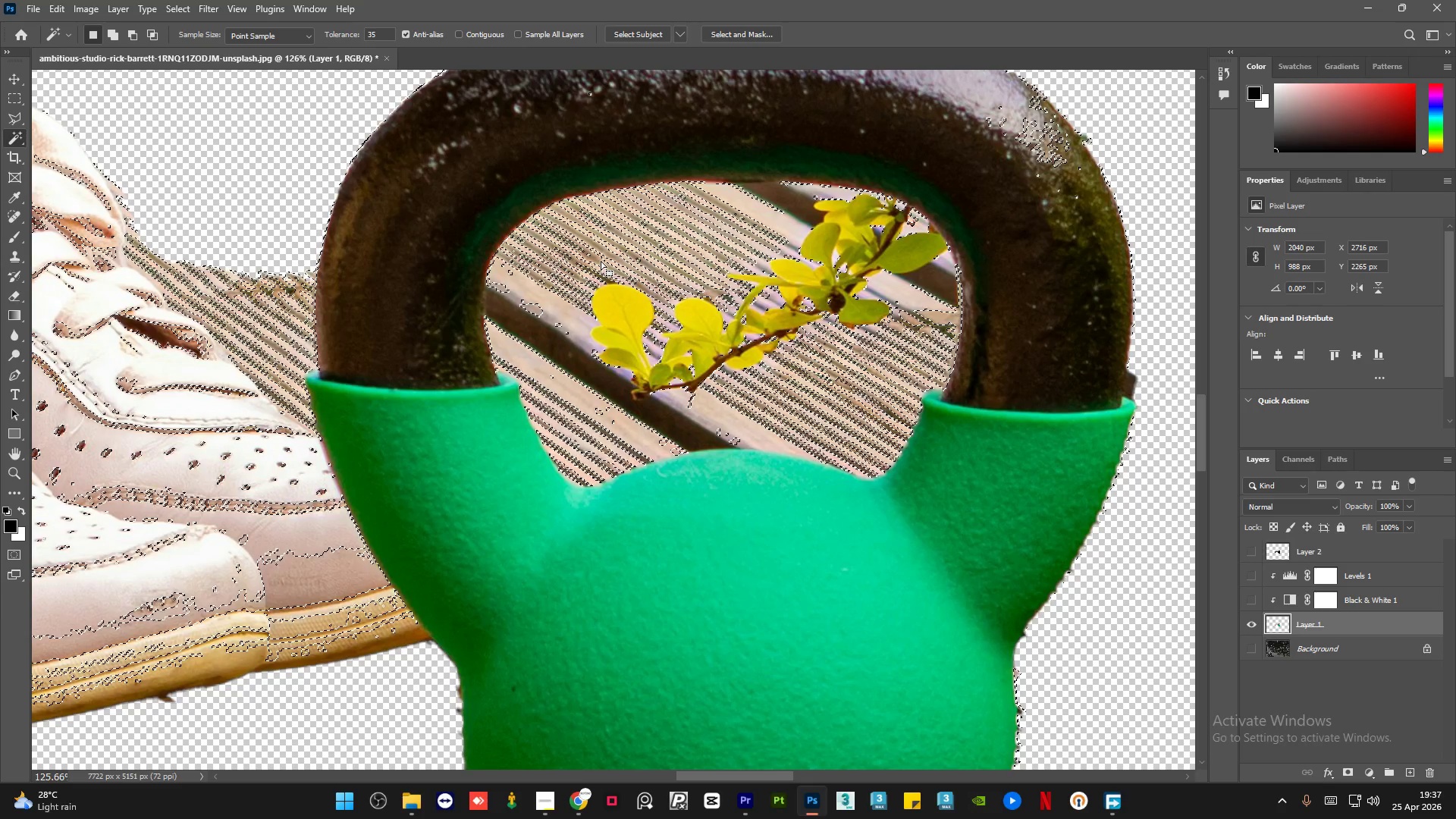 
hold_key(key=AltLeft, duration=1.25)
 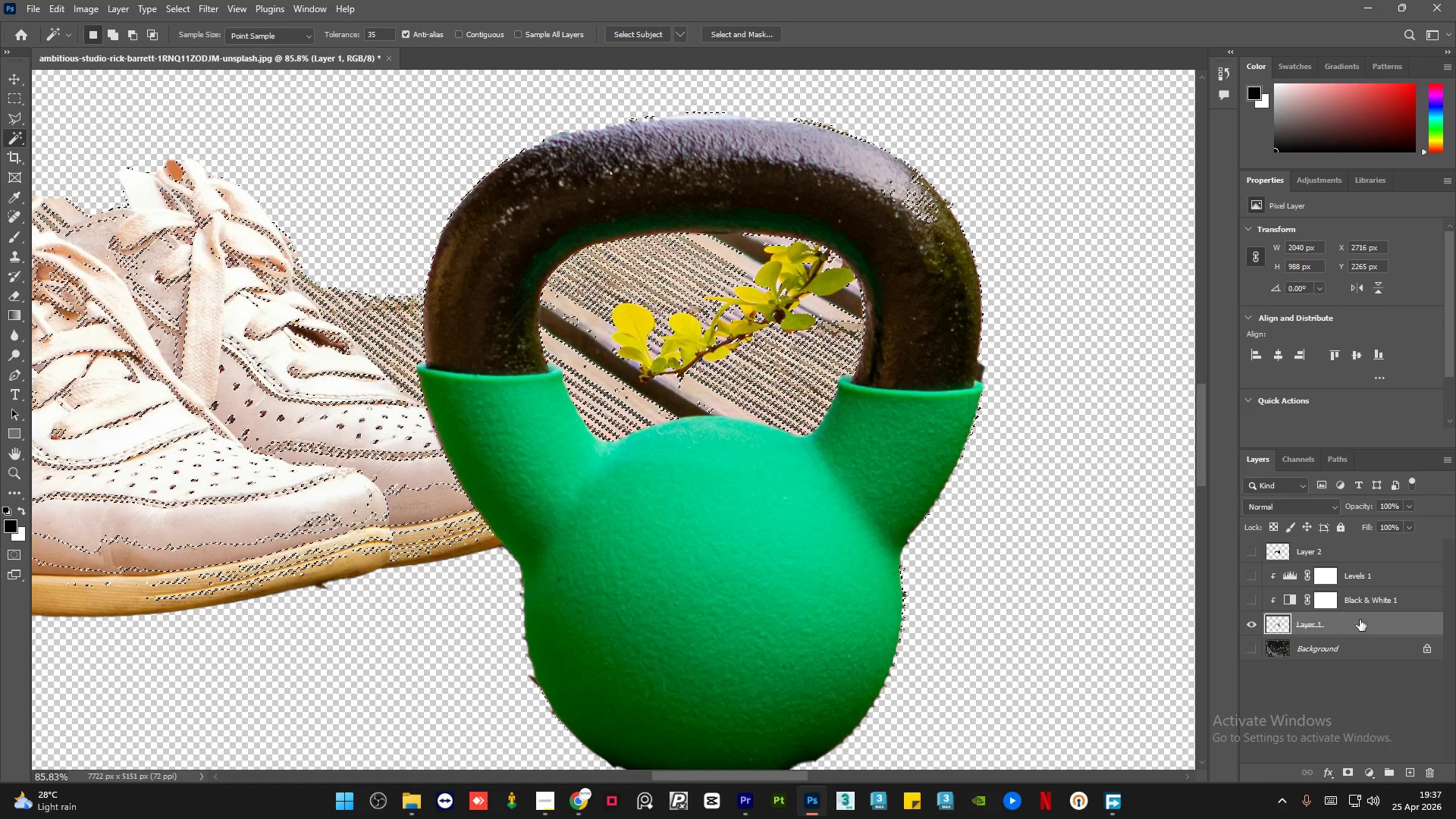 
left_click([1345, 775])
 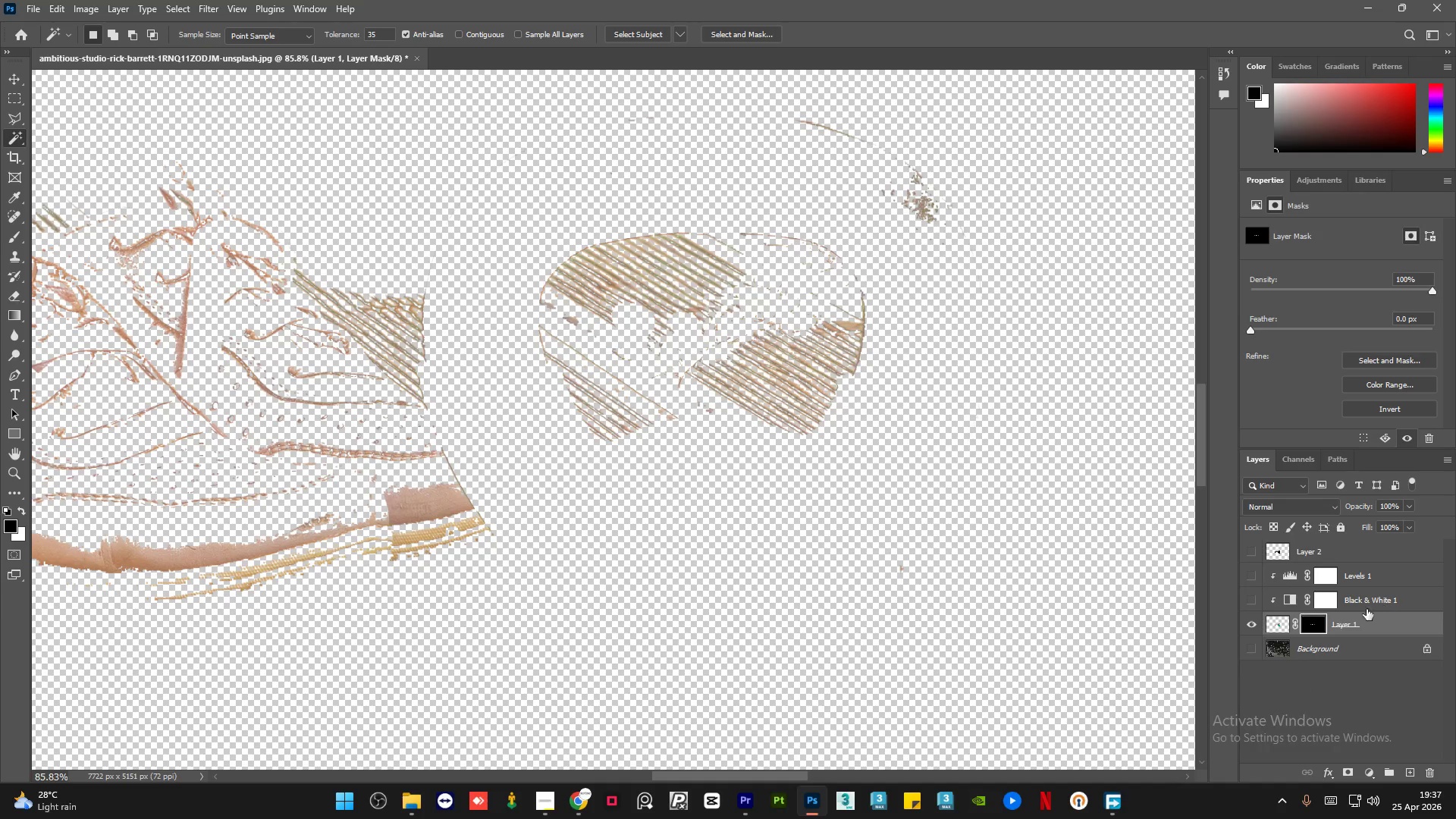 
scroll: coordinate [654, 345], scroll_direction: down, amount: 4.0
 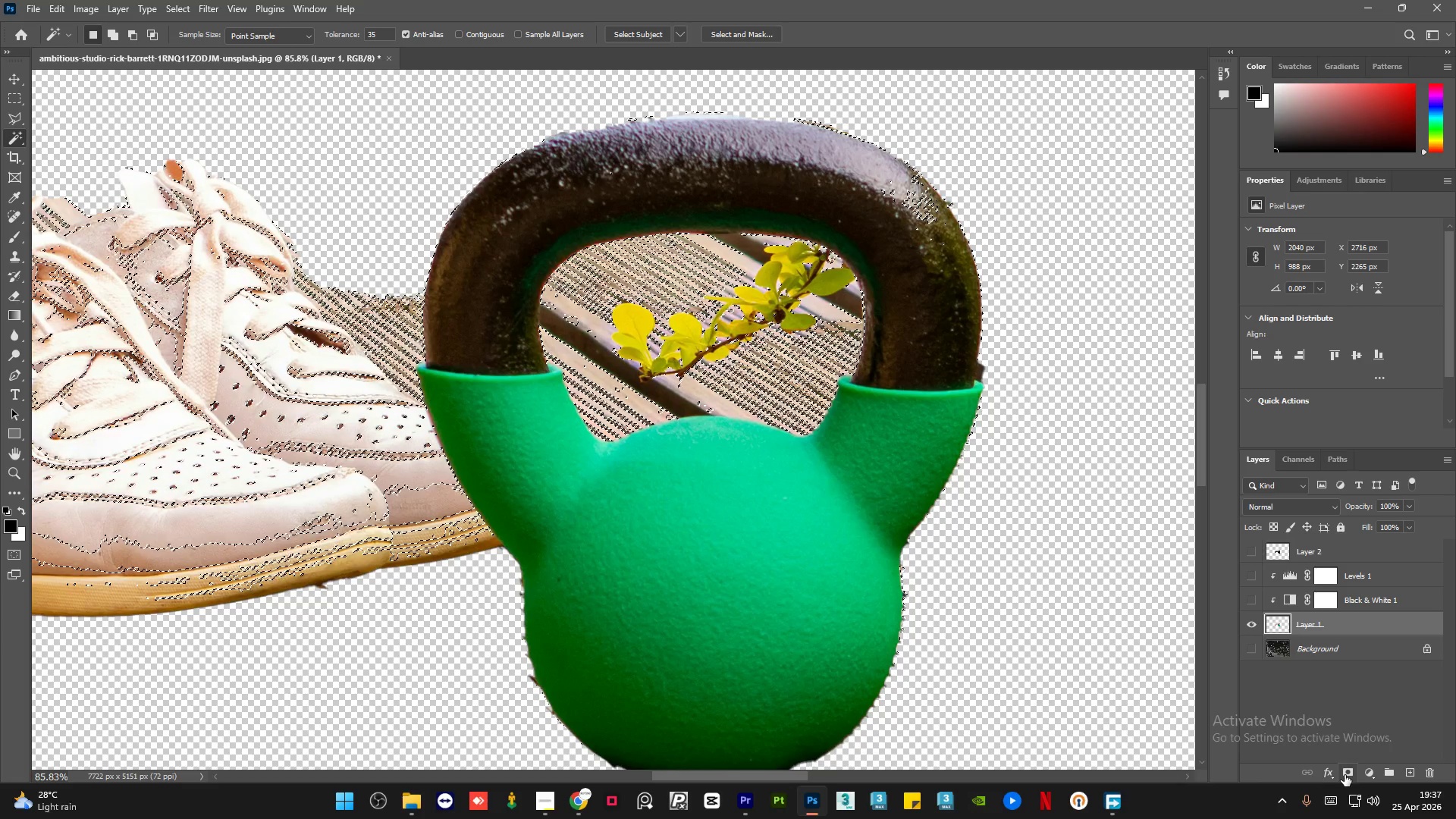 
key(Control+I)
 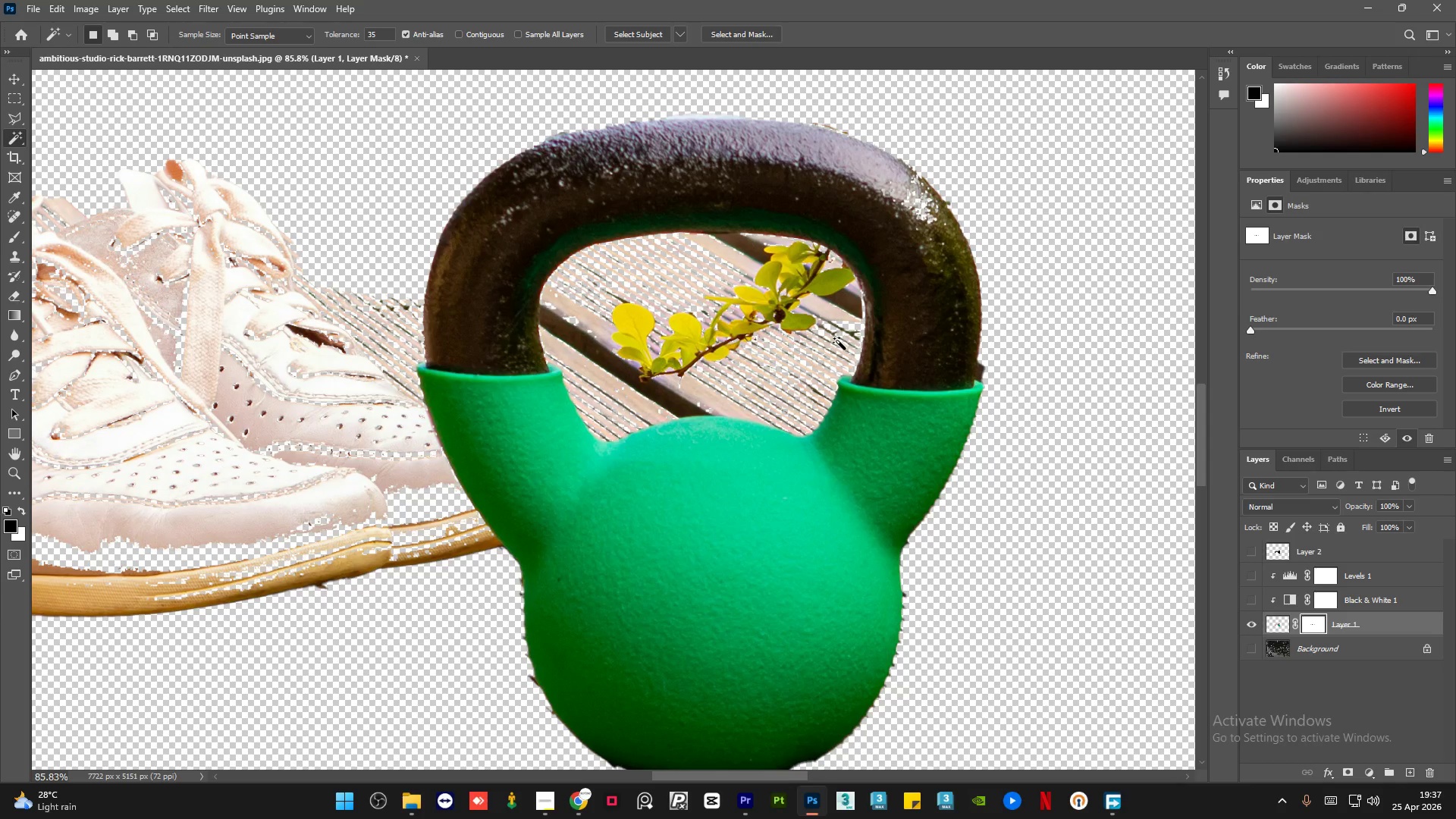 
hold_key(key=AltLeft, duration=1.48)
 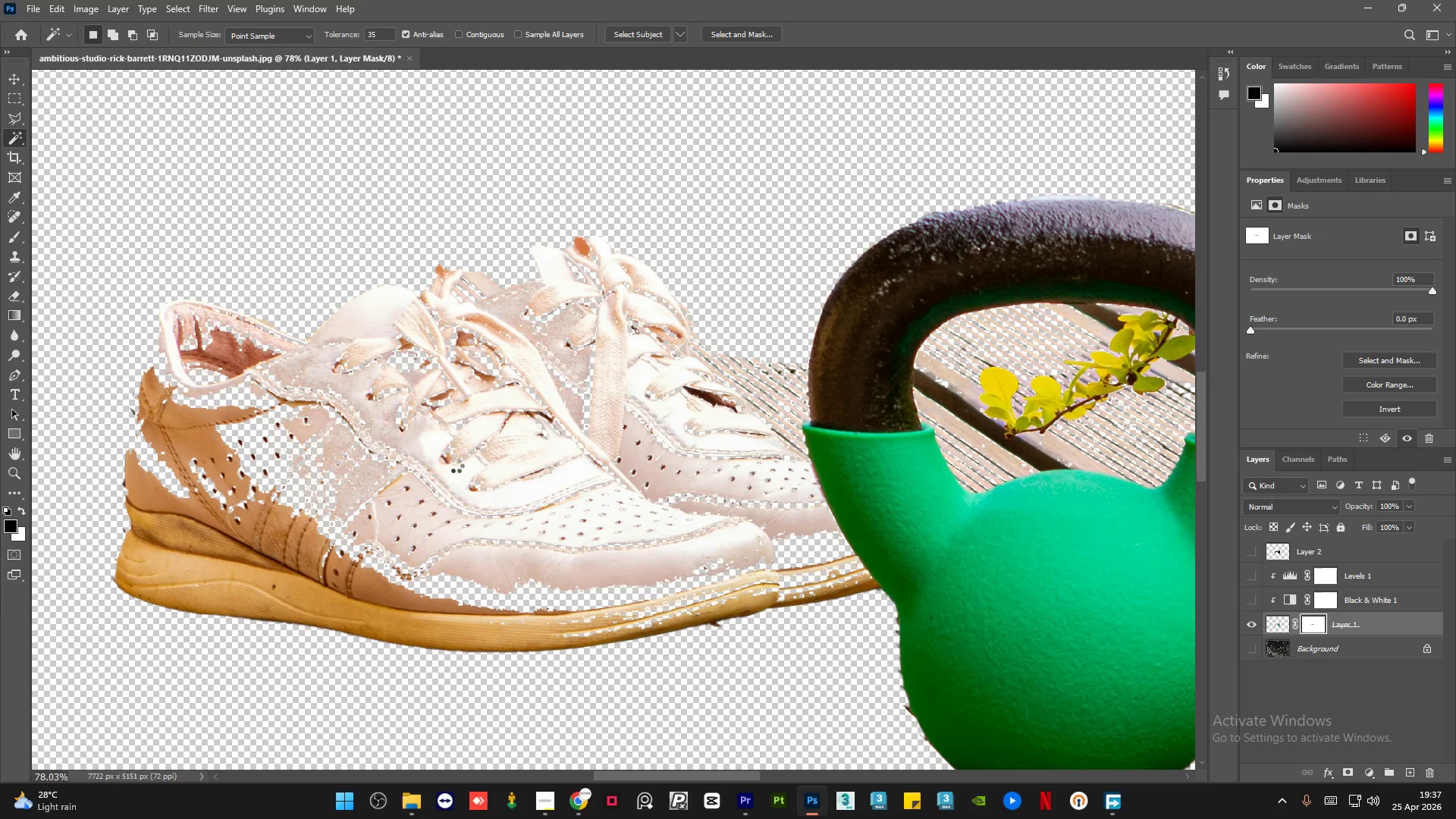 
left_click([456, 466])
 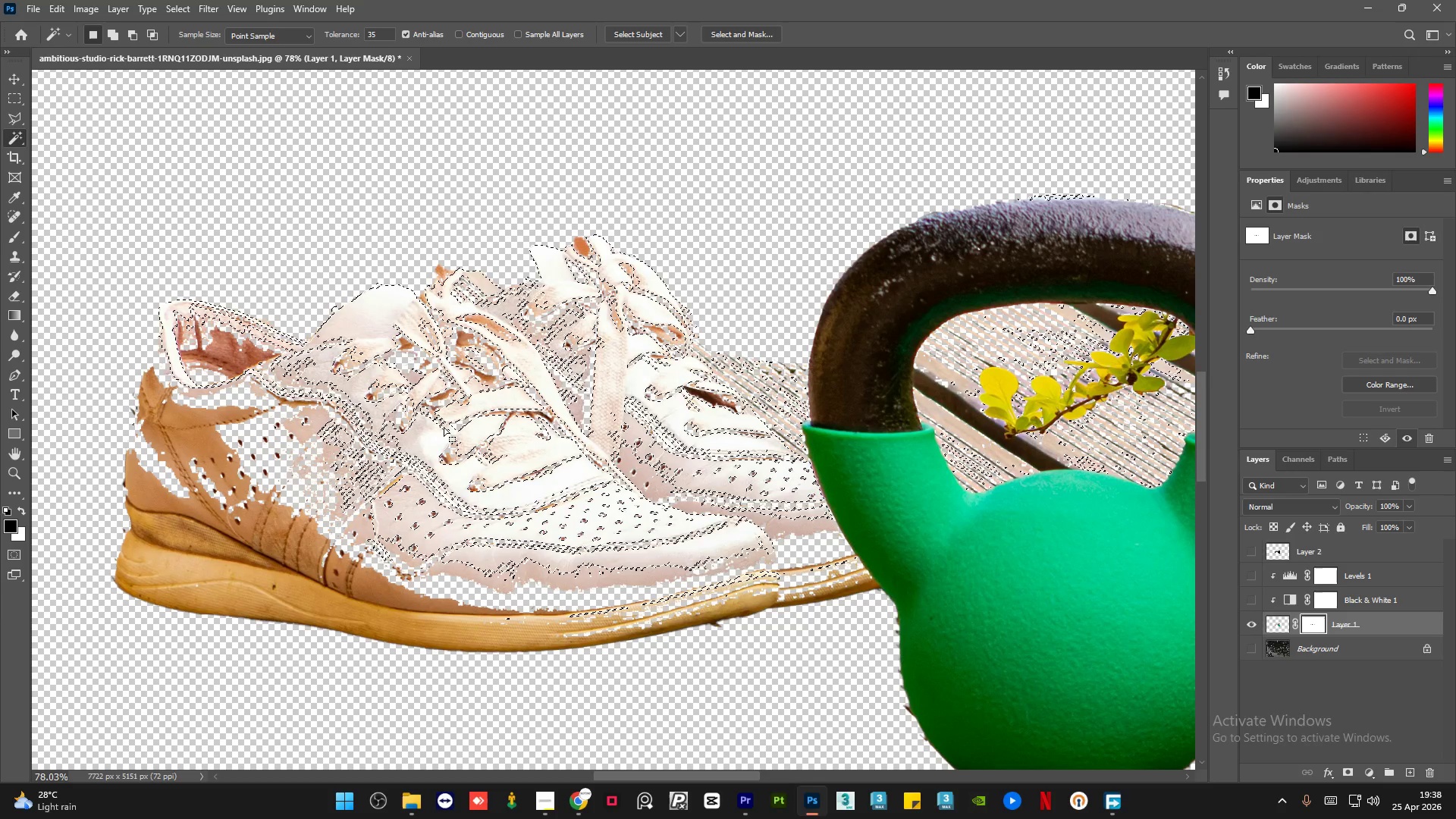 
hold_key(key=AltLeft, duration=0.8)
 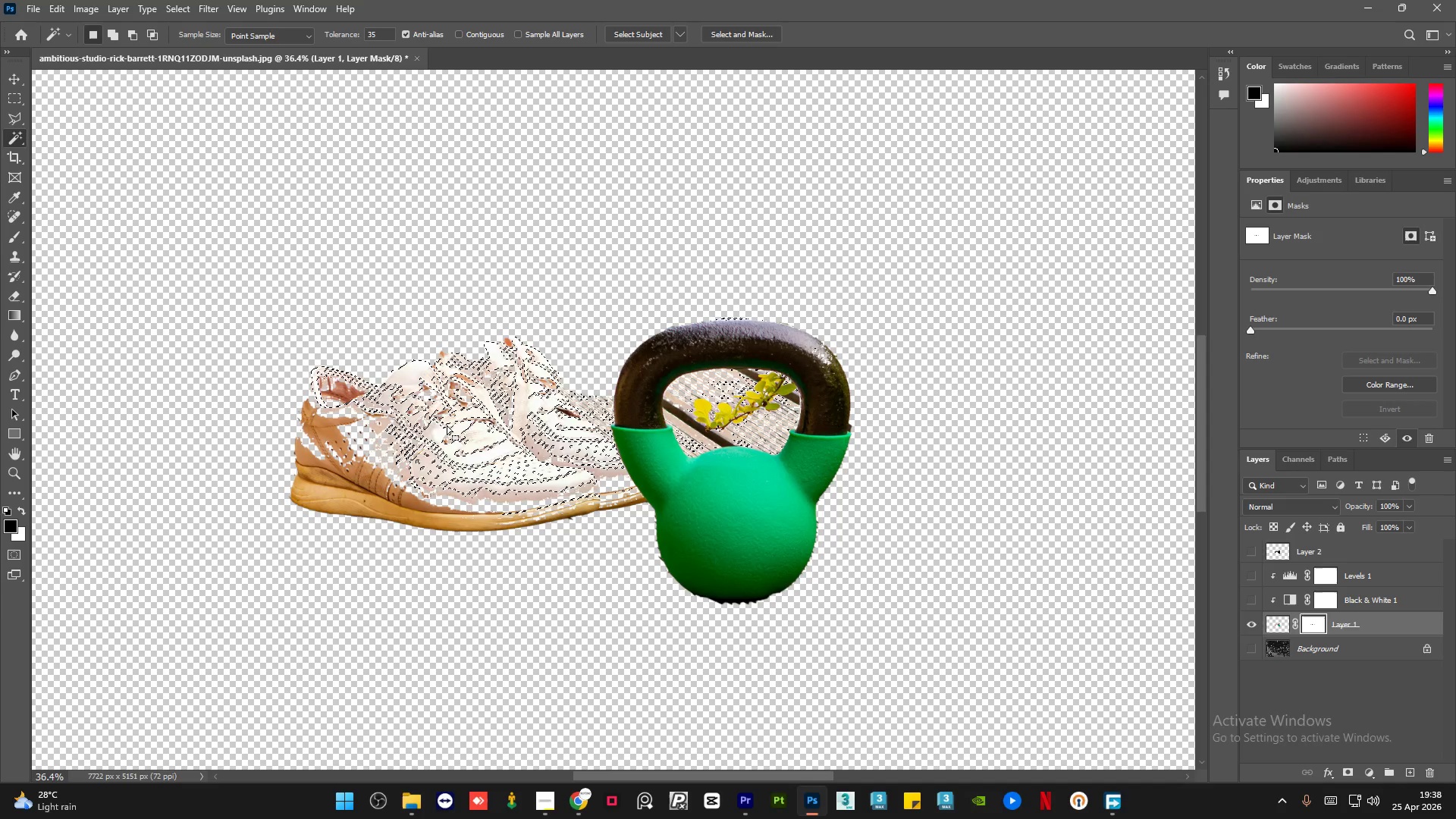 
key(Delete)
 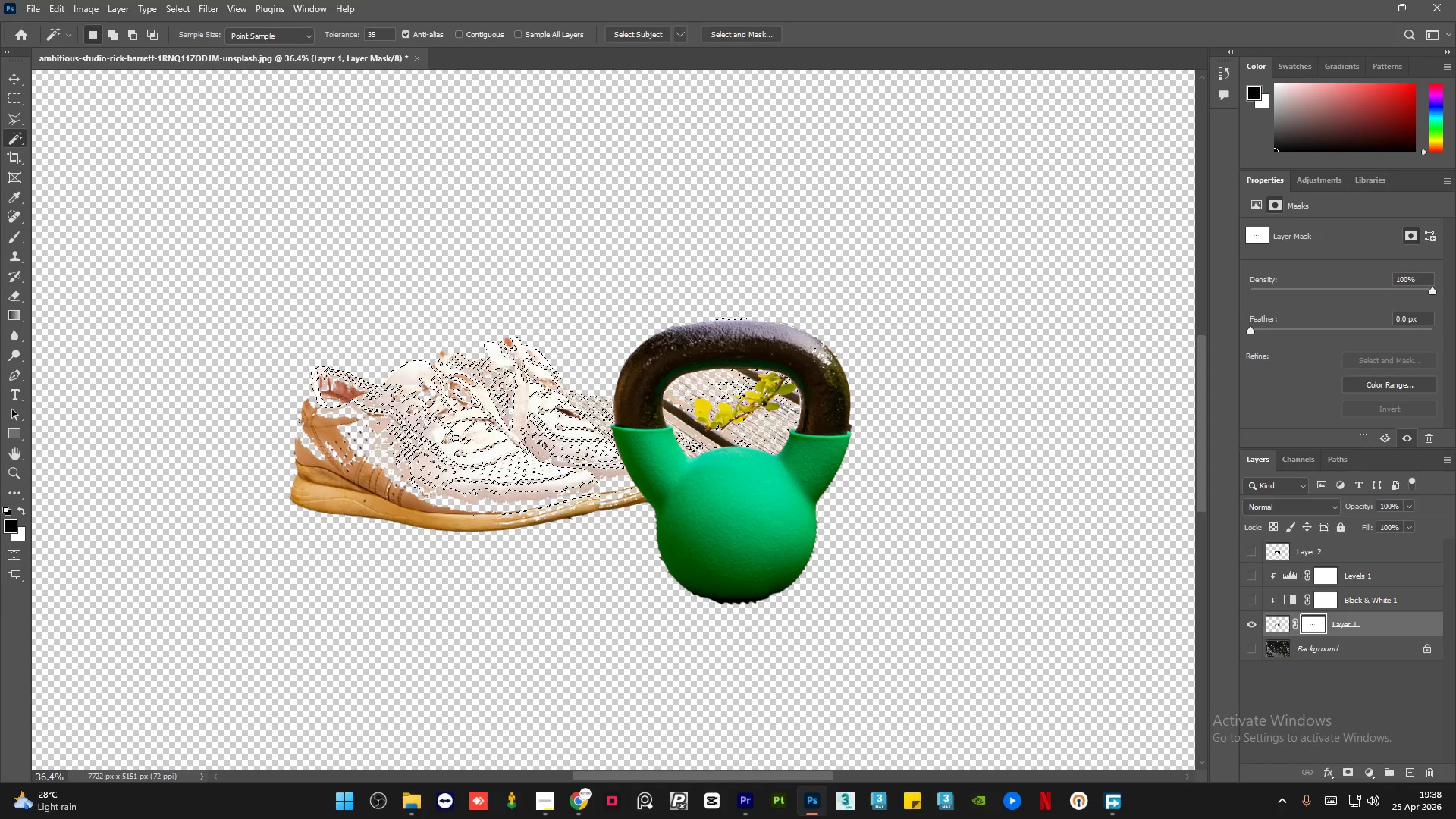 
scroll: coordinate [450, 307], scroll_direction: down, amount: 1.0
 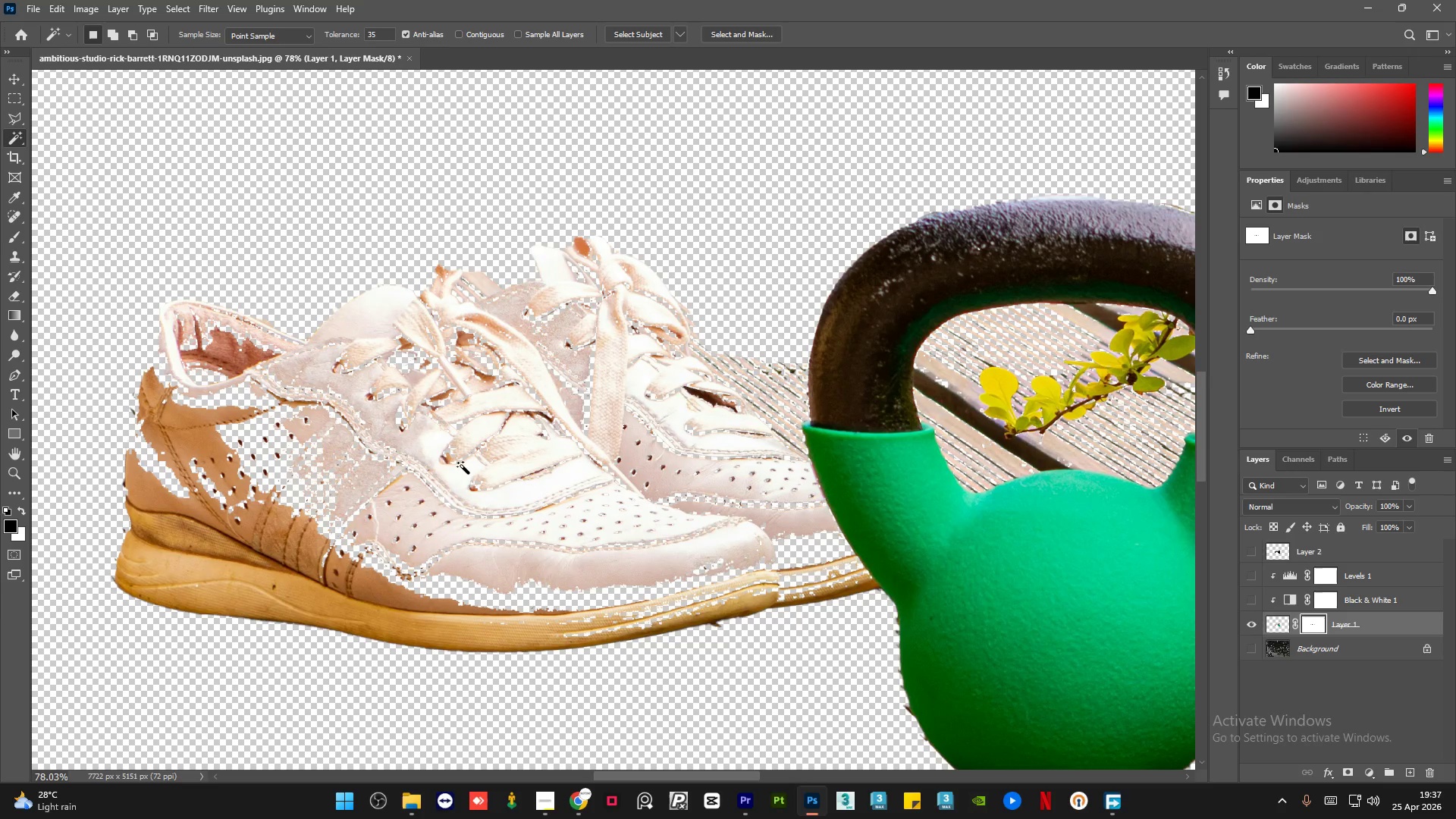 
key(Delete)
 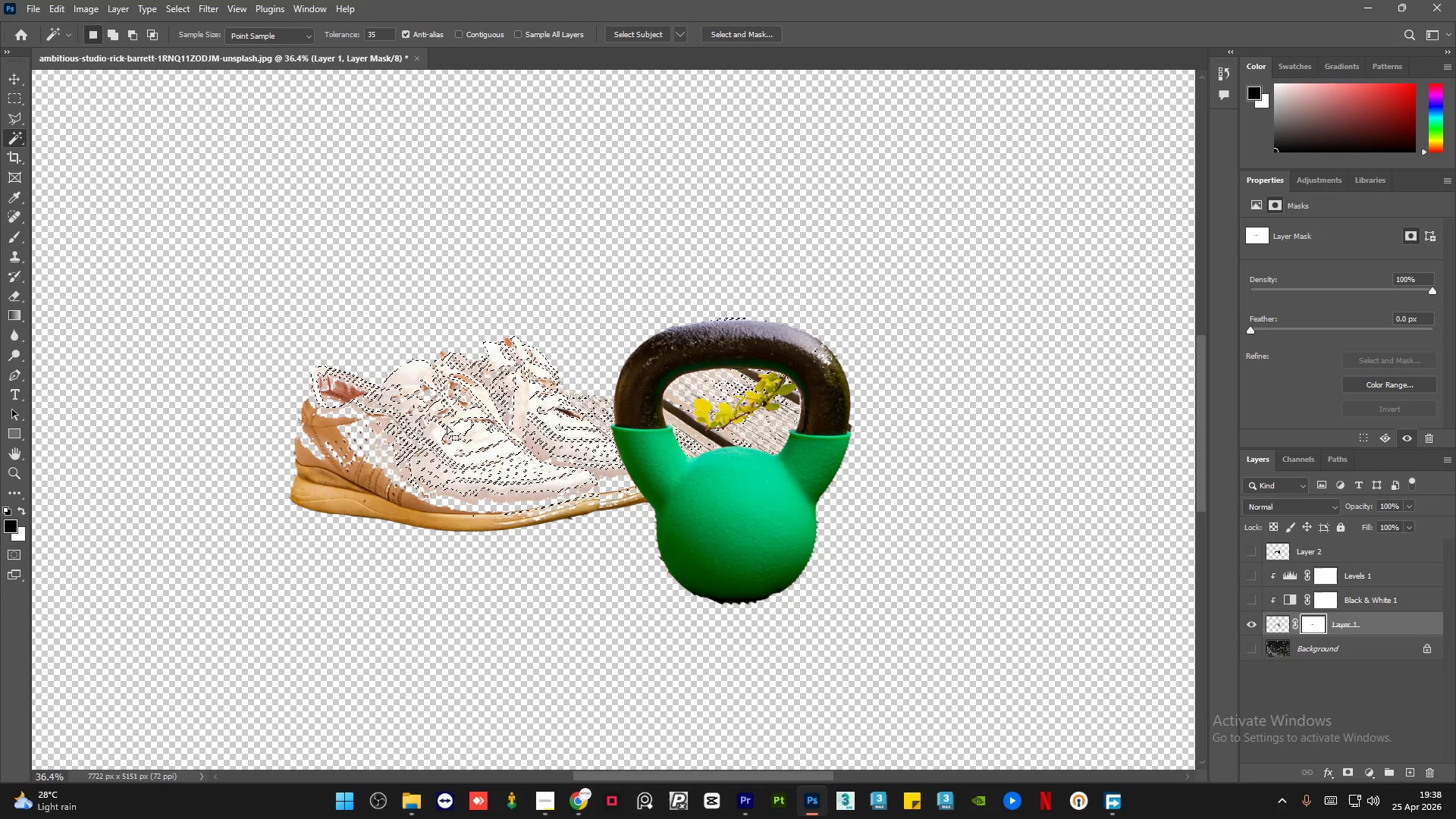 
key(Delete)
 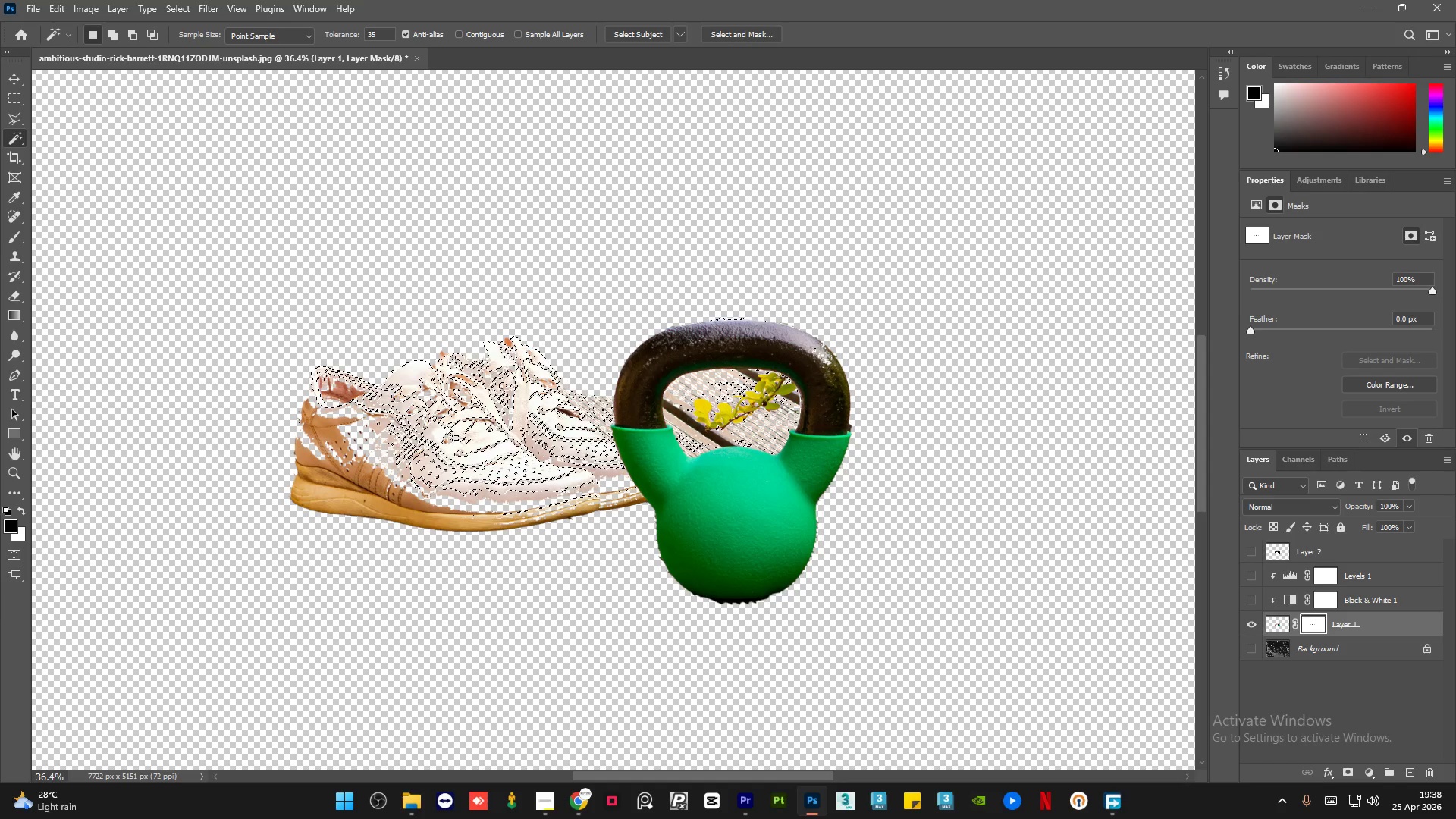 
scroll: coordinate [444, 426], scroll_direction: down, amount: 8.0
 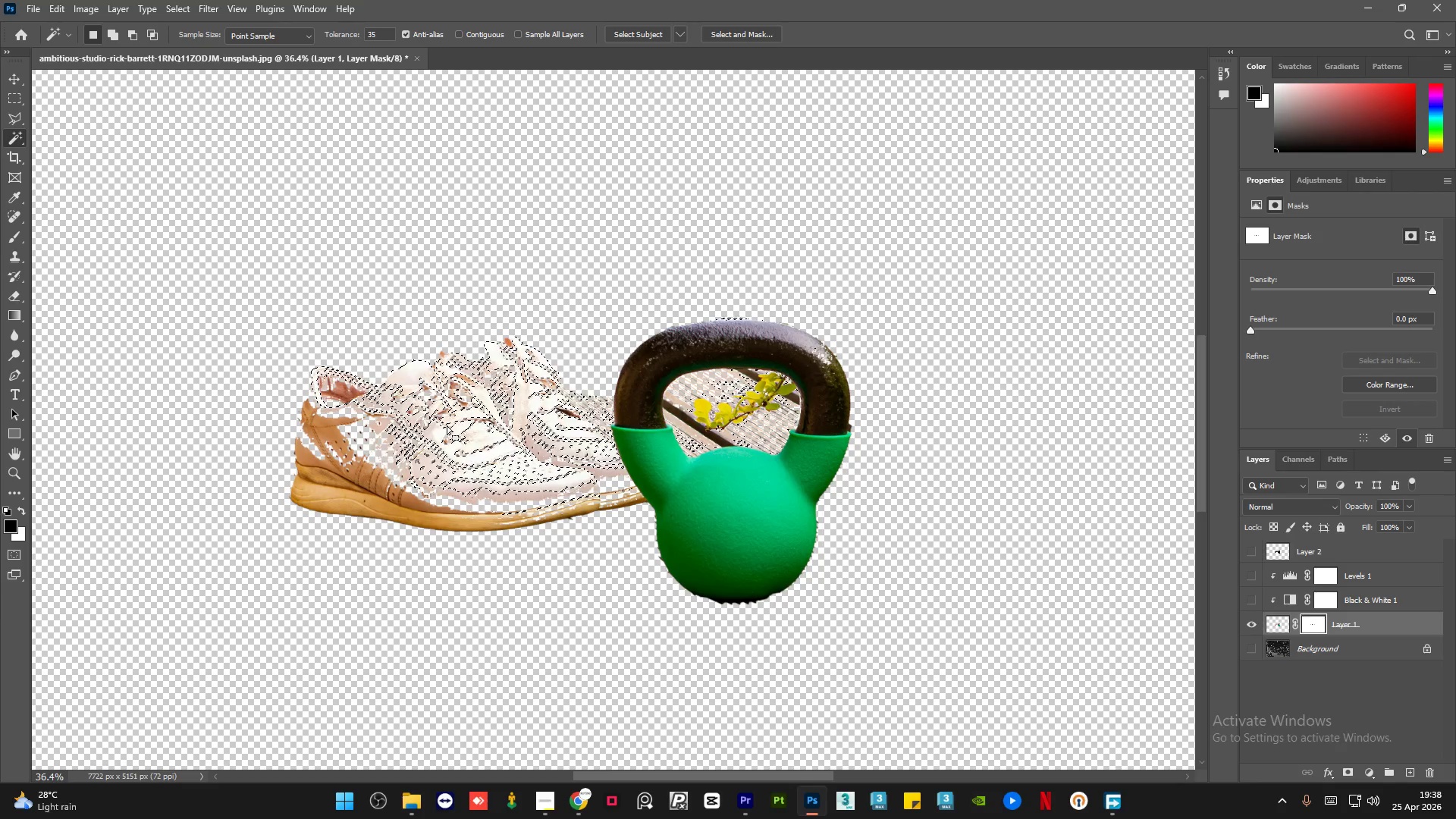 
key(X)
 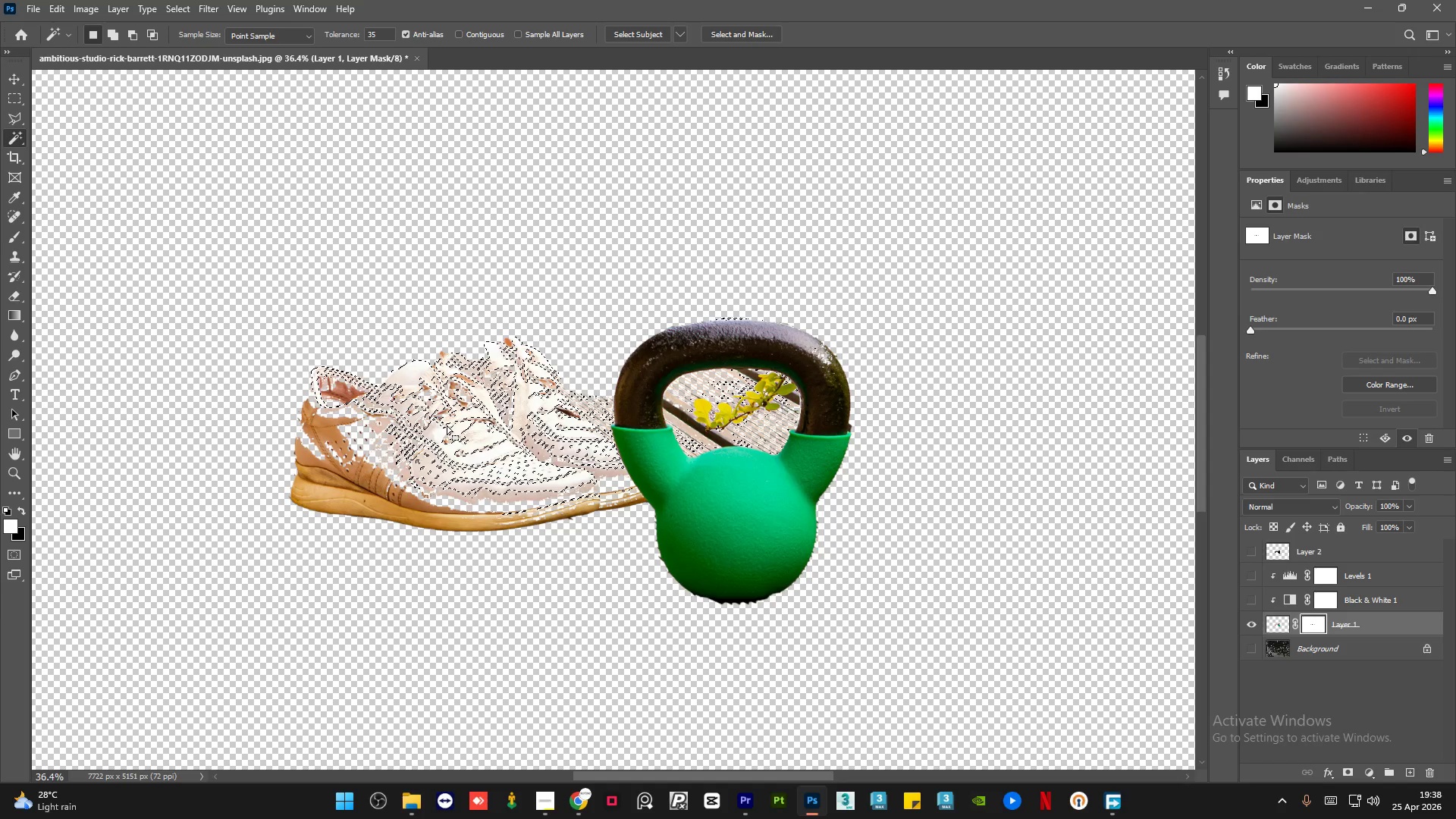 
key(Delete)
 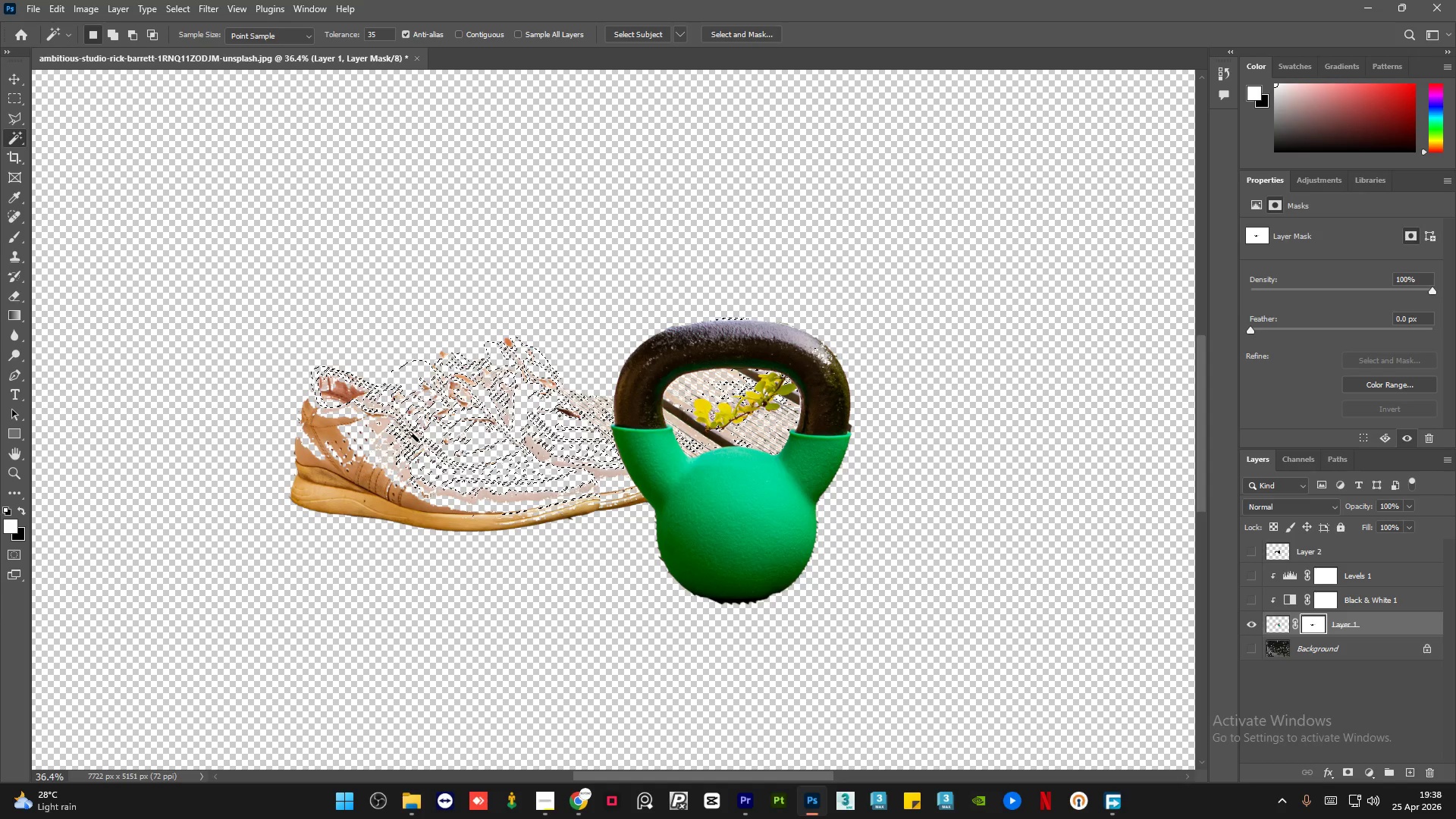 
key(Control+D)
 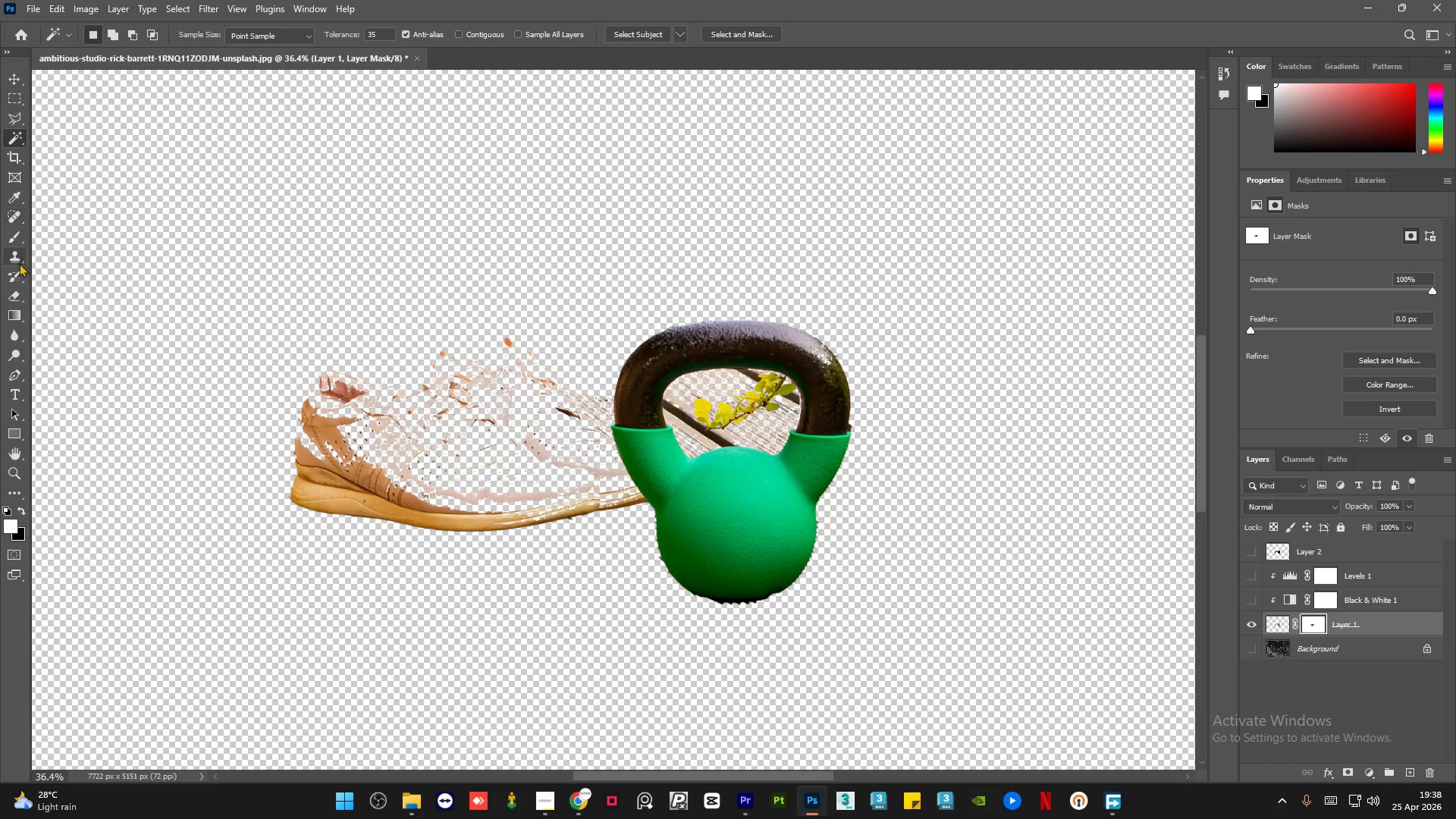 
left_click([13, 299])
 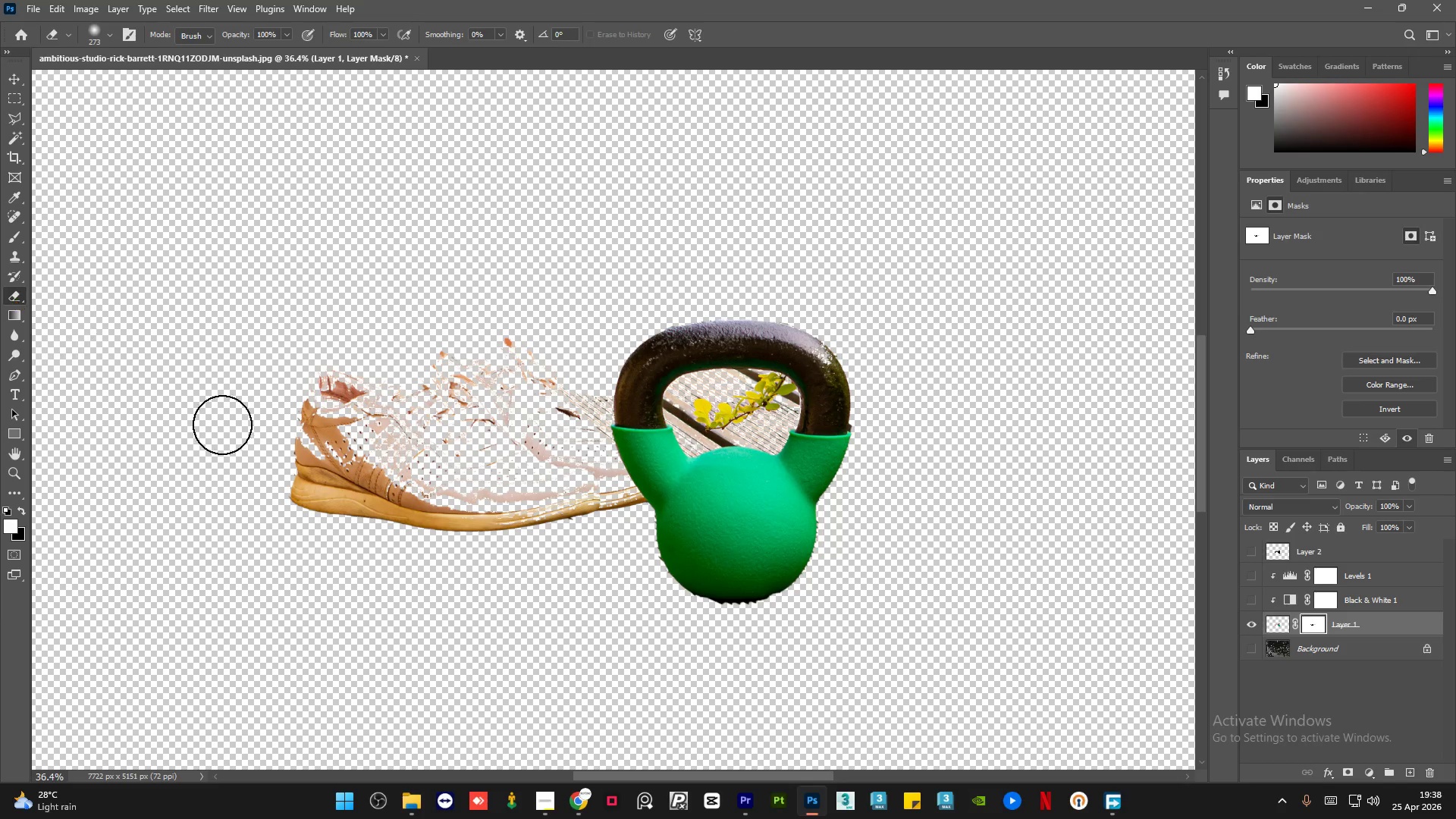 
hold_key(key=AltLeft, duration=1.05)
 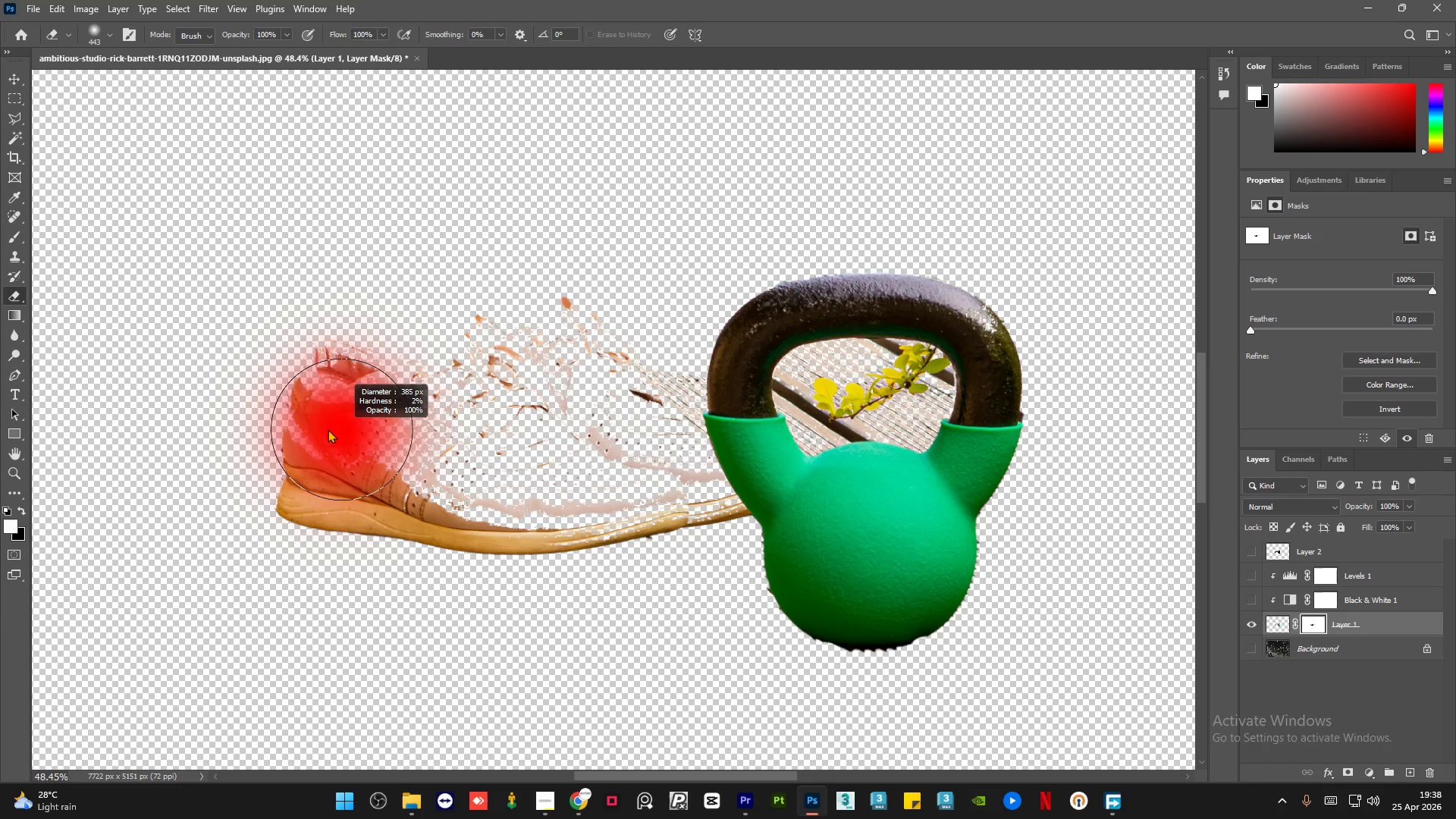 
hold_key(key=AltLeft, duration=0.75)
 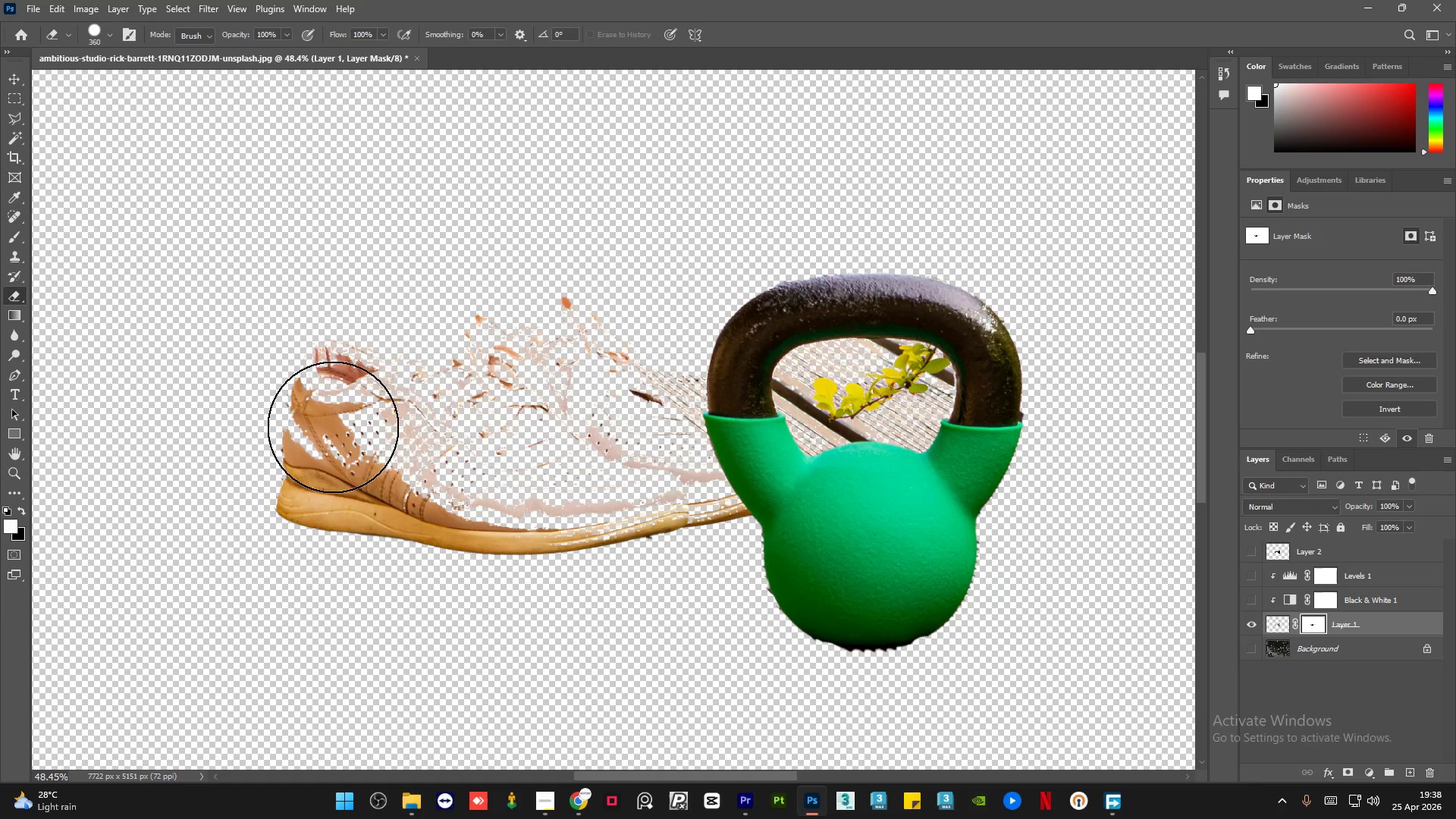 
hold_key(key=AltLeft, duration=0.39)
 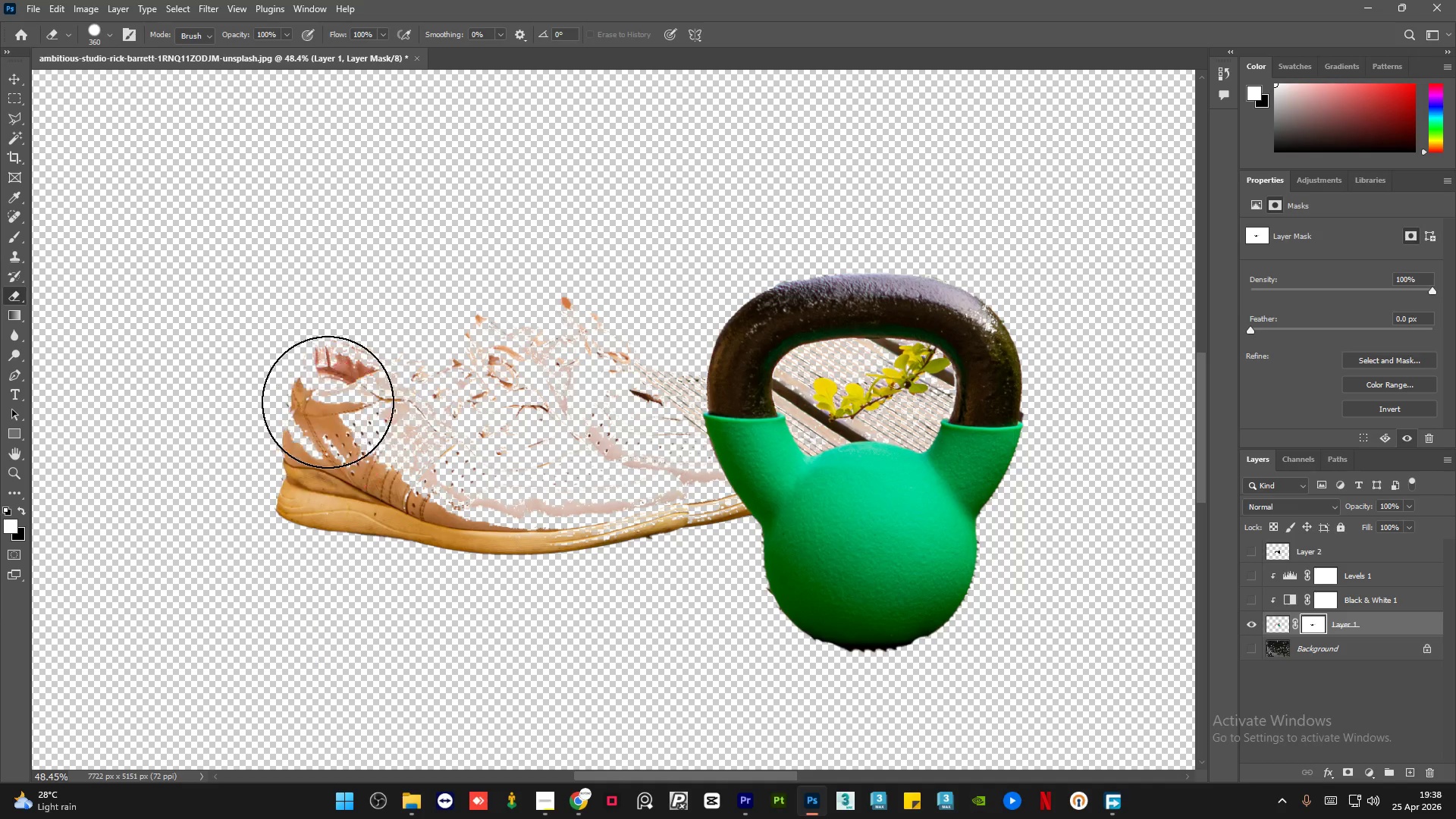 
left_click_drag(start_coordinate=[328, 404], to_coordinate=[630, 540])
 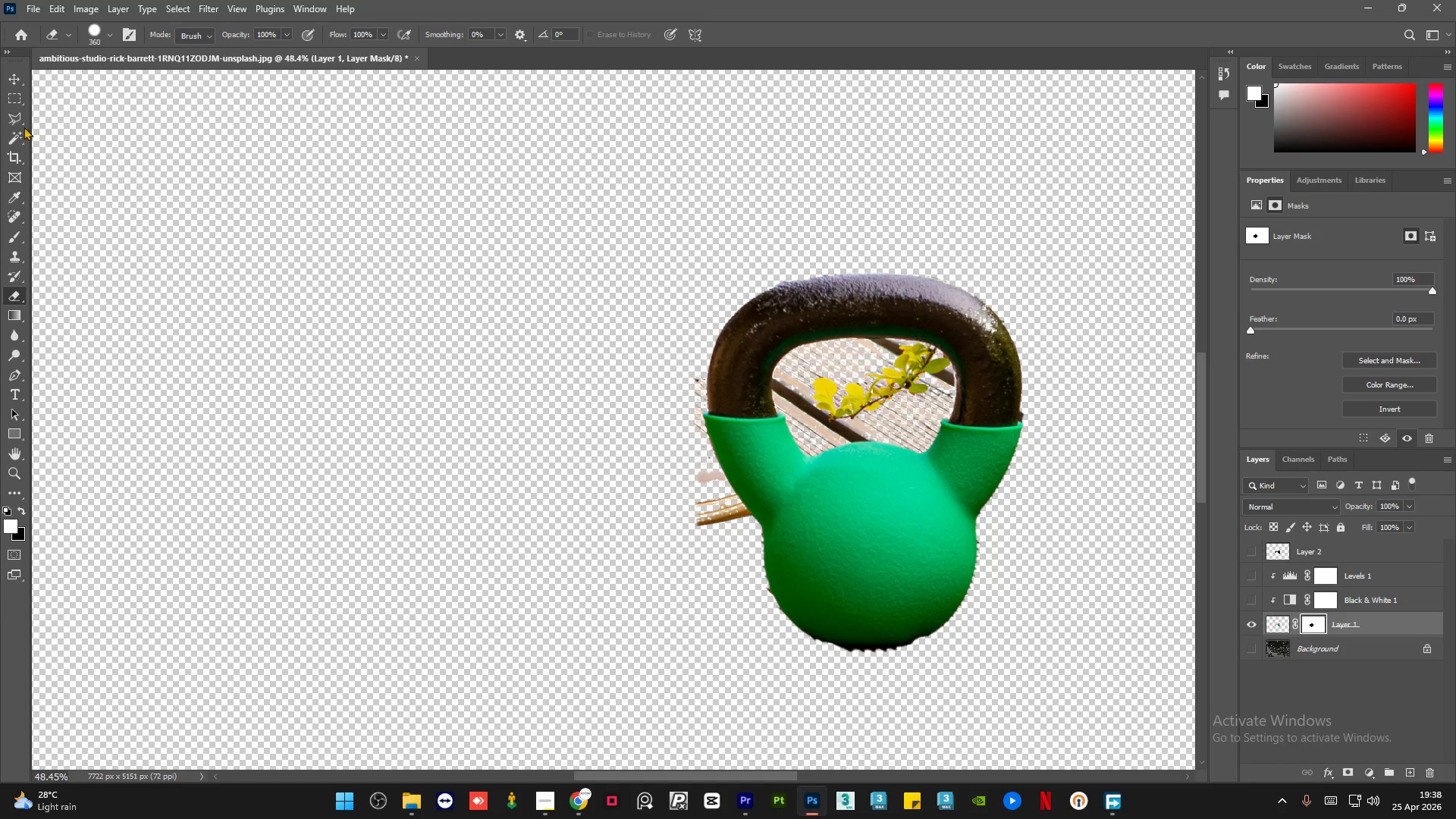 
scroll: coordinate [333, 463], scroll_direction: up, amount: 3.0
 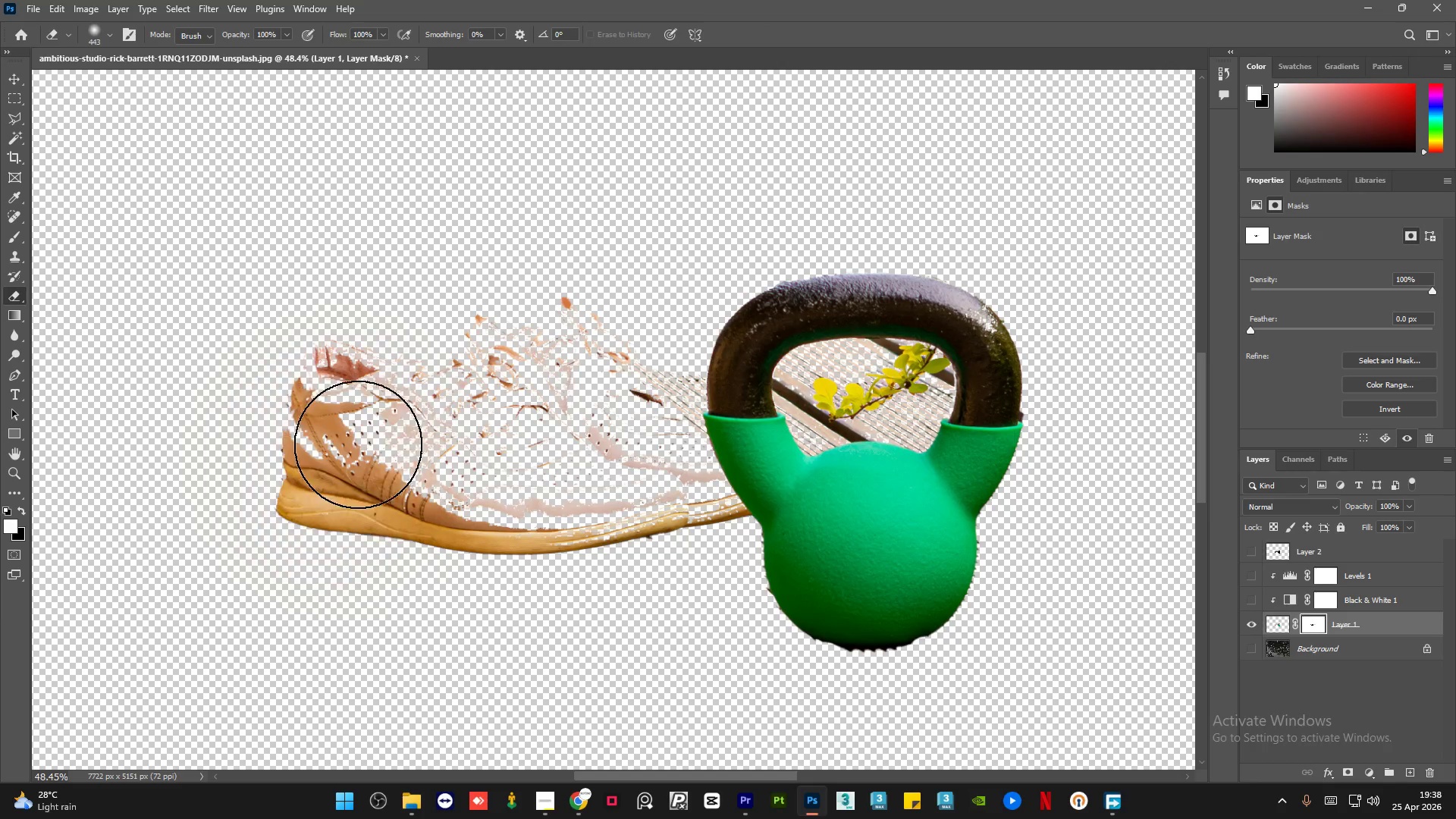 
left_click([20, 121])
 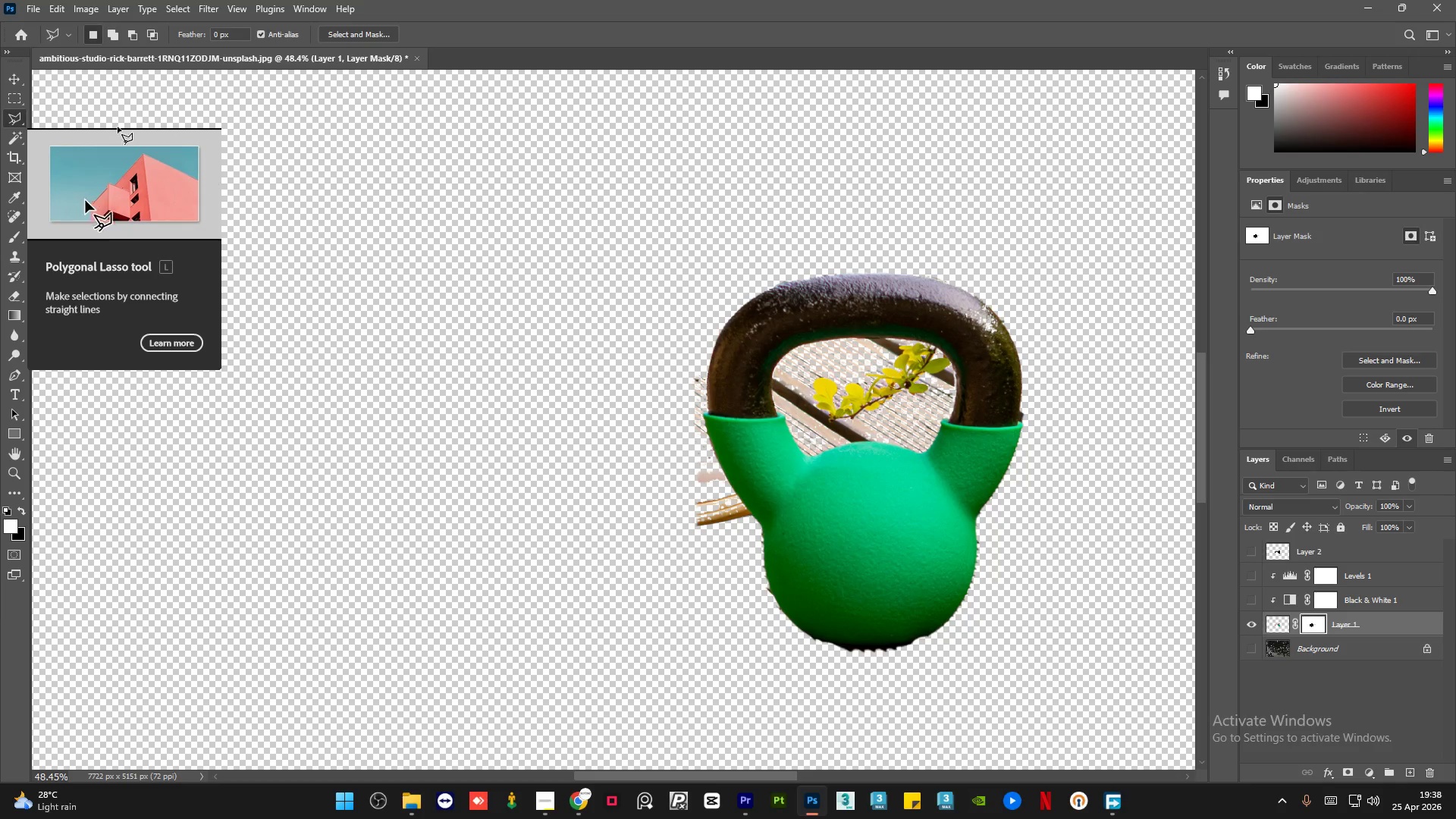 
right_click([20, 122])
 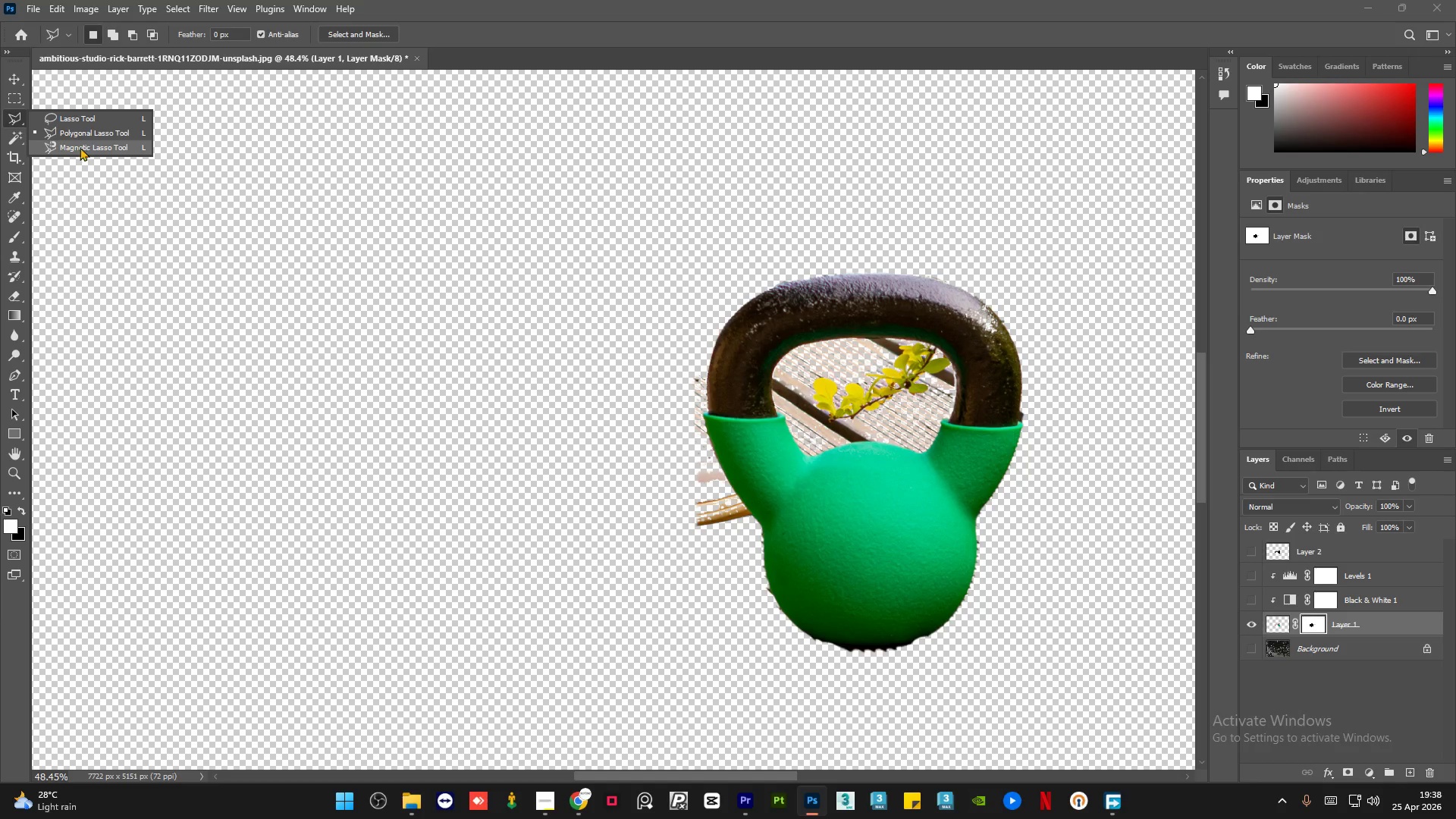 
left_click([21, 121])
 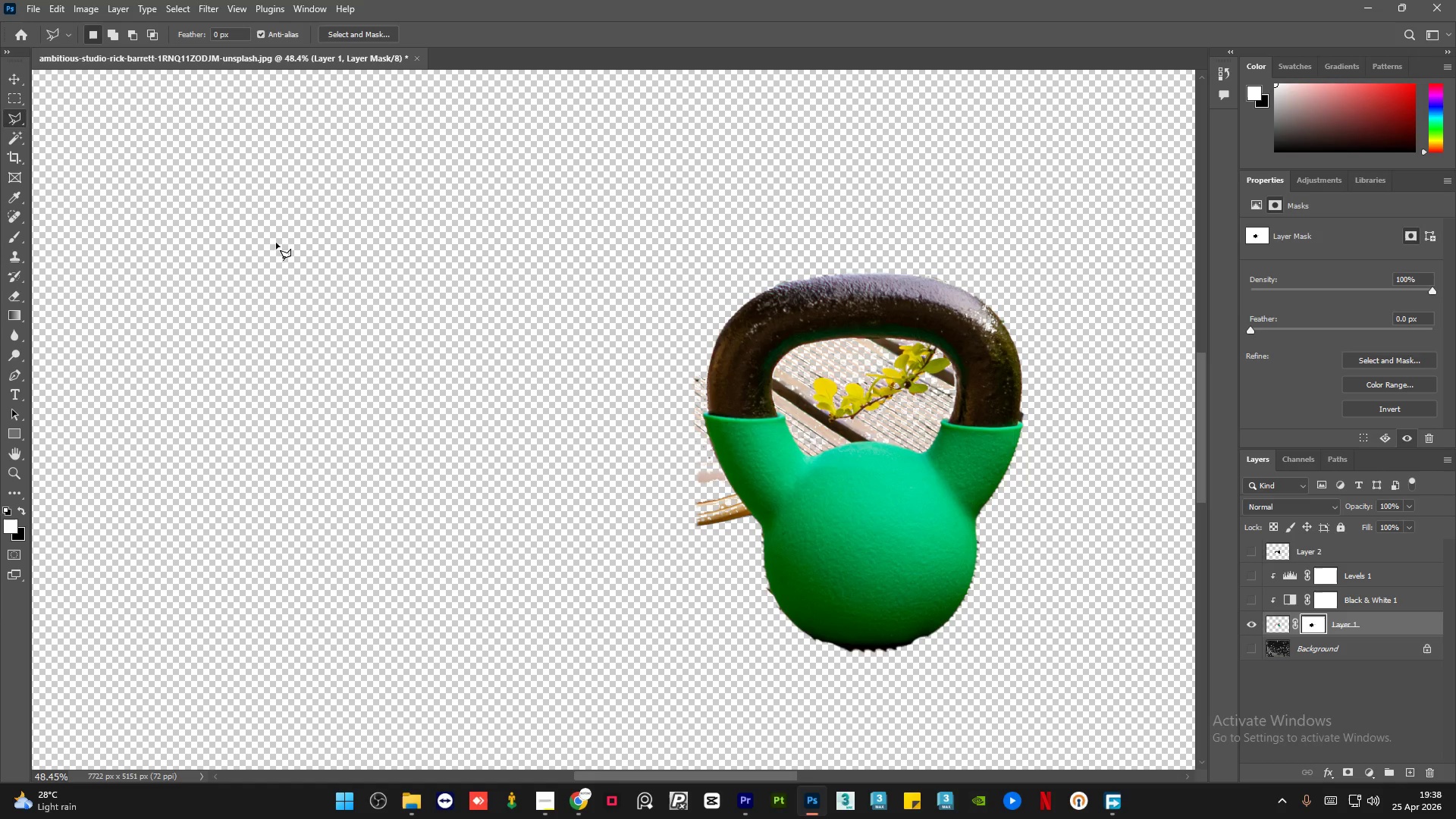 
hold_key(key=AltLeft, duration=1.47)
 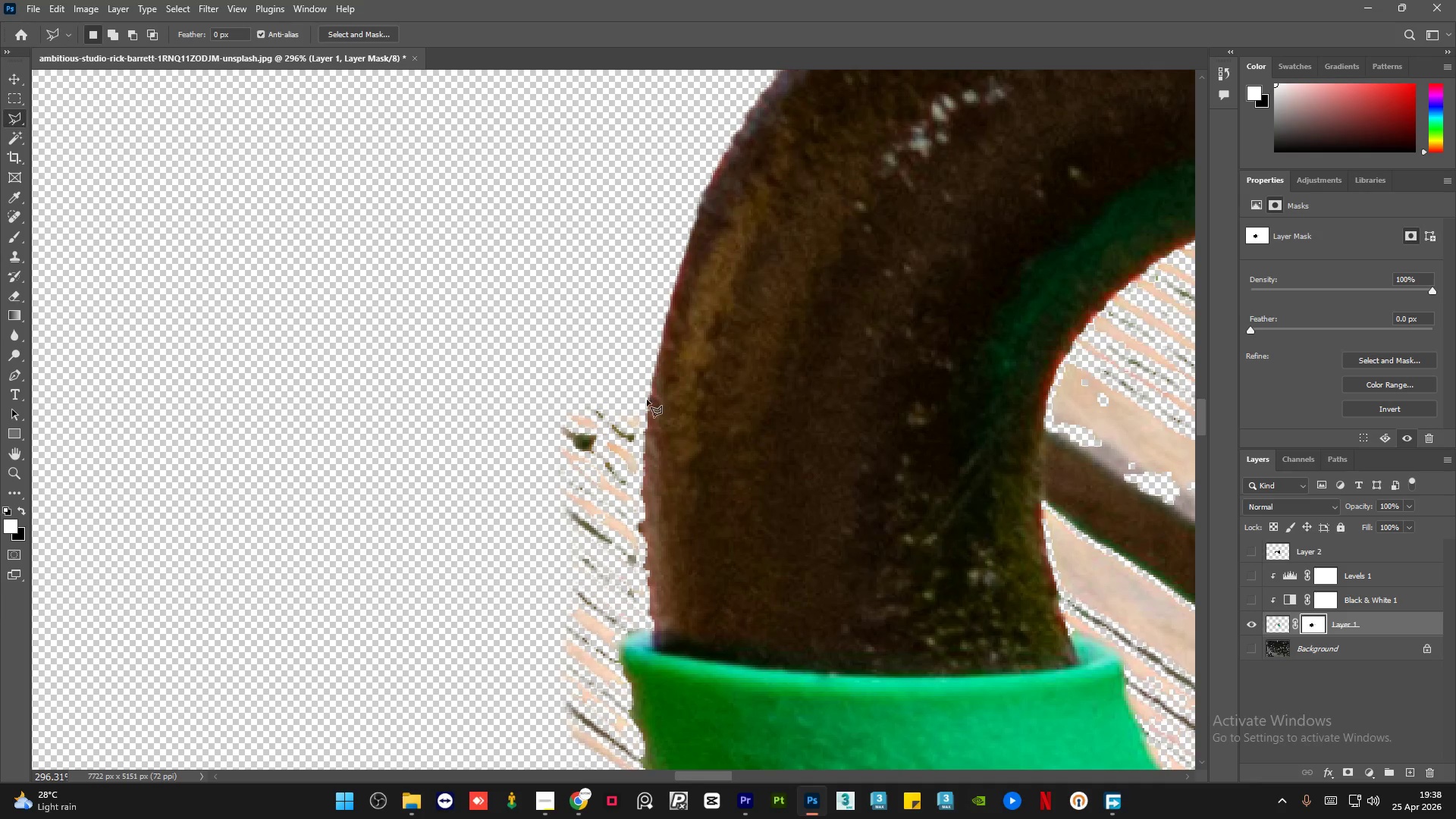 
left_click([643, 497])
 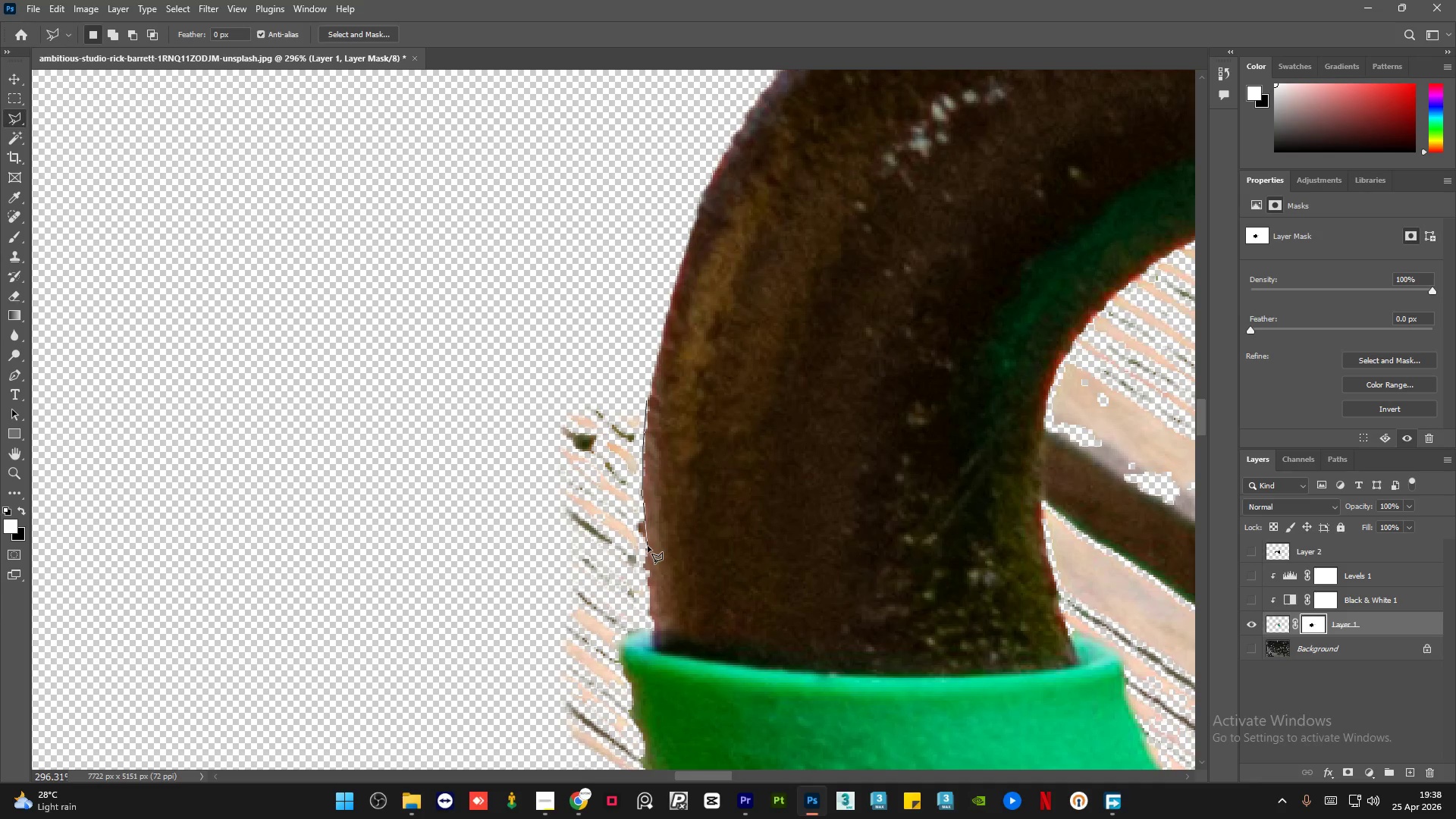 
scroll: coordinate [683, 348], scroll_direction: up, amount: 19.0
 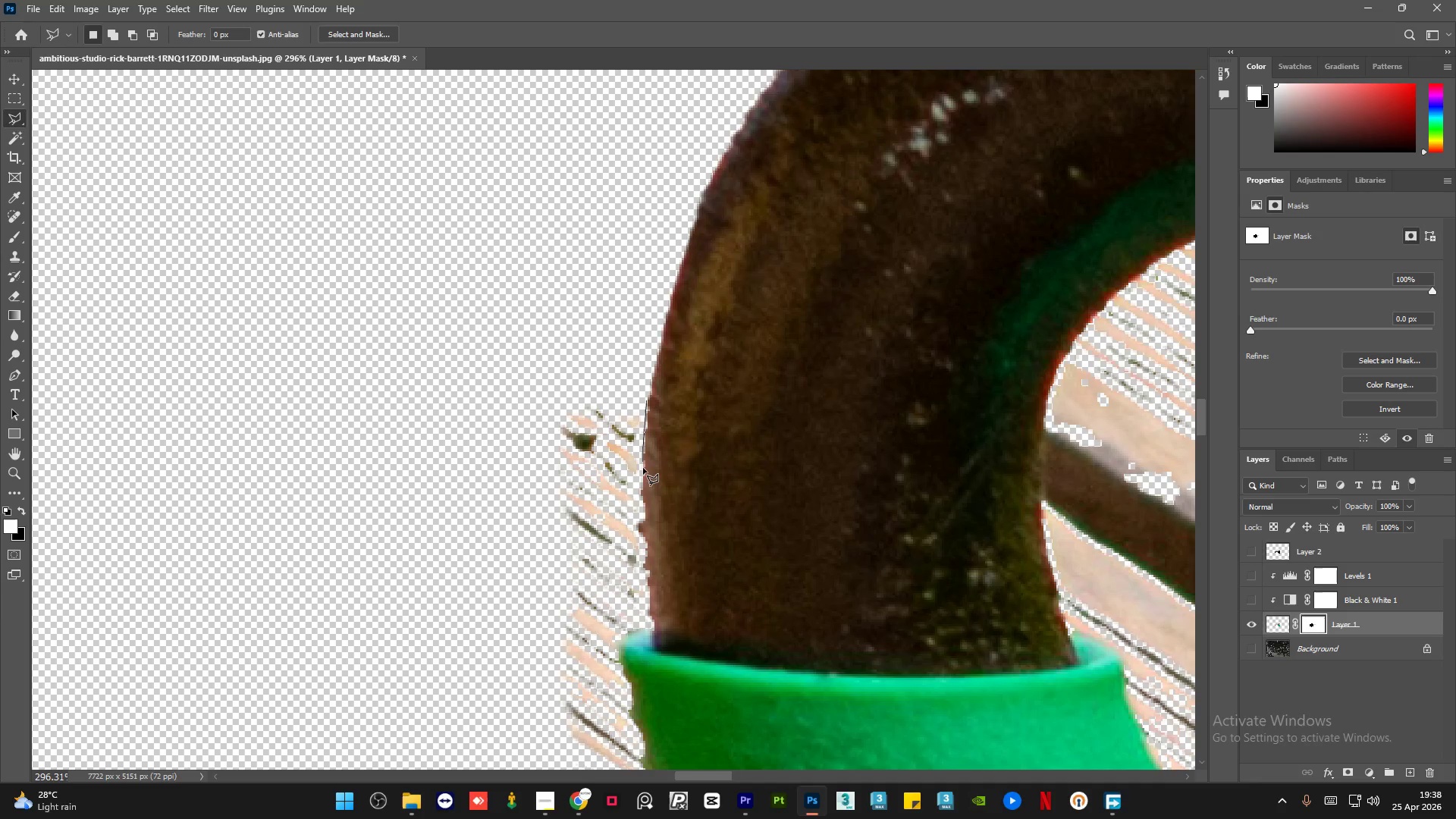 
left_click([648, 547])
 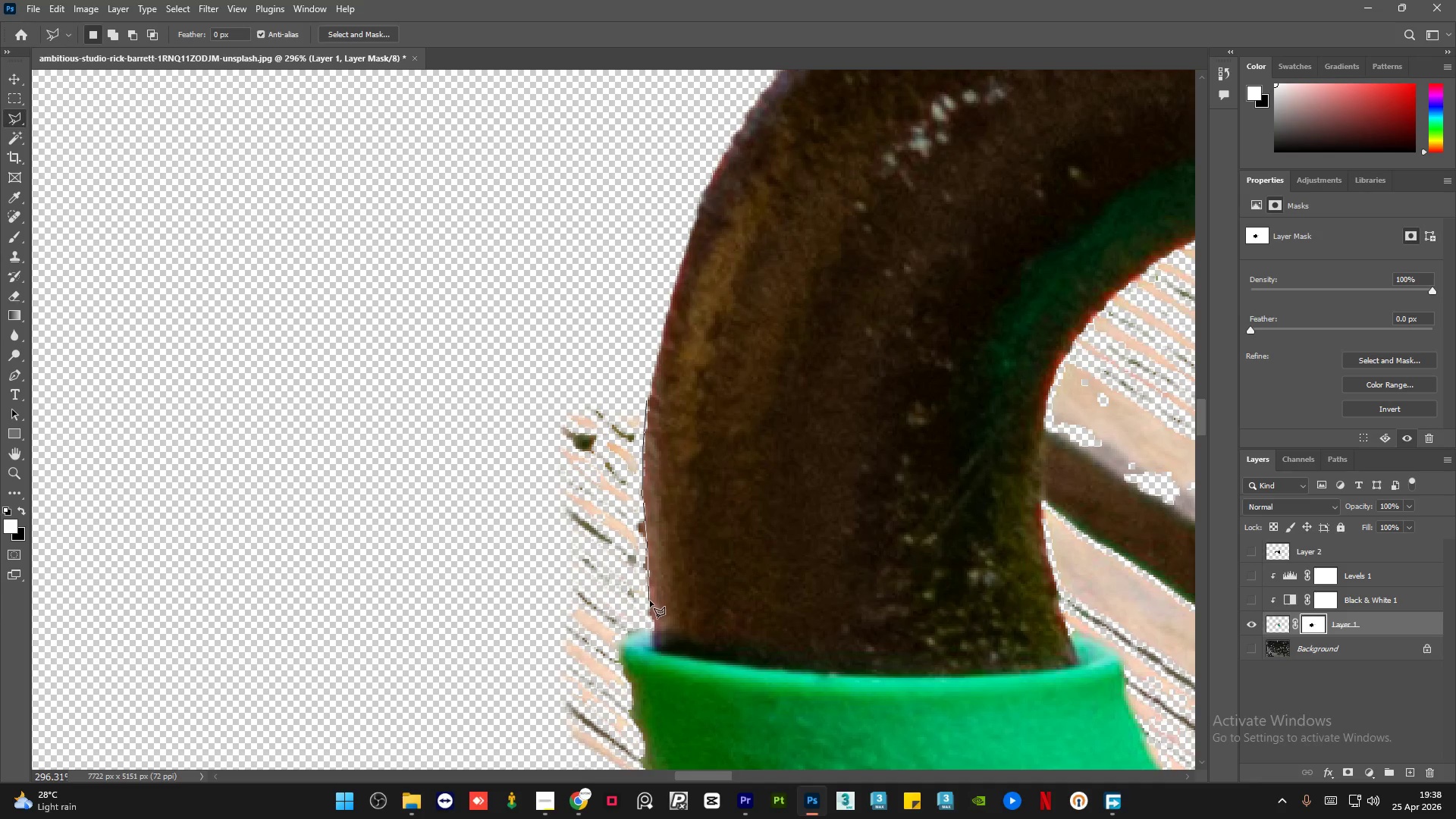 
left_click([651, 601])
 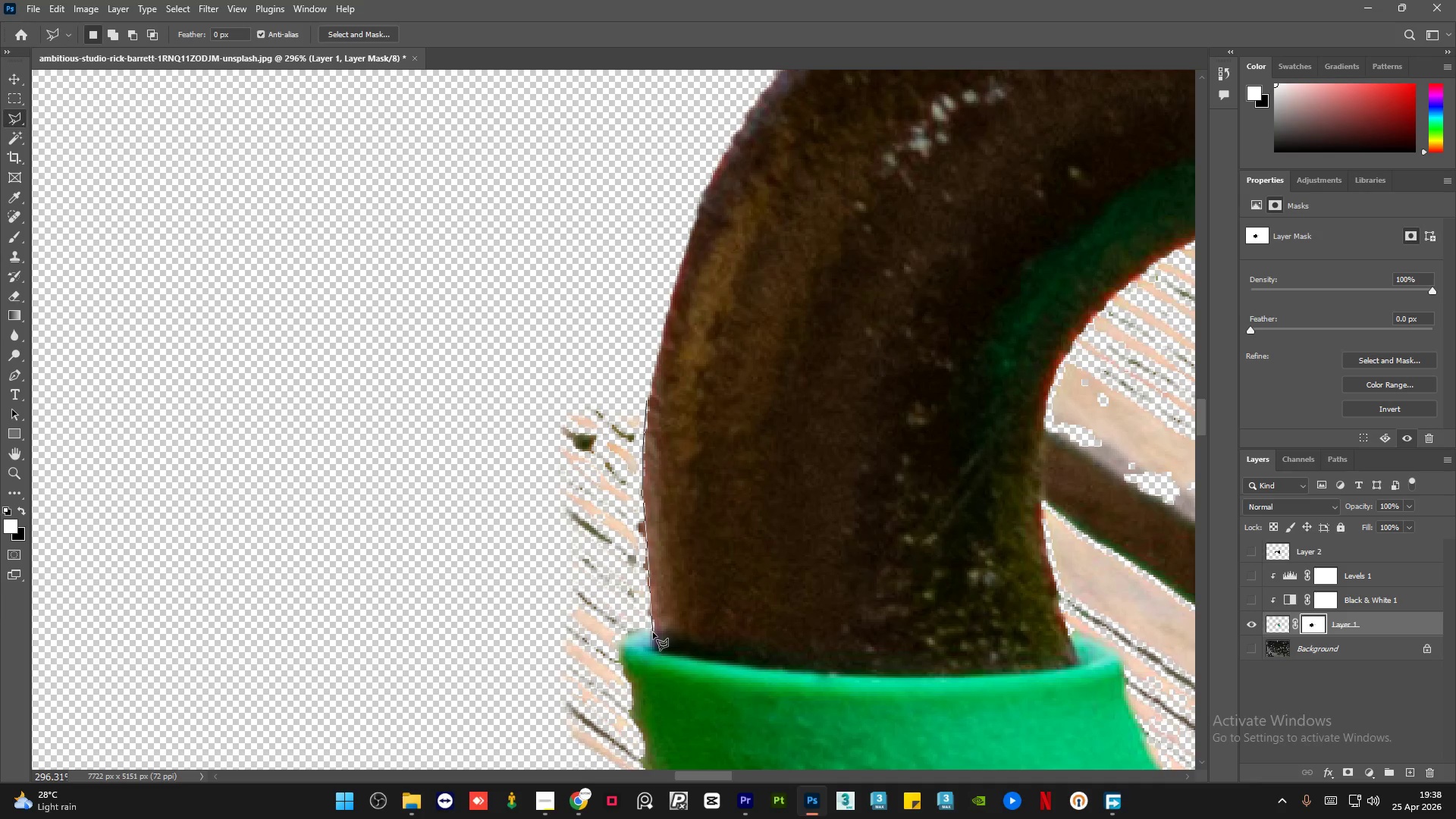 
left_click([653, 632])
 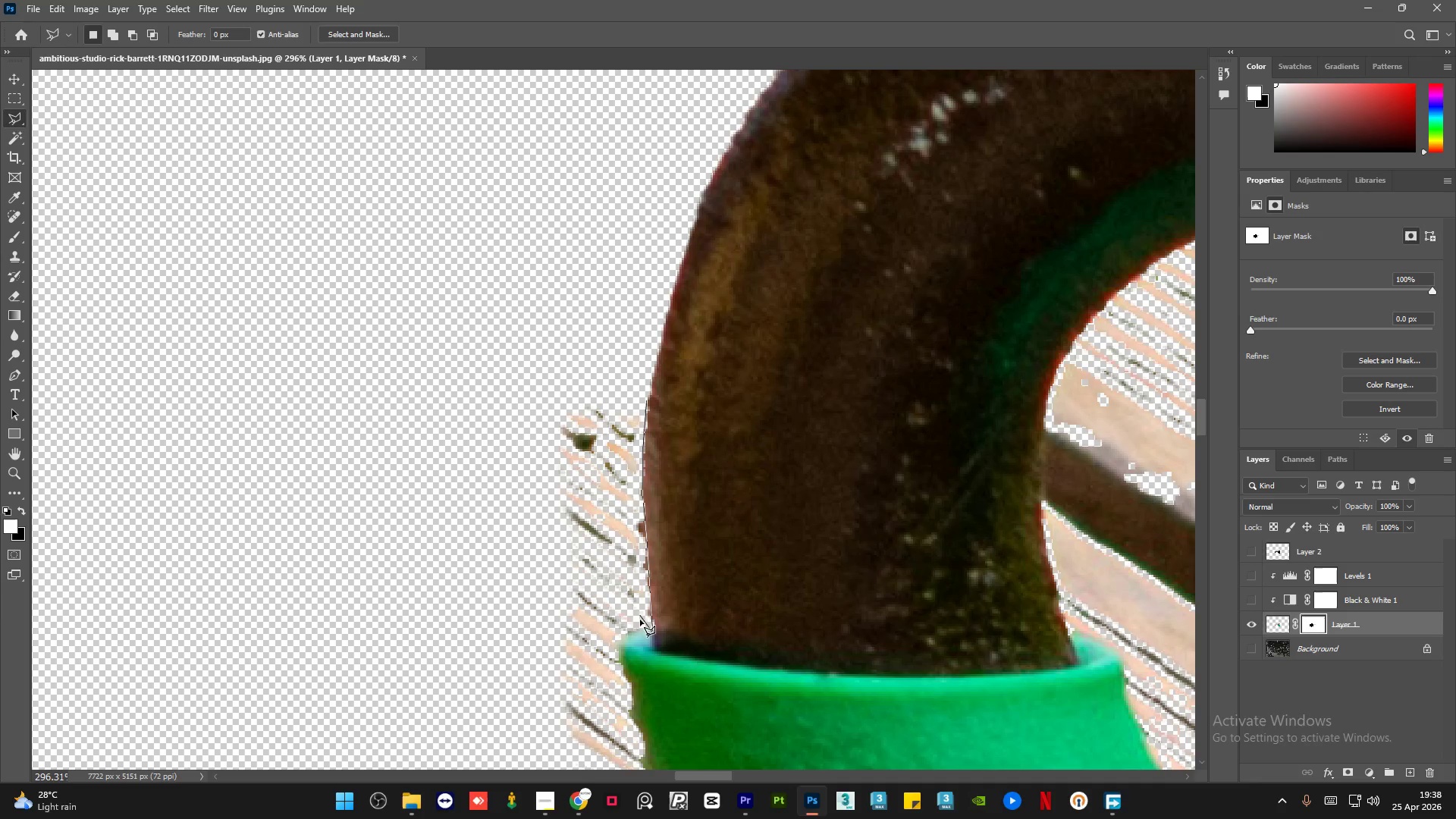 
key(Backspace)
 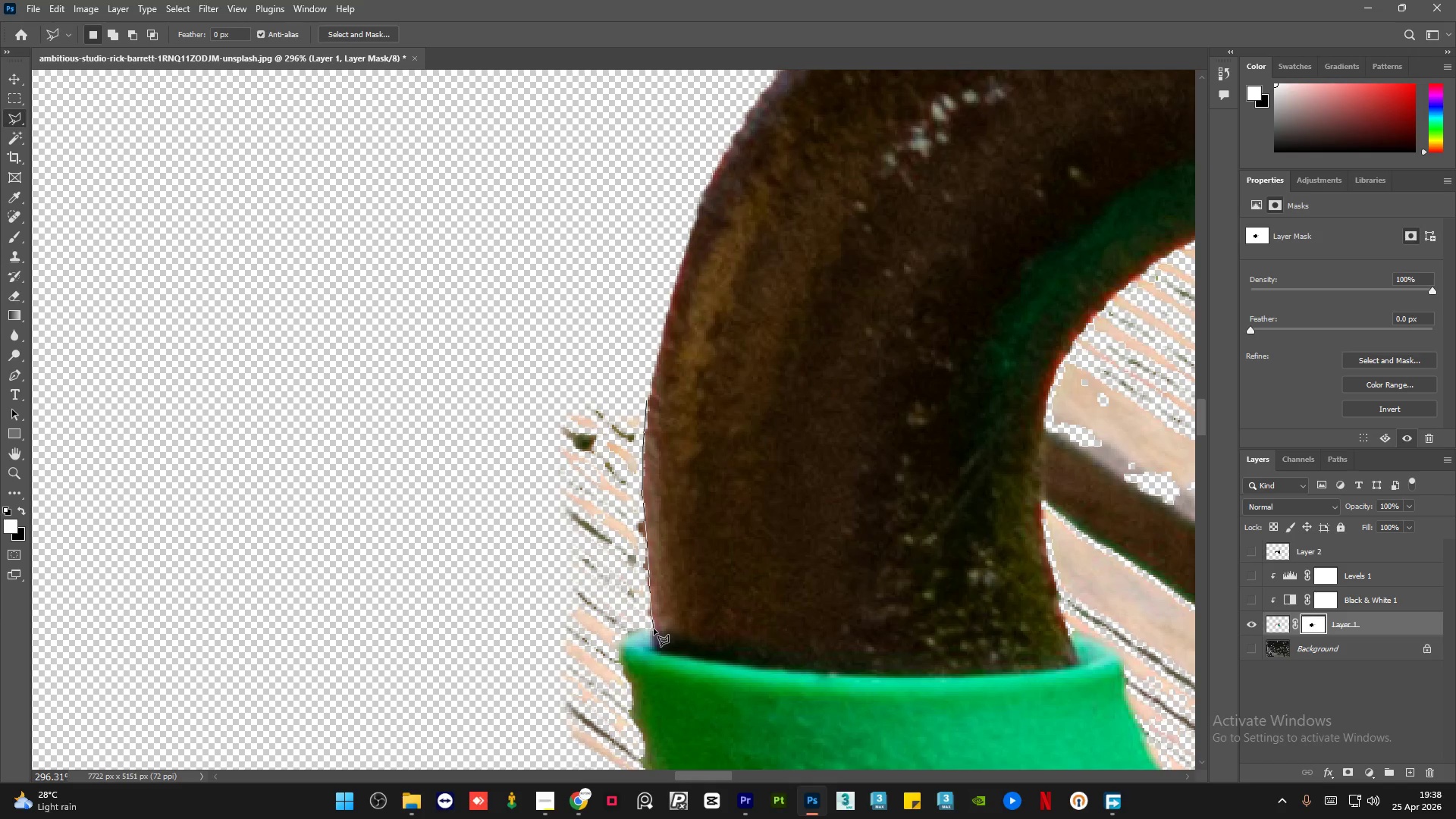 
scroll: coordinate [639, 657], scroll_direction: up, amount: 8.0
 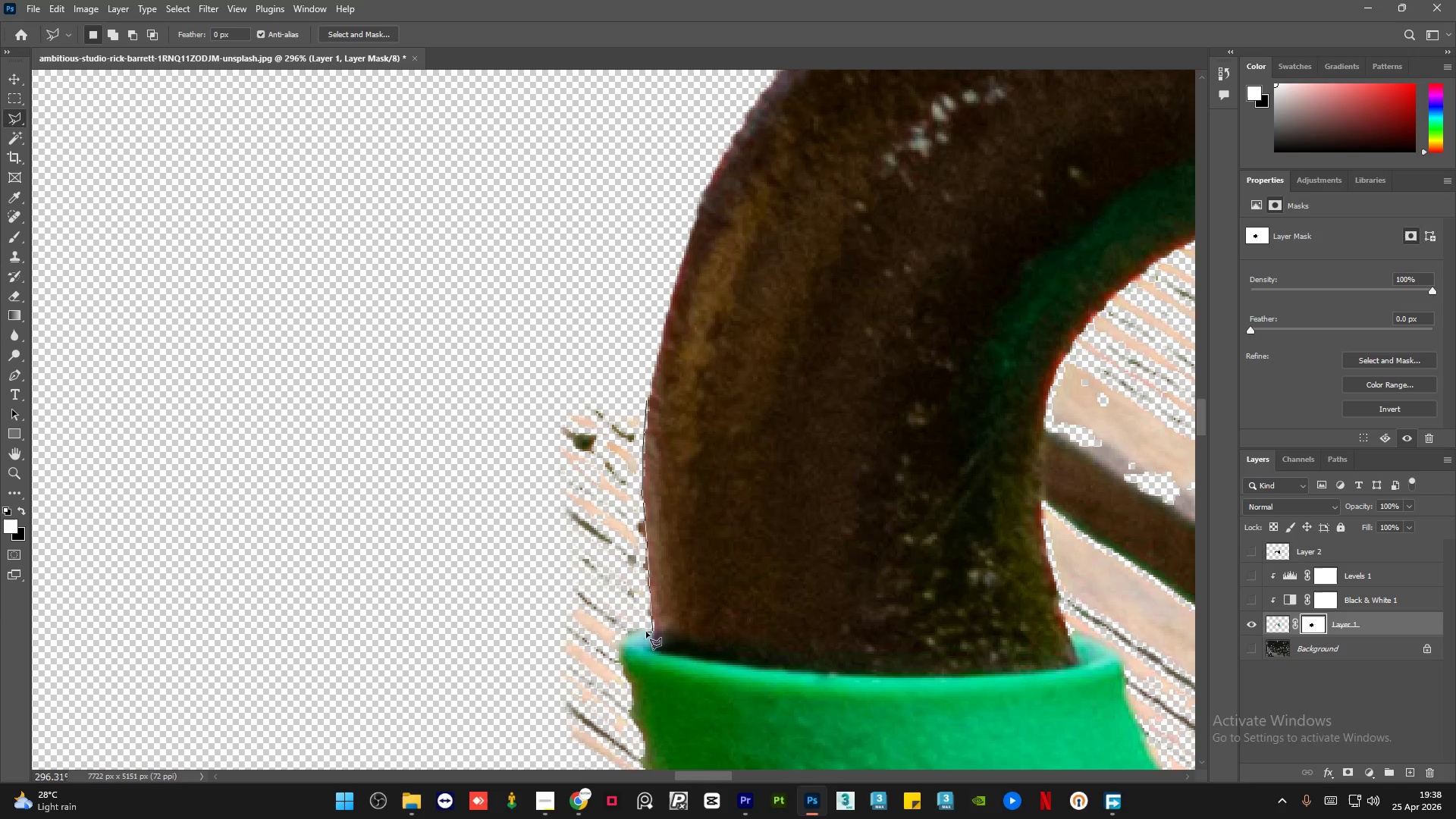 
left_click([654, 629])
 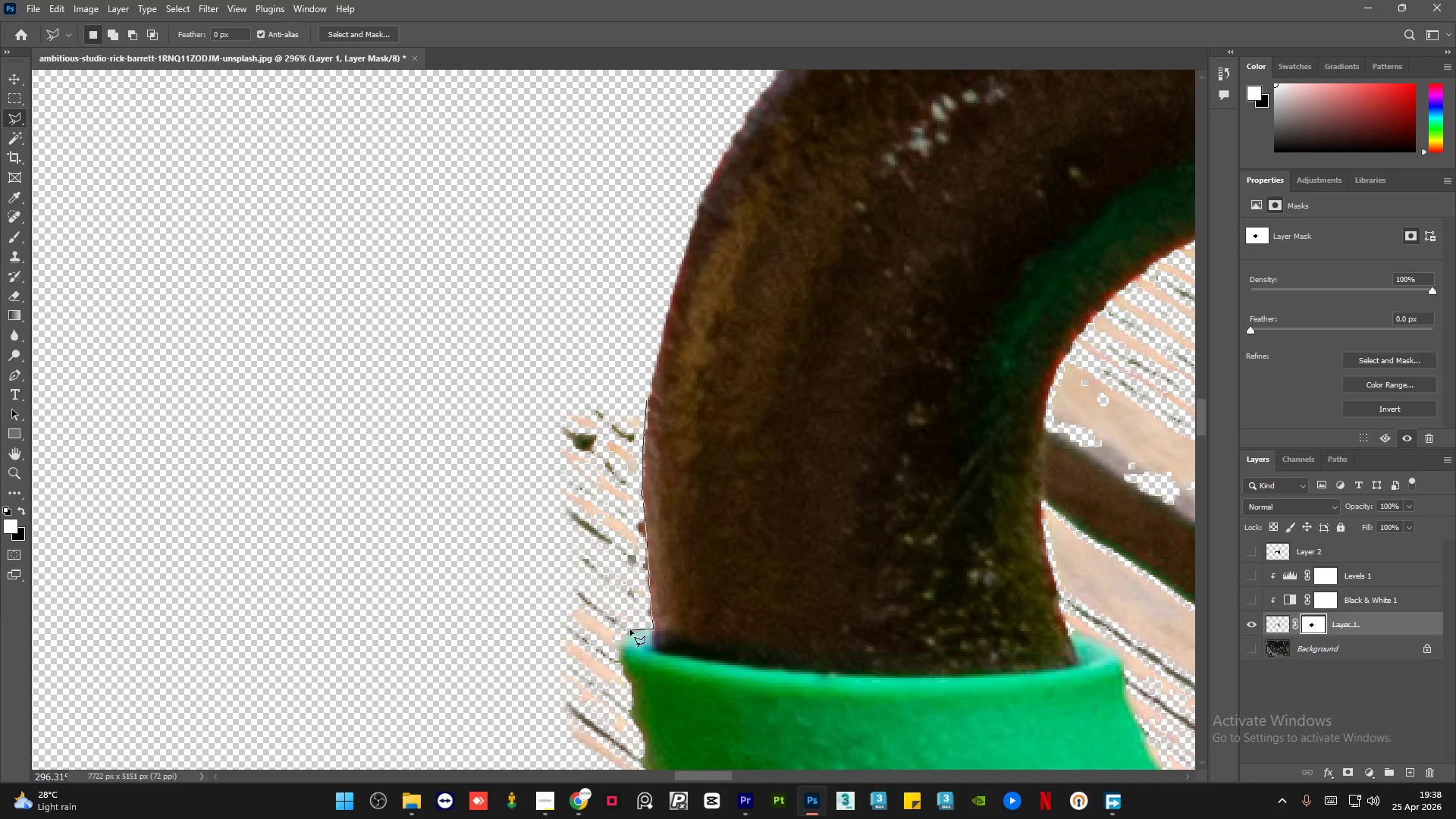 
left_click([630, 629])
 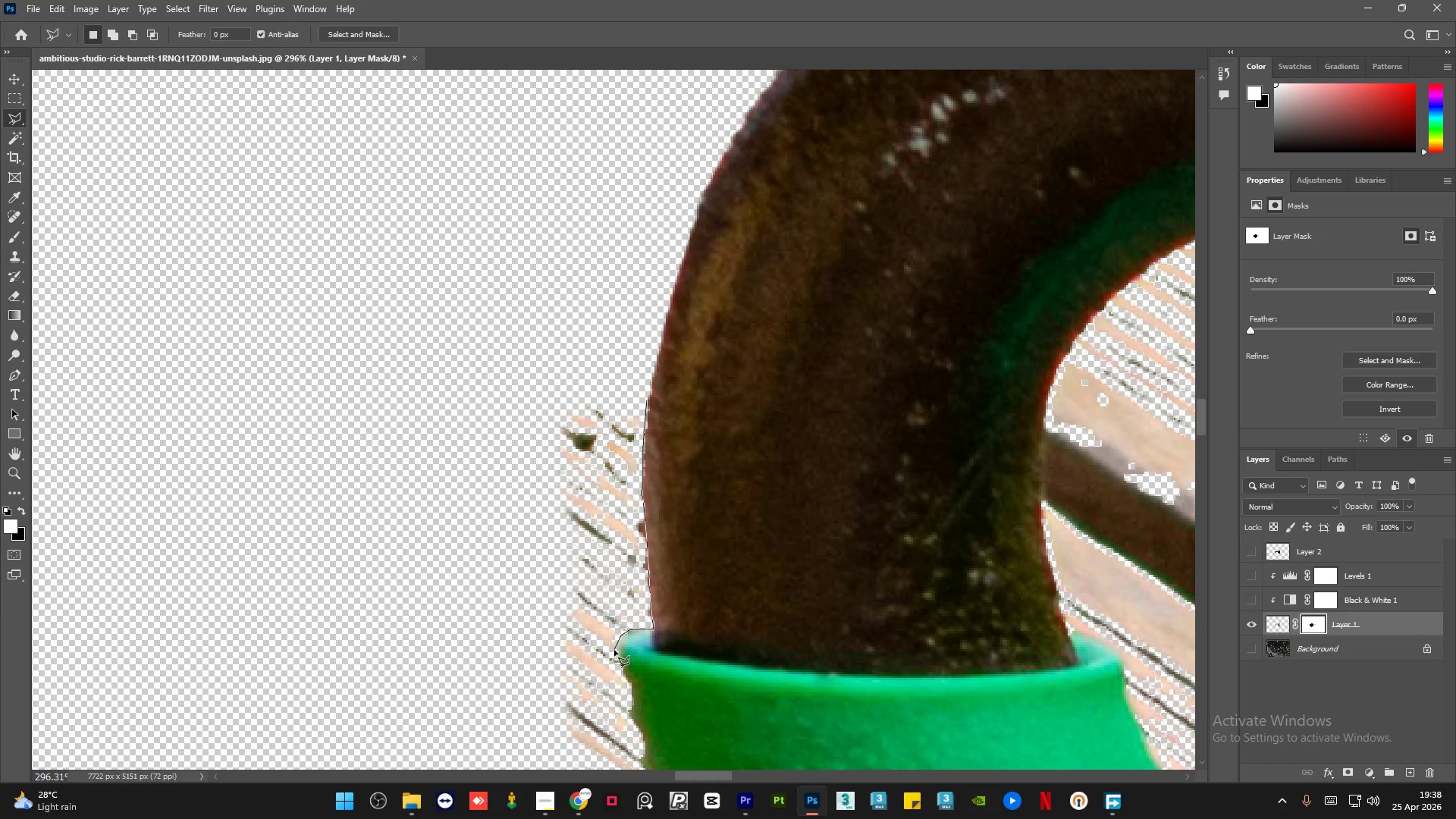 
left_click([617, 651])
 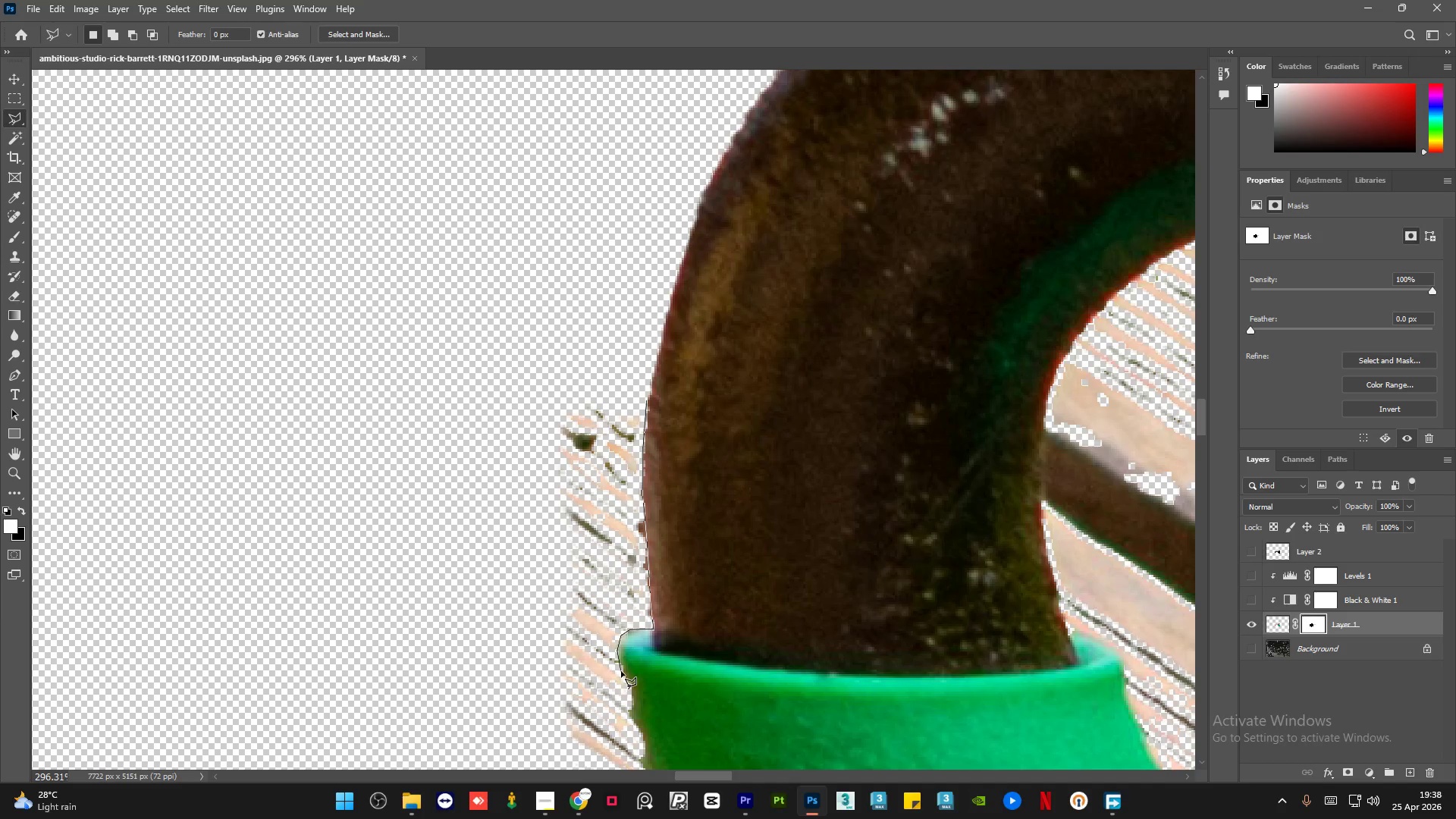 
left_click([626, 674])
 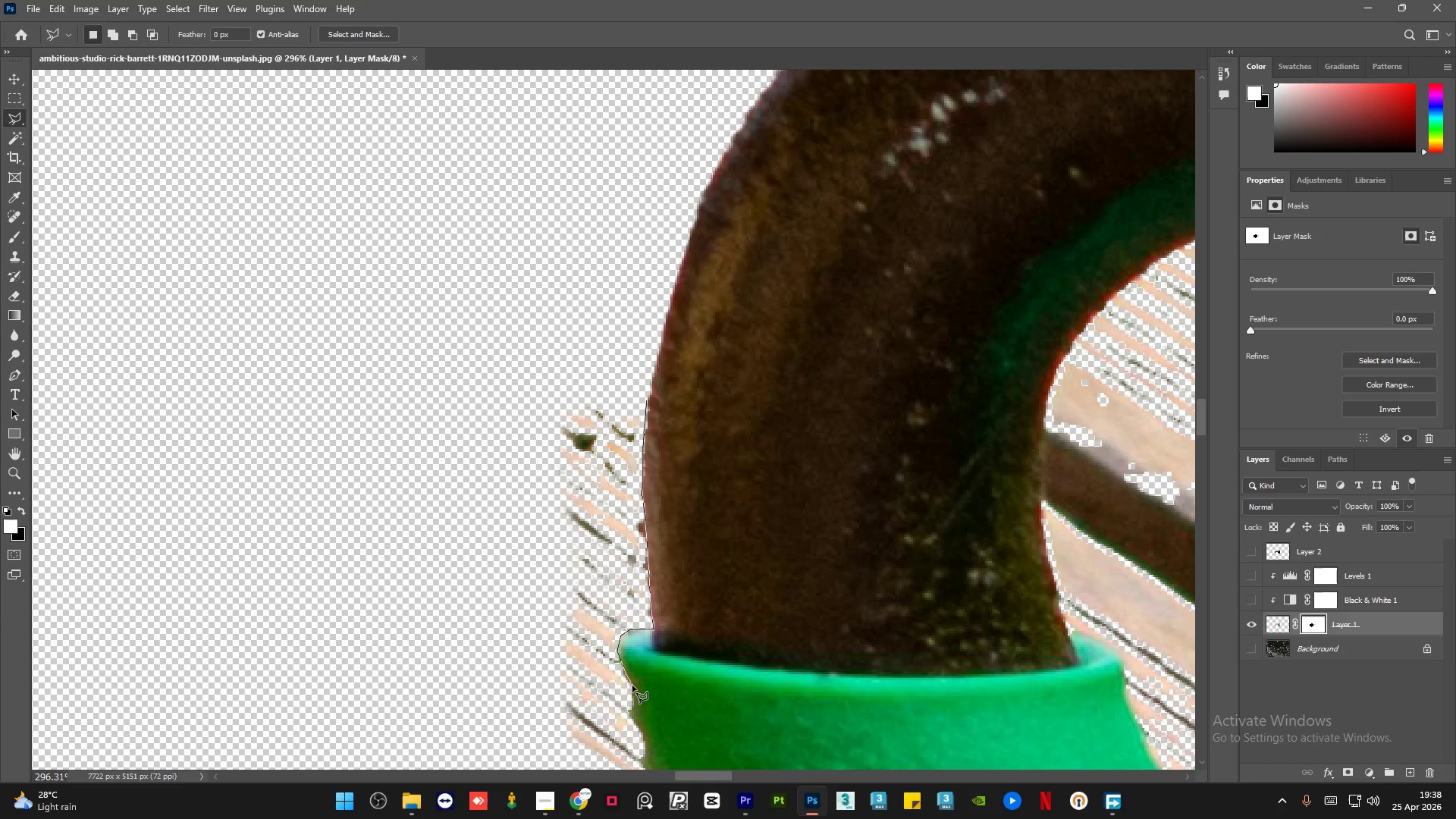 
left_click([632, 686])
 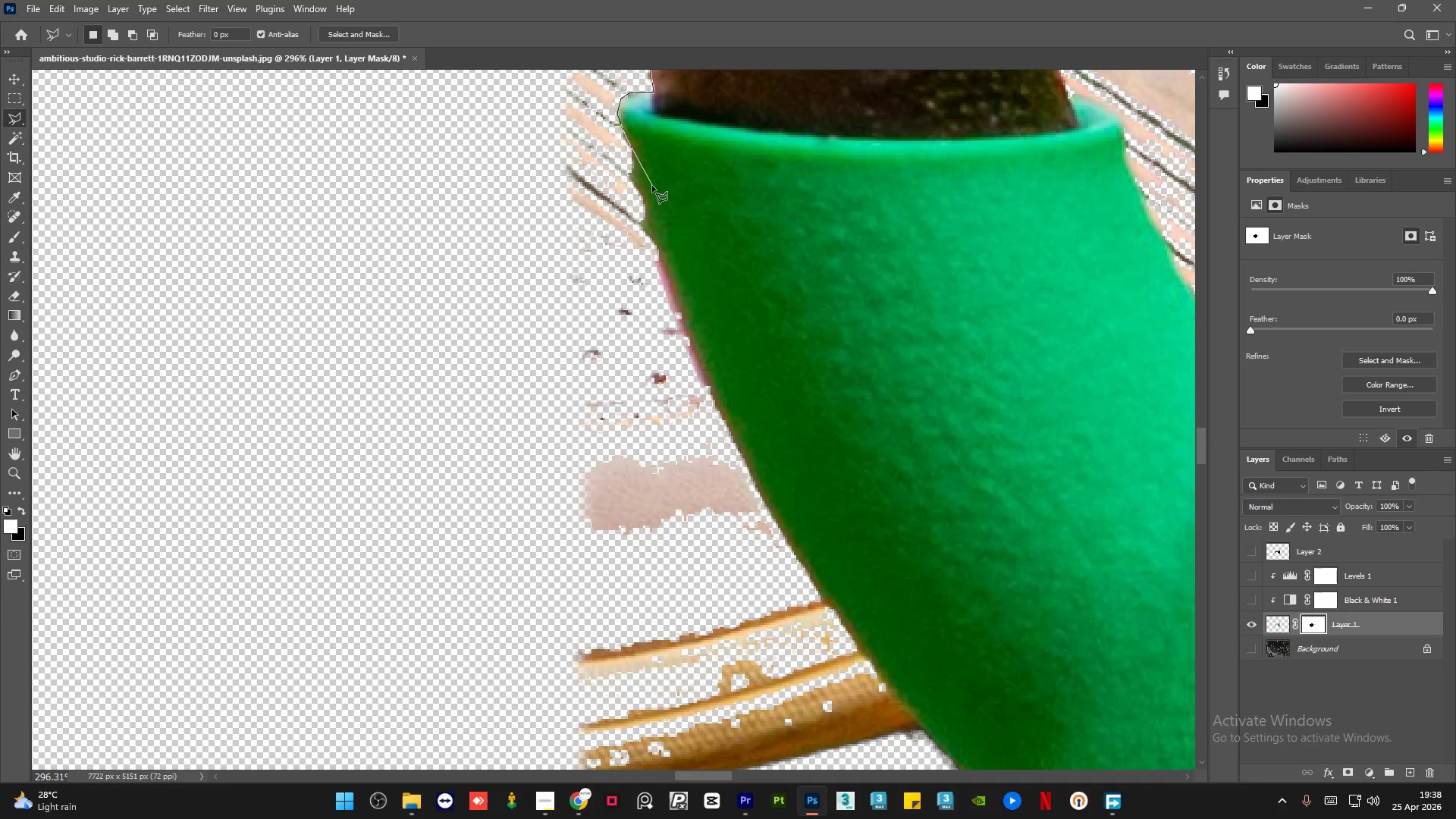 
left_click_drag(start_coordinate=[643, 198], to_coordinate=[643, 204])
 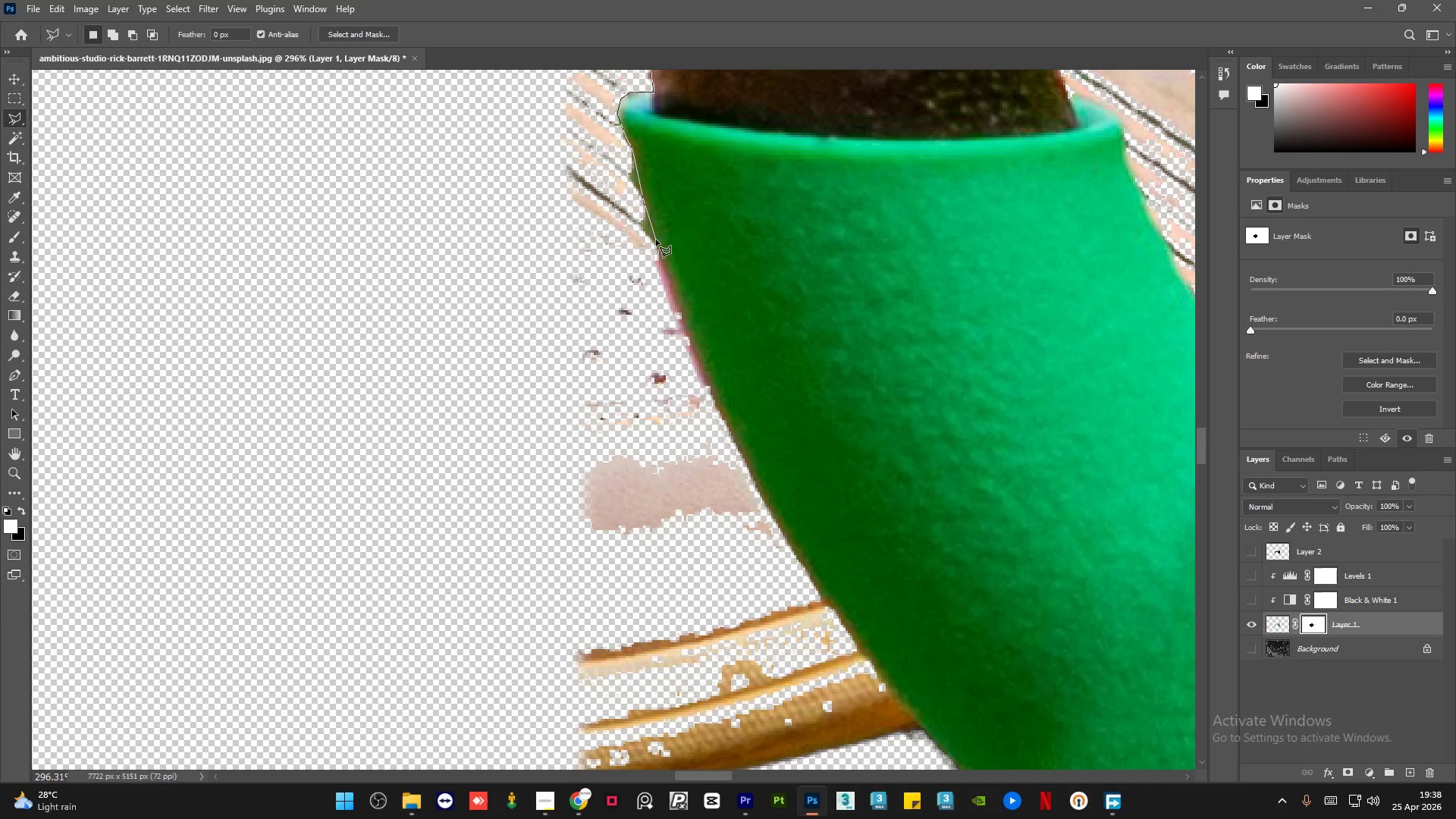 
left_click([656, 240])
 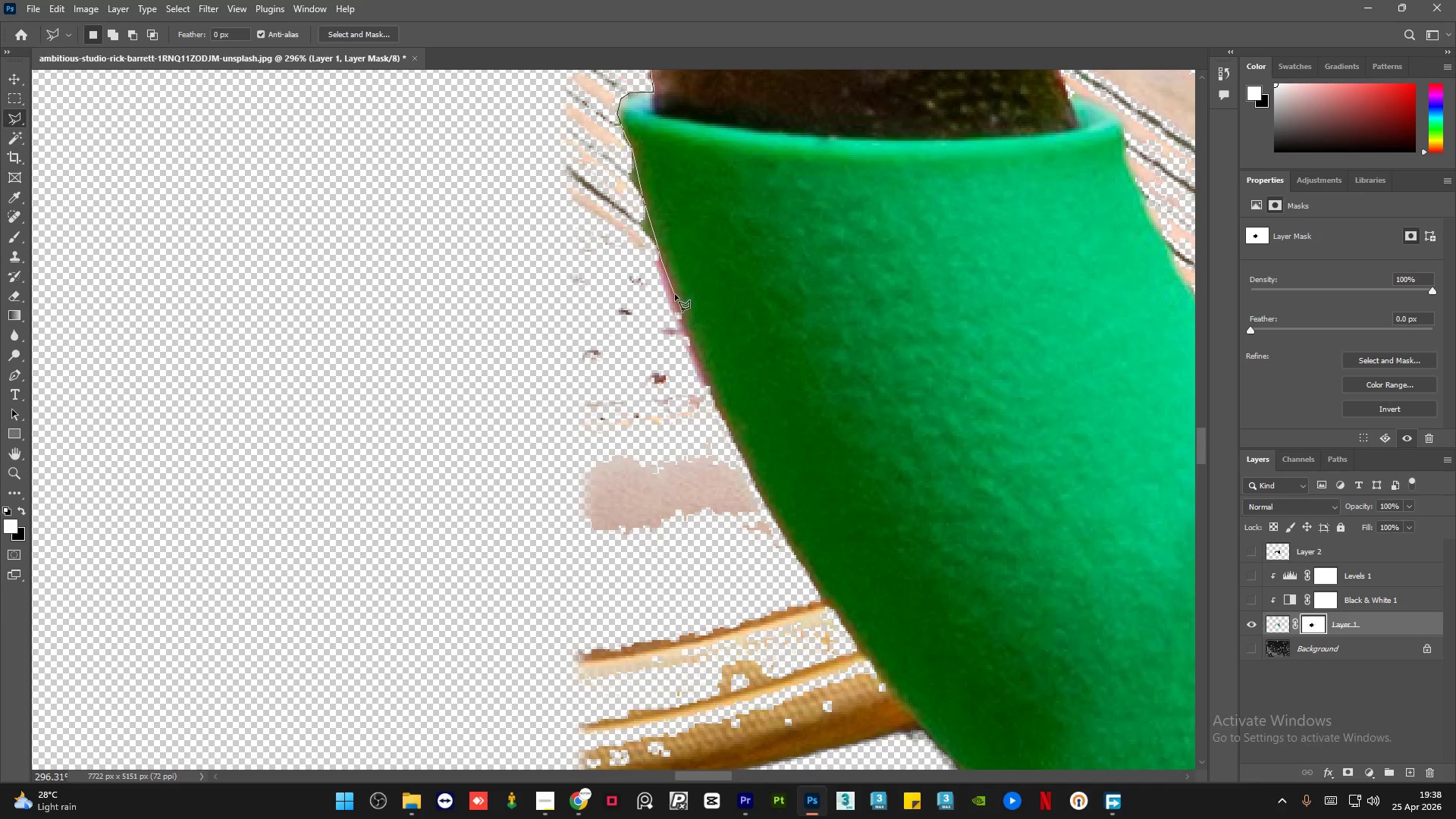 
left_click([679, 300])
 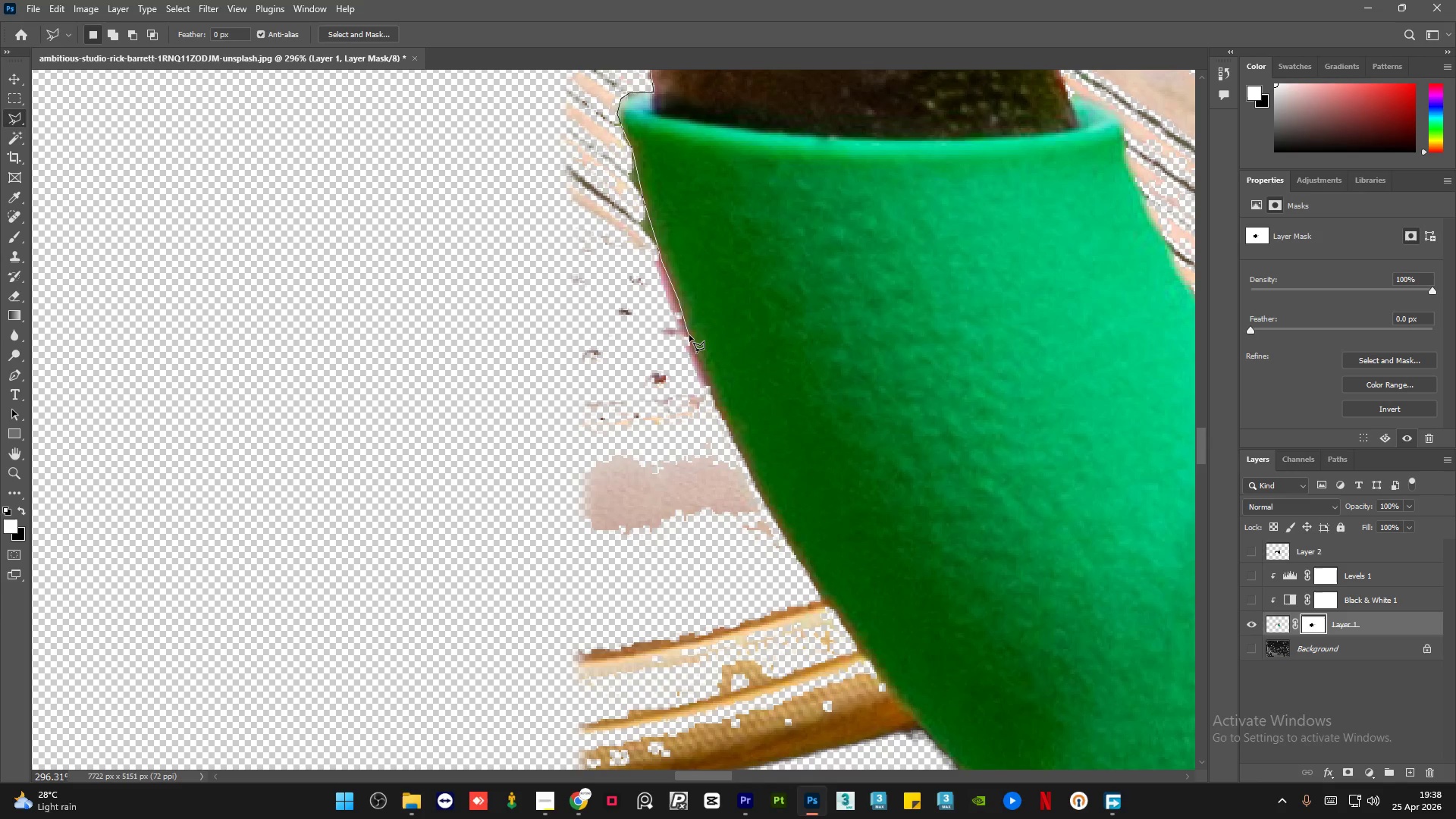 
left_click([691, 337])
 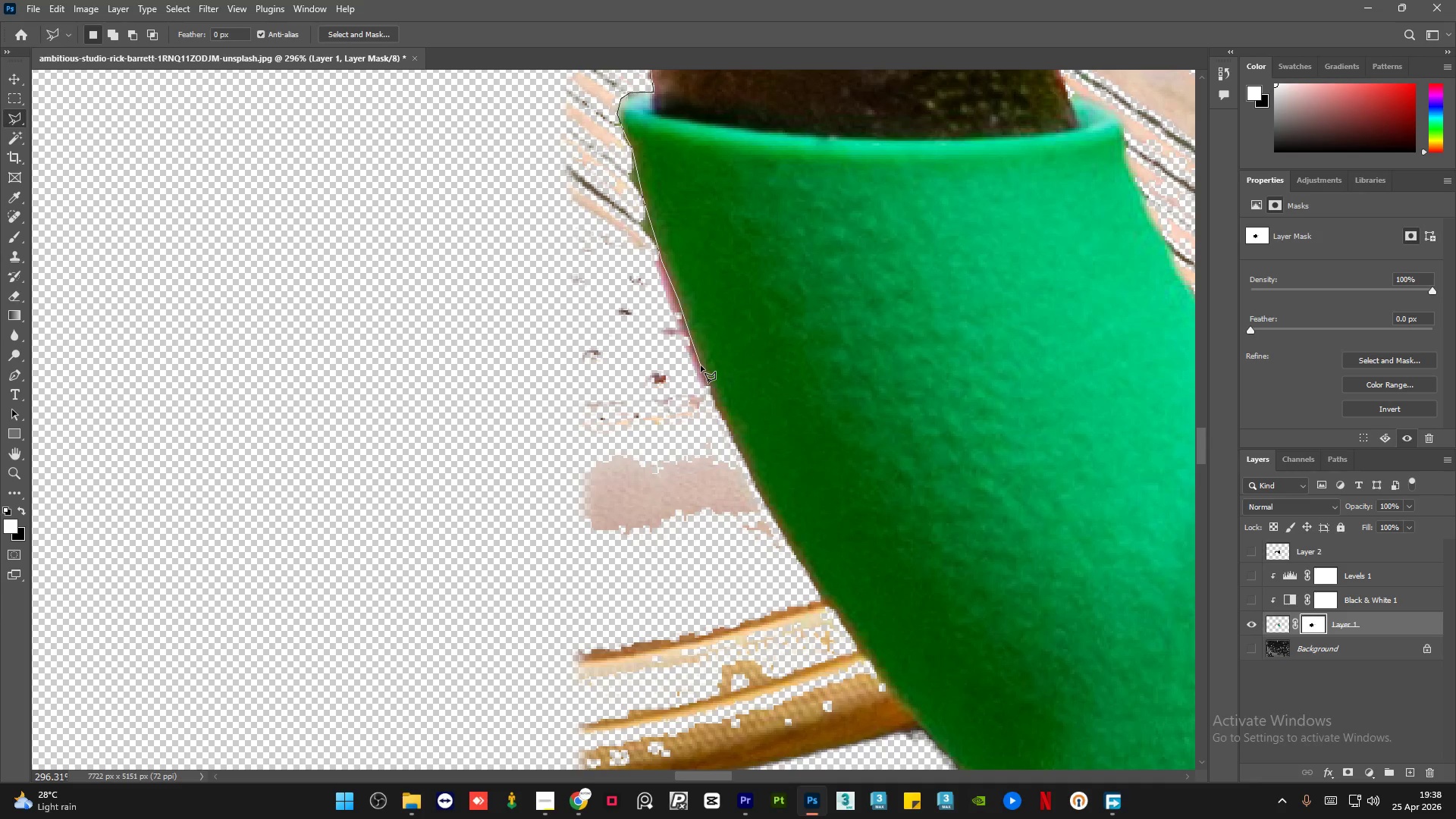 
left_click([704, 369])
 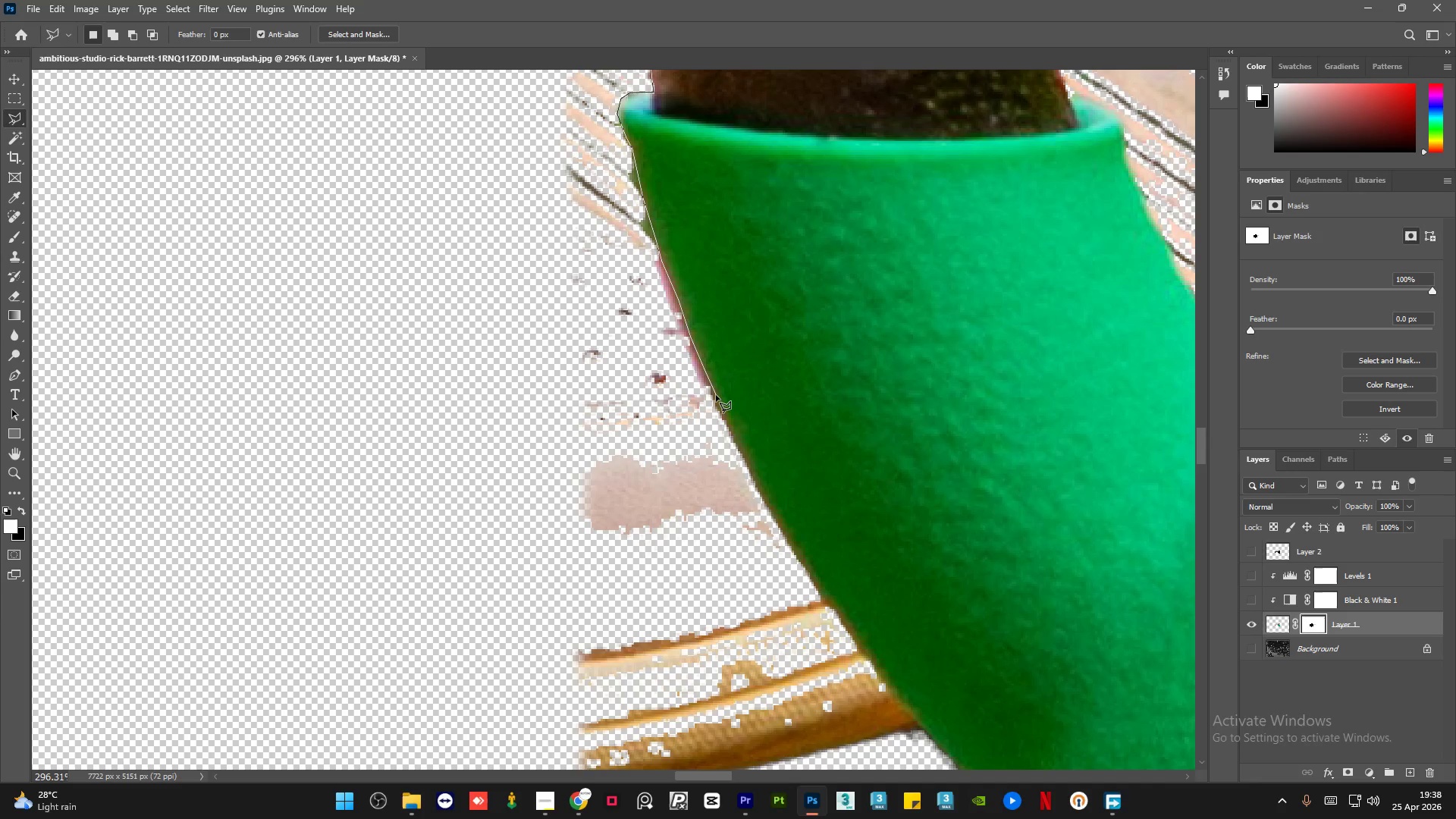 
left_click([716, 397])
 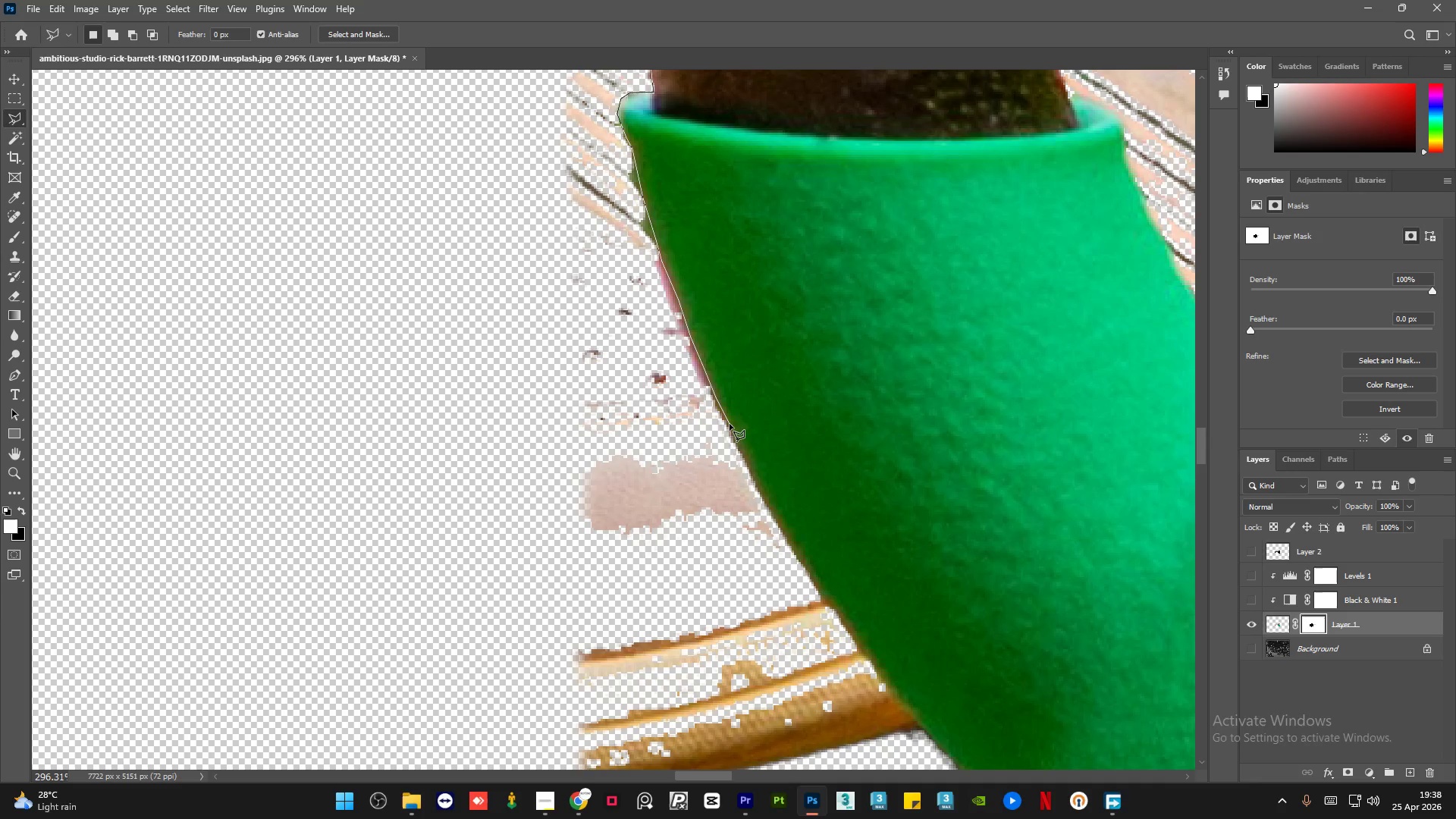 
left_click([730, 427])
 